 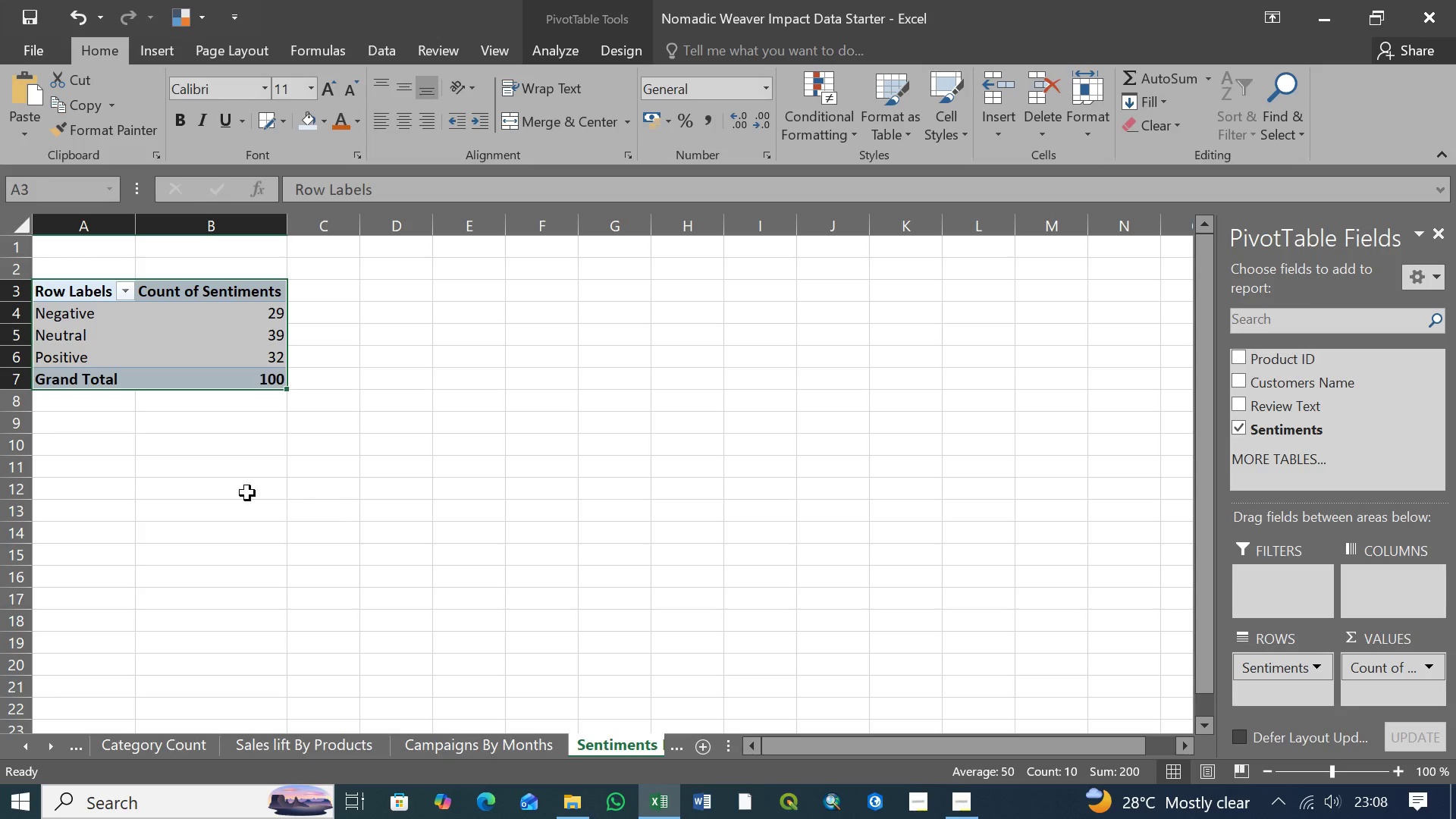 
right_click([1299, 431])
 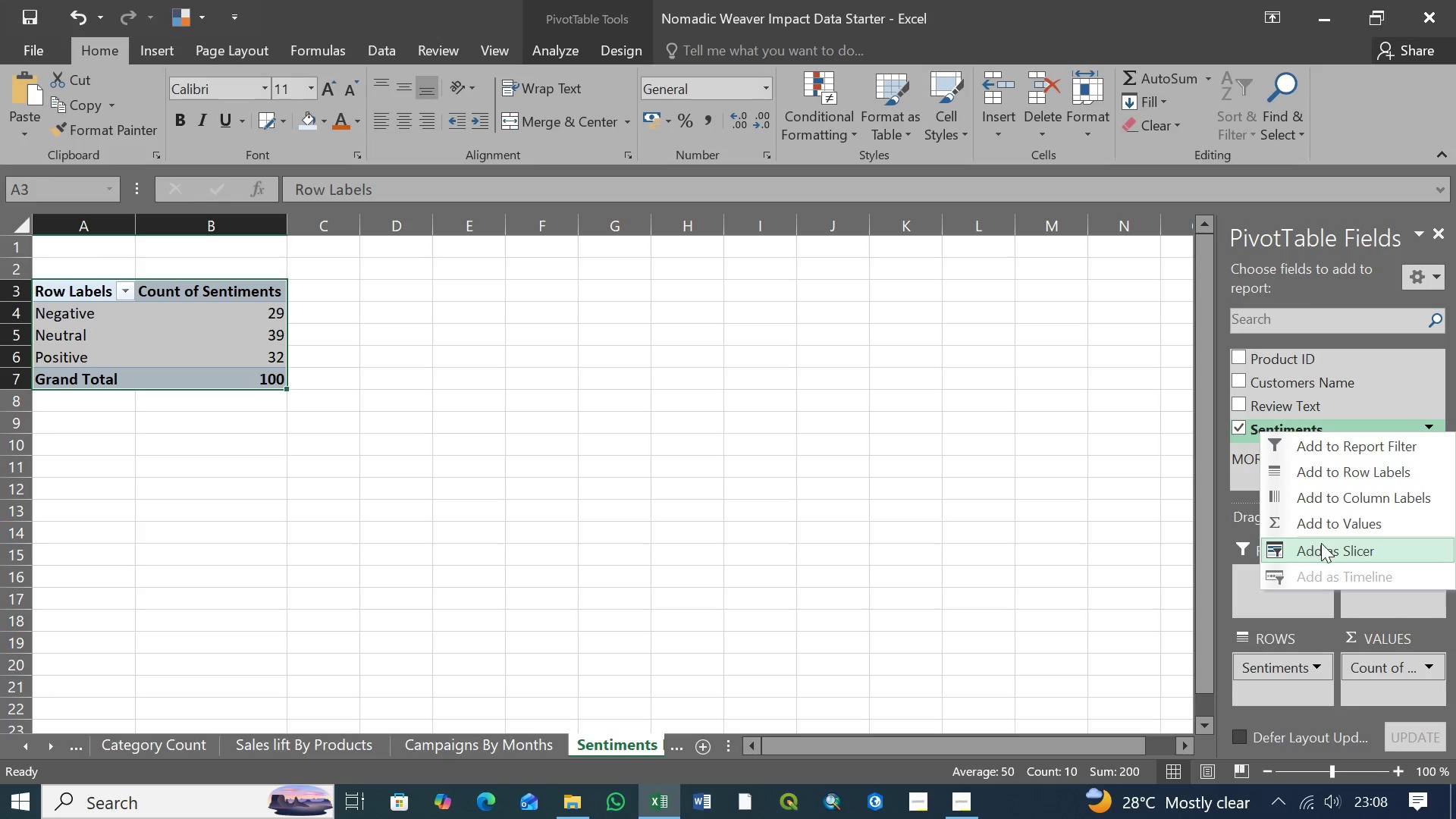 
left_click([1323, 544])
 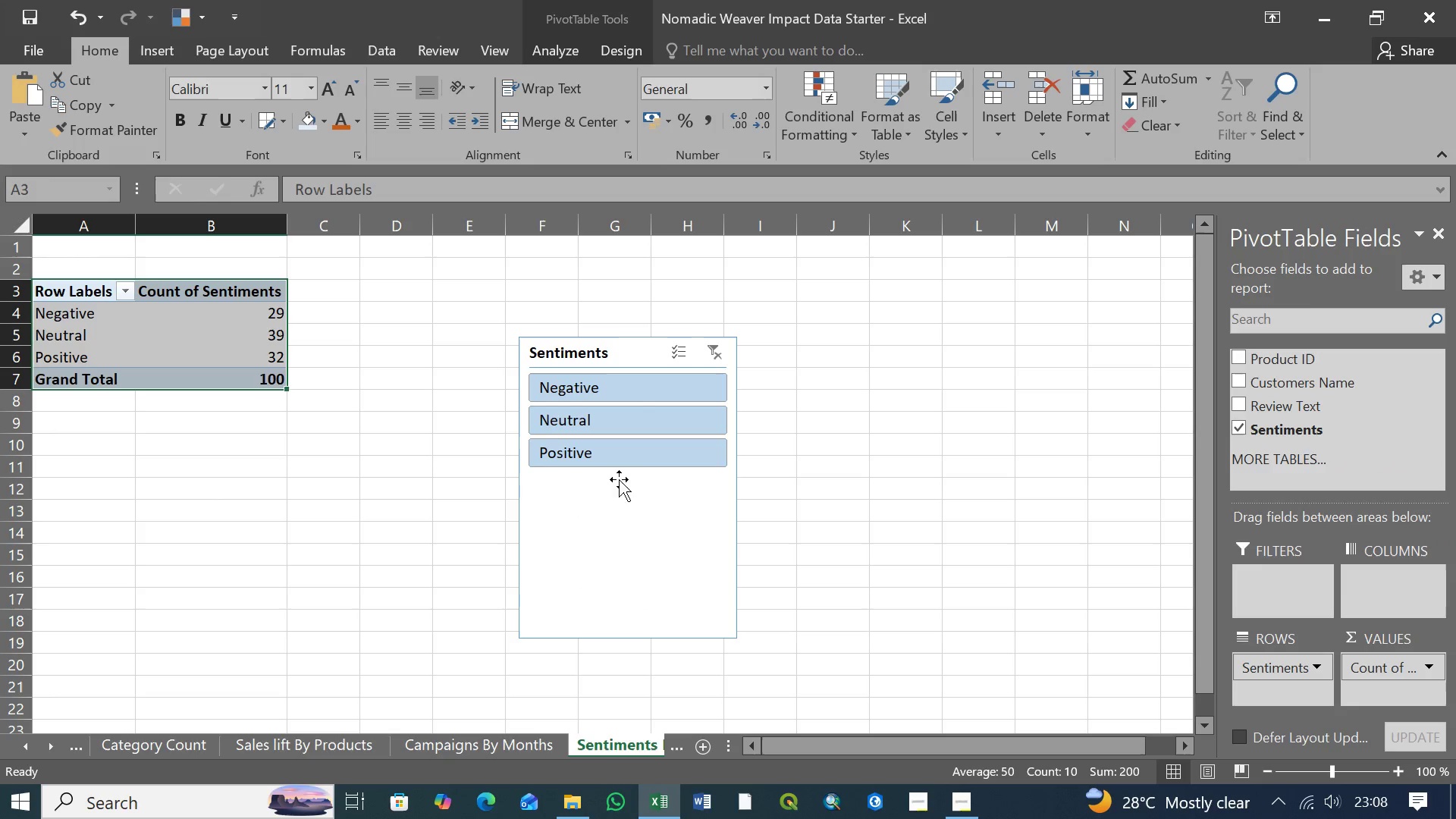 
left_click([618, 513])
 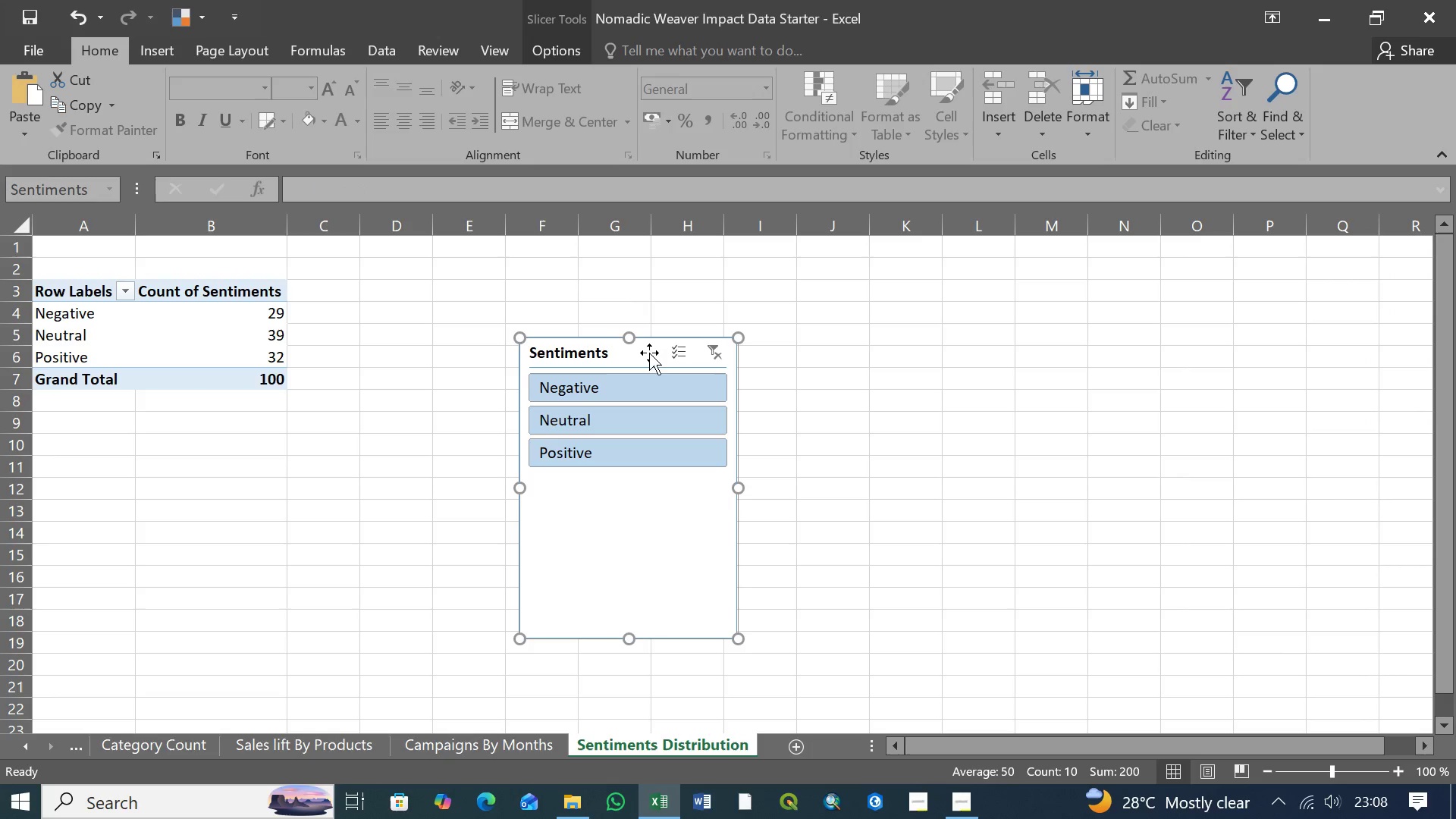 
right_click([649, 353])
 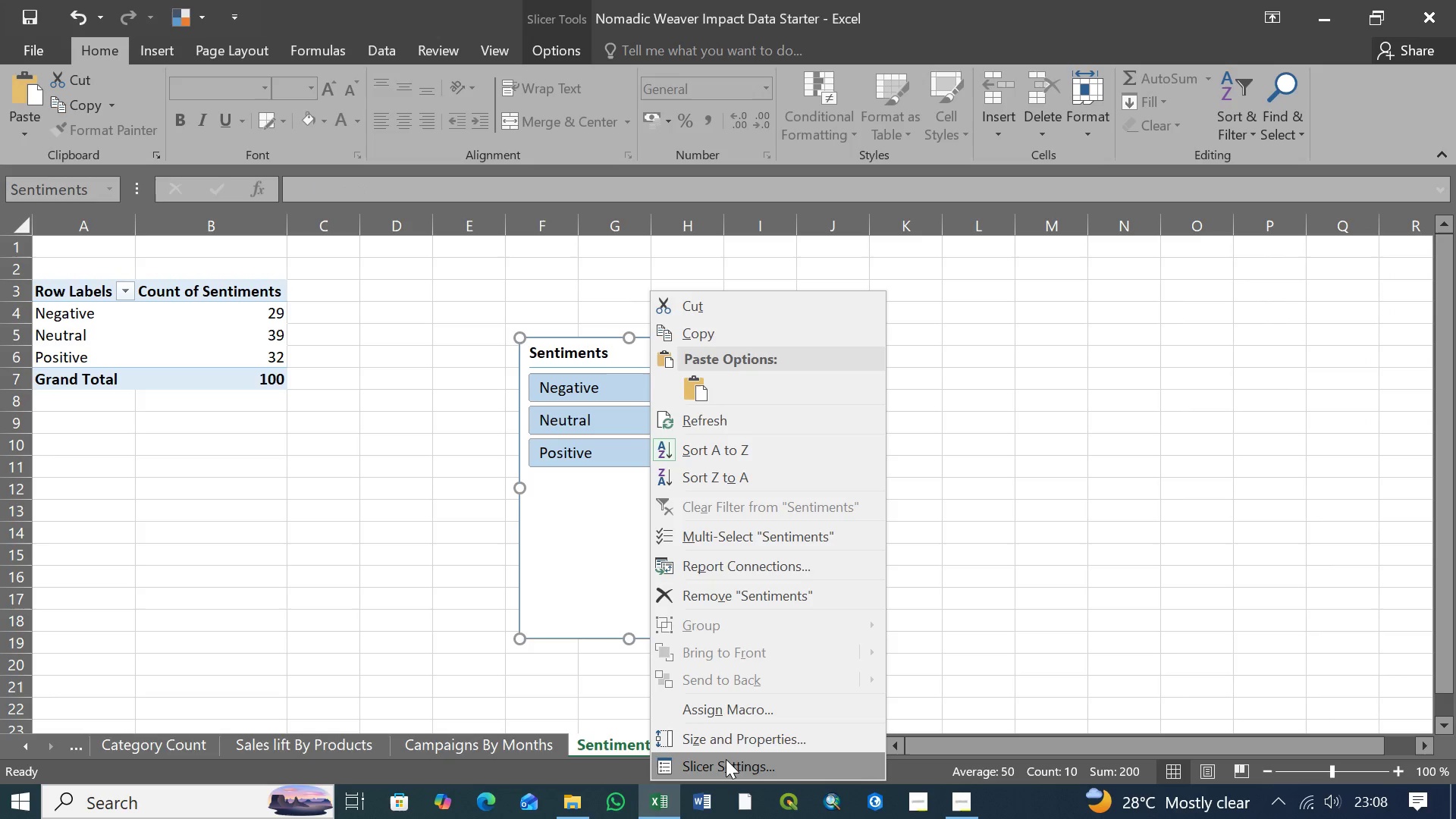 
wait(7.78)
 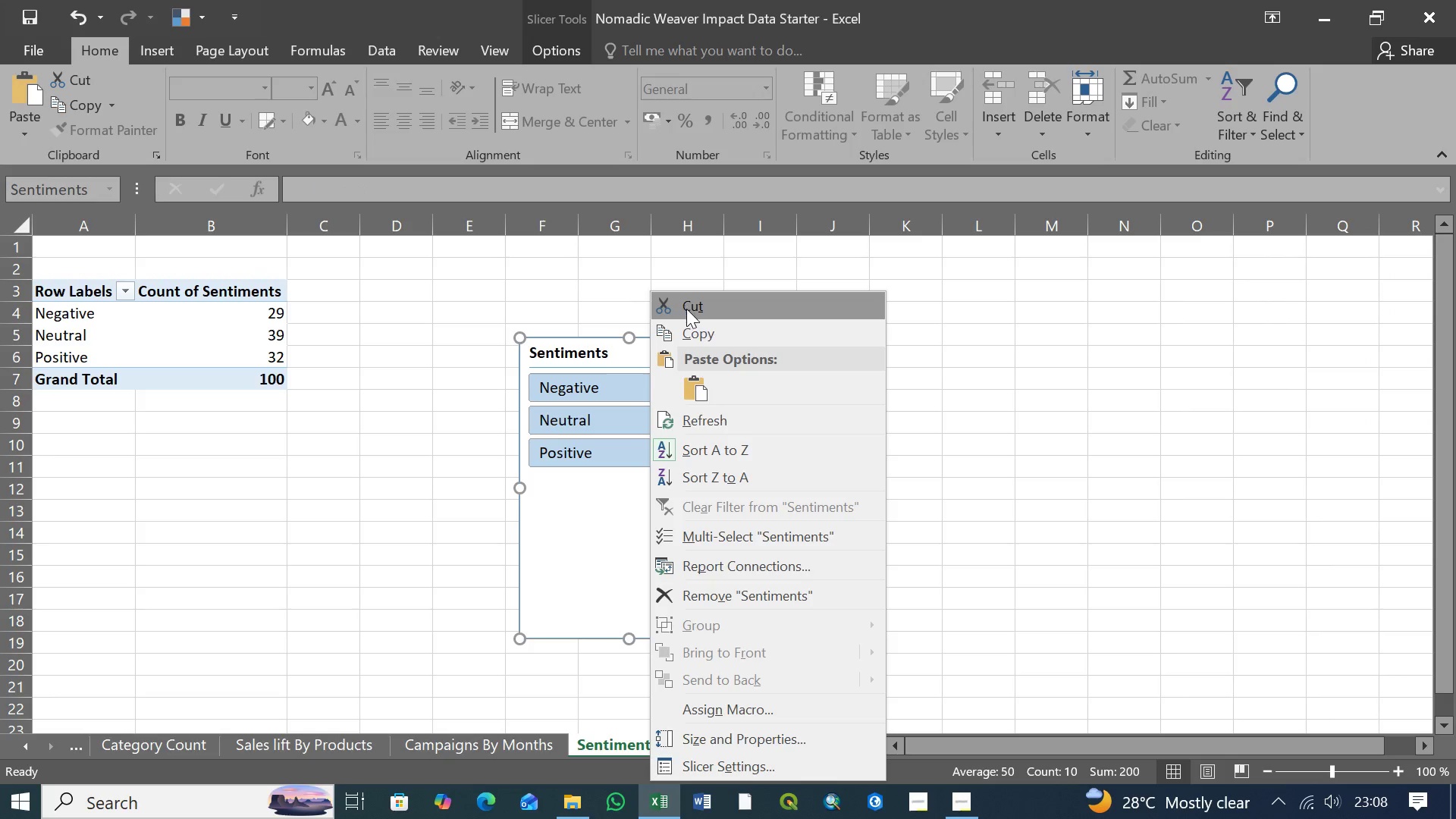 
left_click([719, 764])
 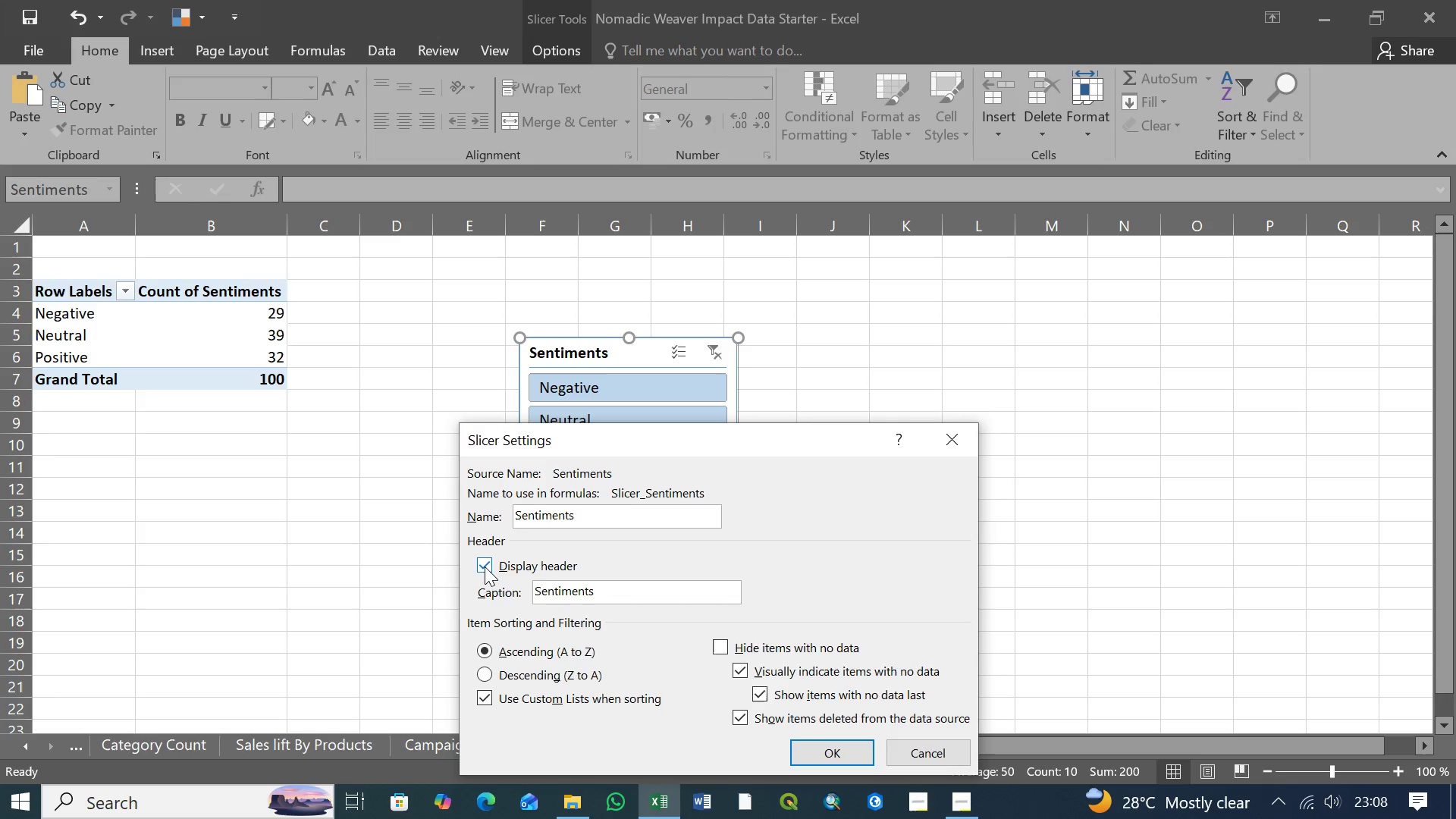 
left_click([485, 566])
 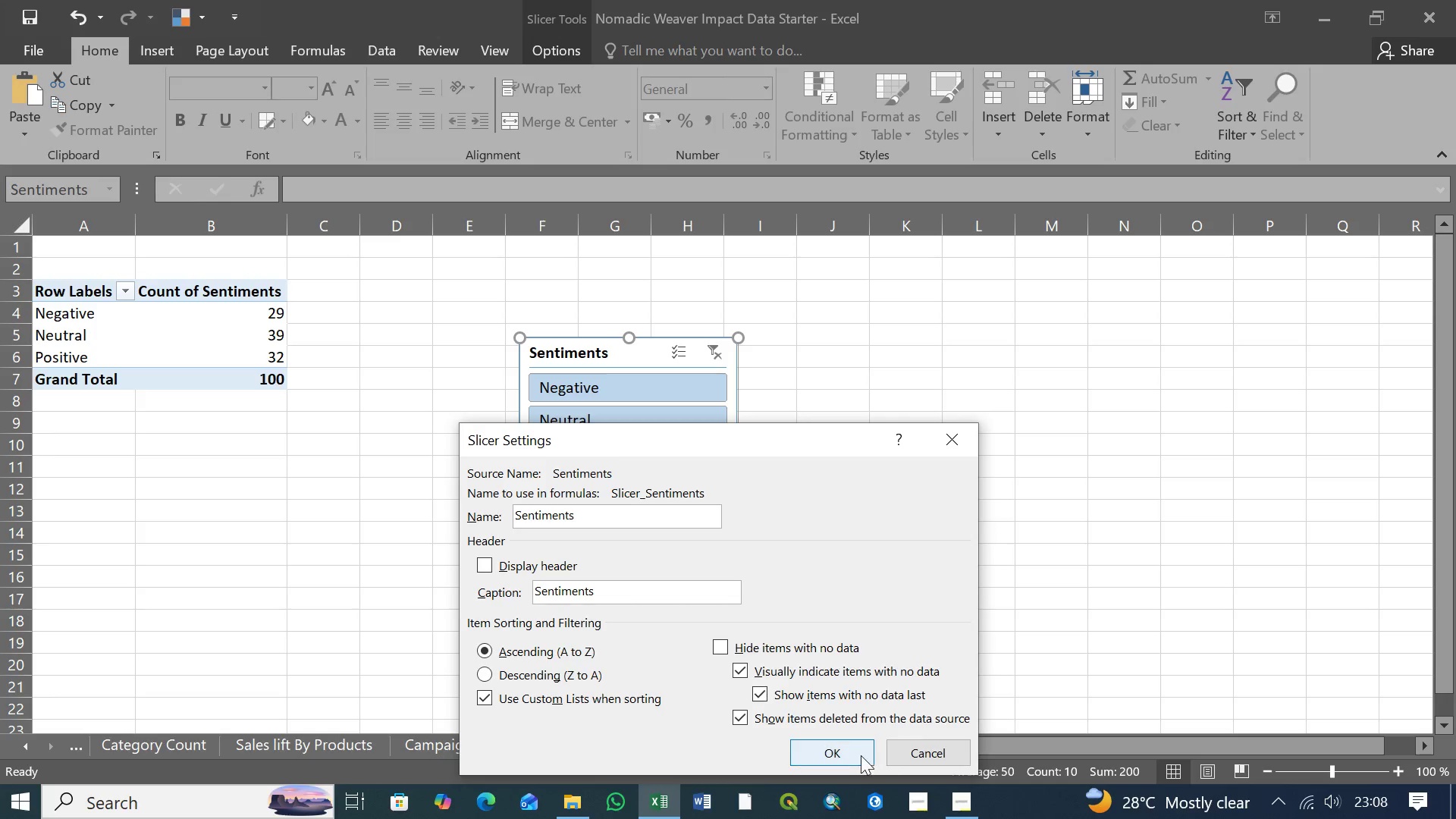 
left_click([861, 755])
 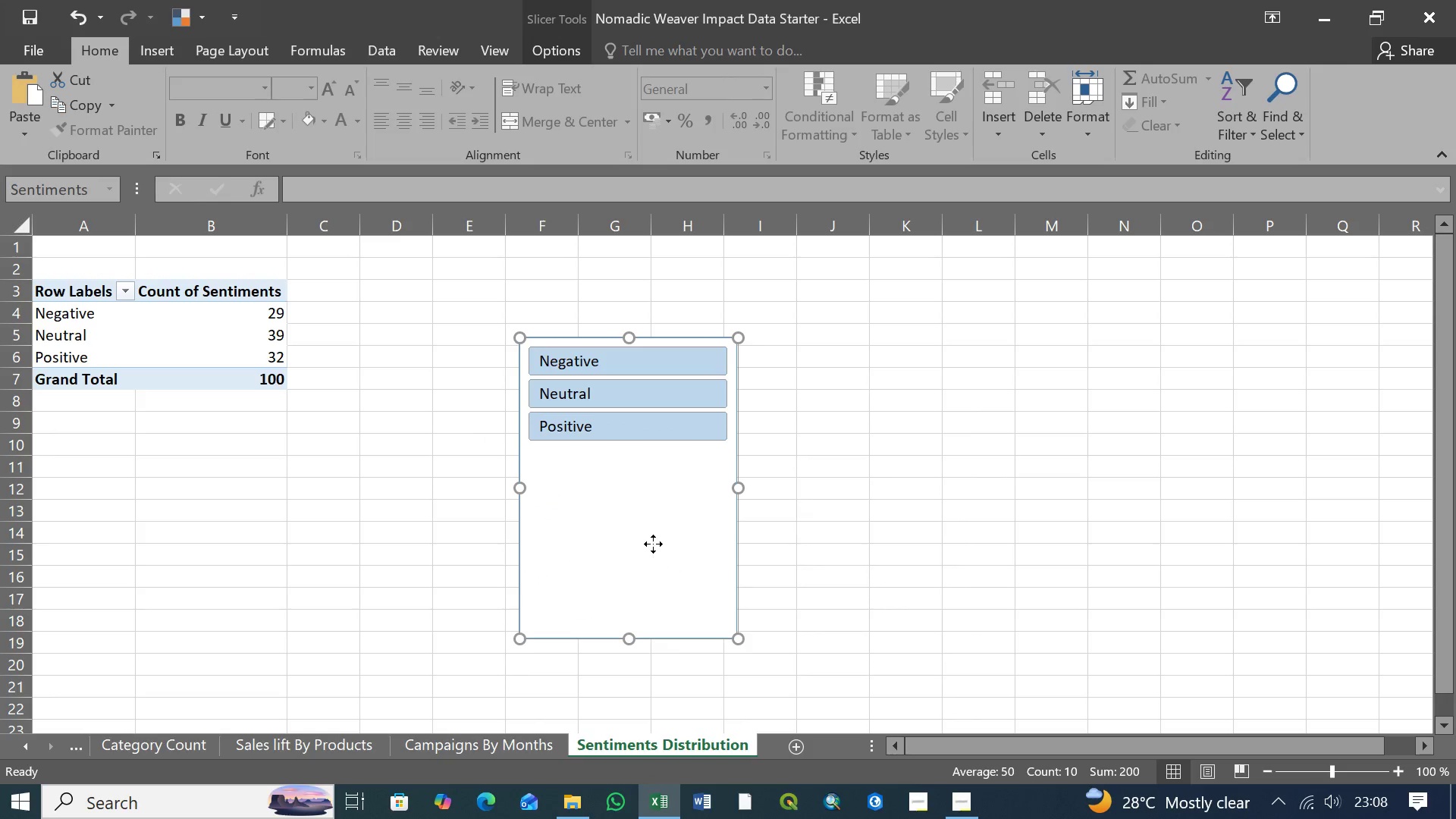 
right_click([653, 544])
 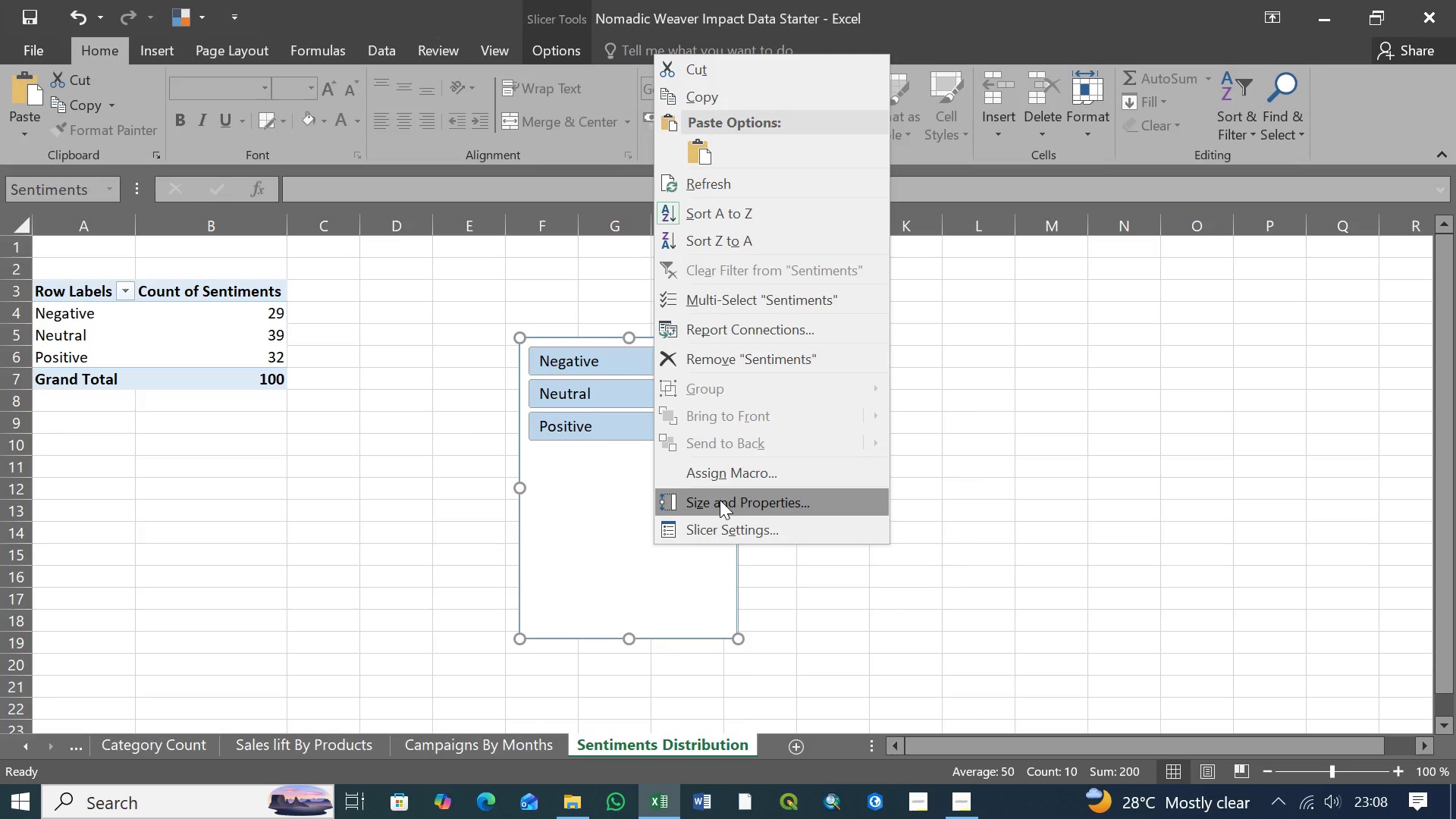 
left_click([720, 500])
 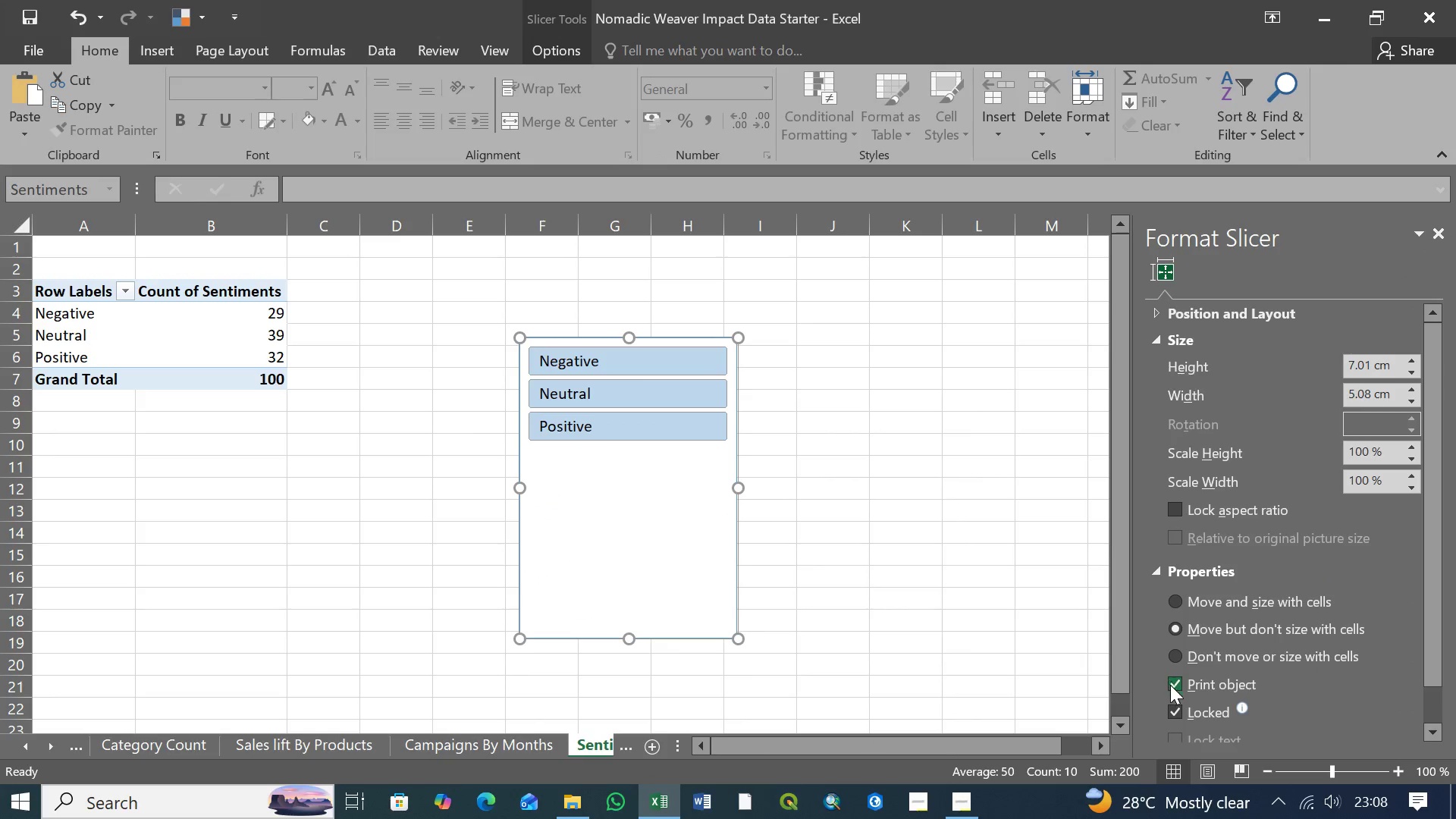 
left_click([1175, 708])
 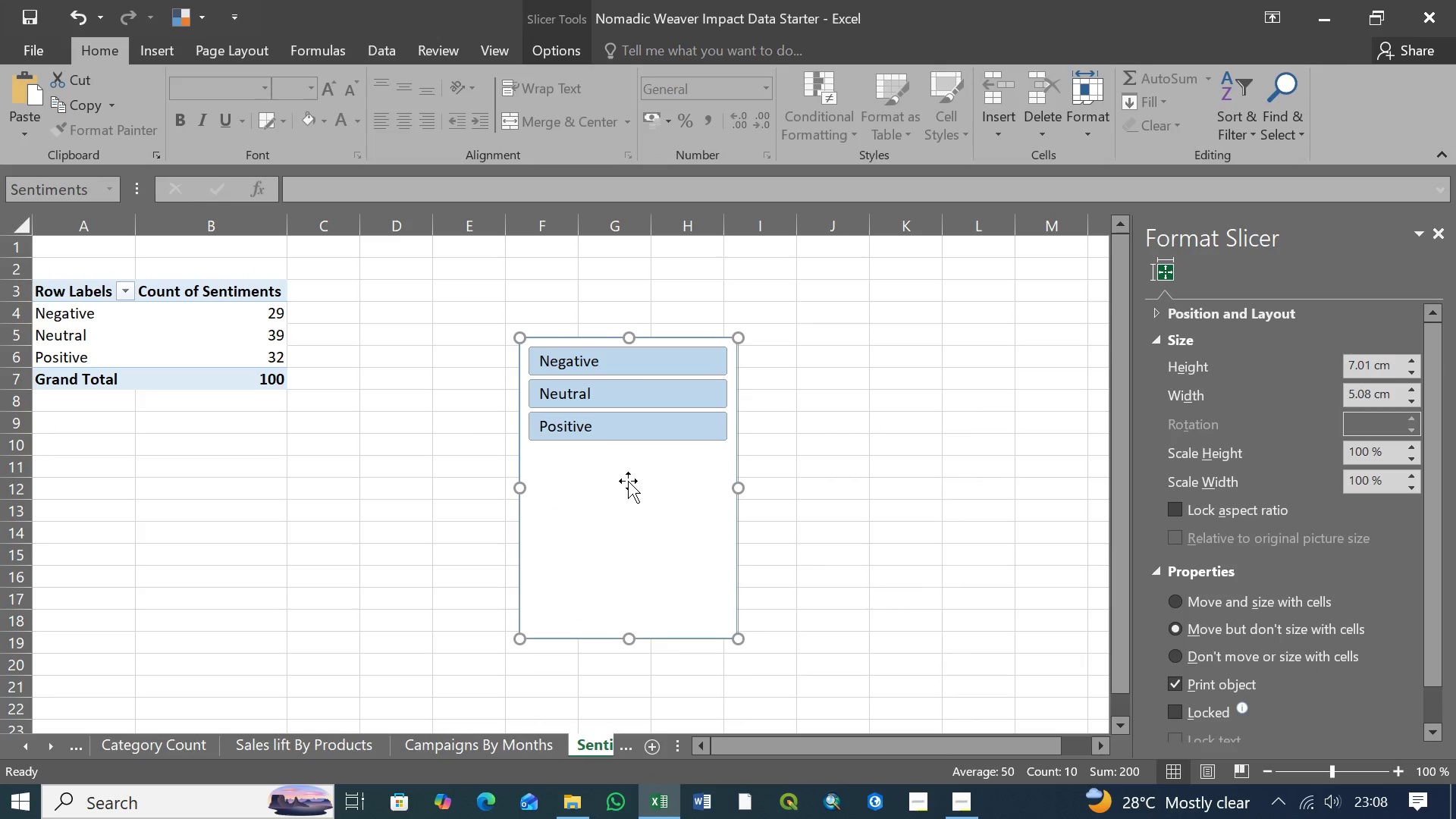 
right_click([628, 481])
 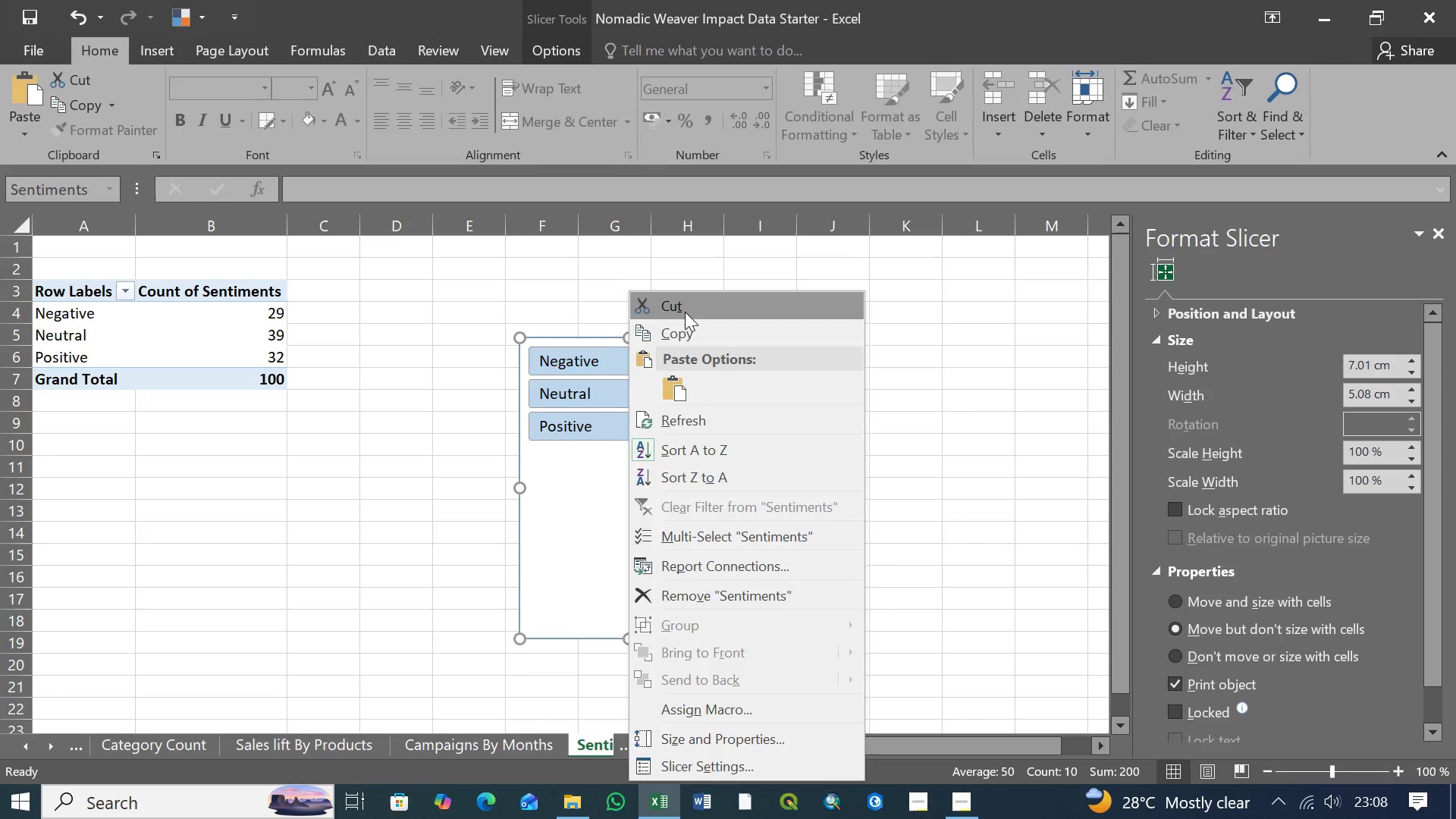 
left_click([687, 309])
 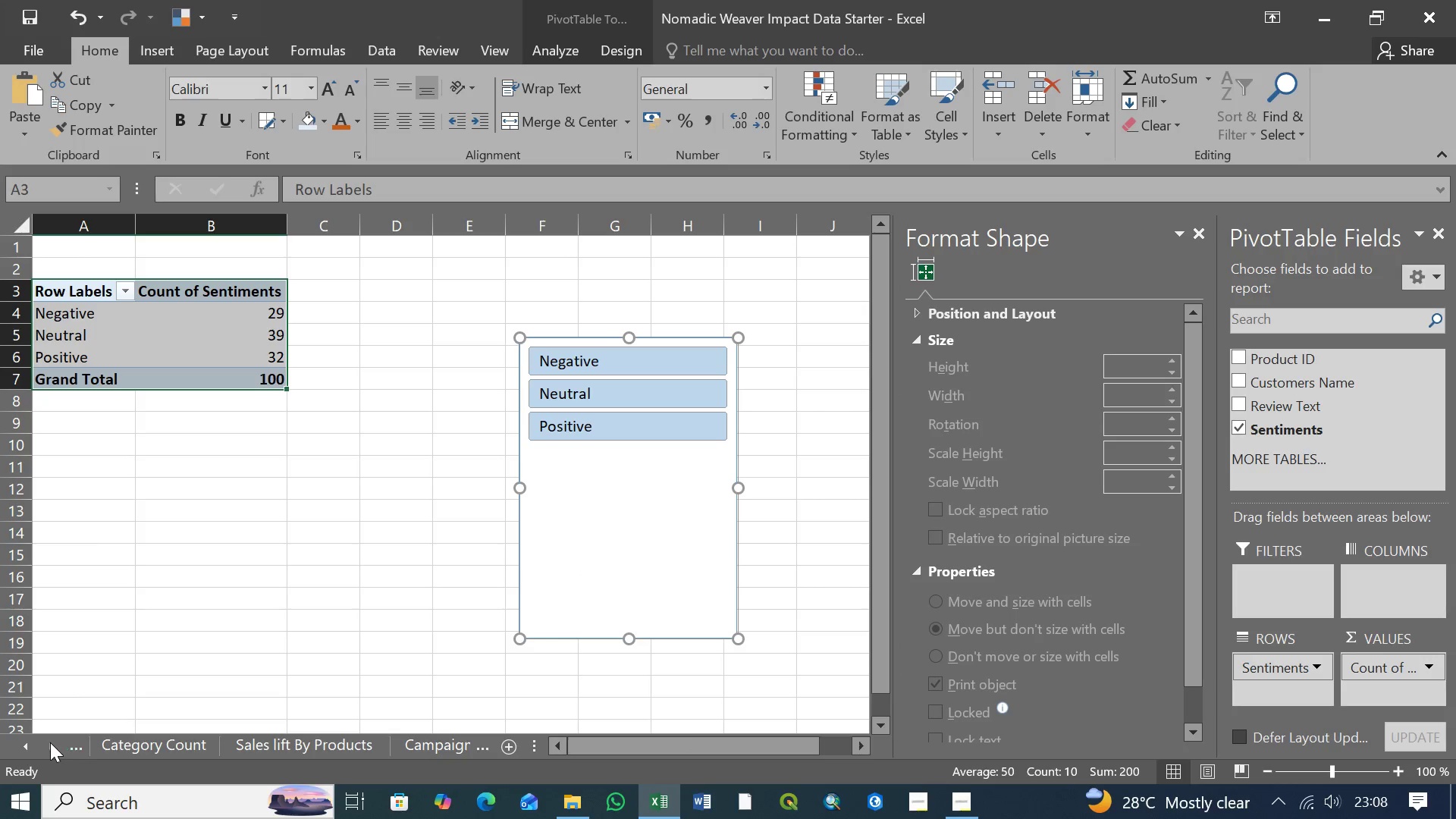 
left_click([49, 742])
 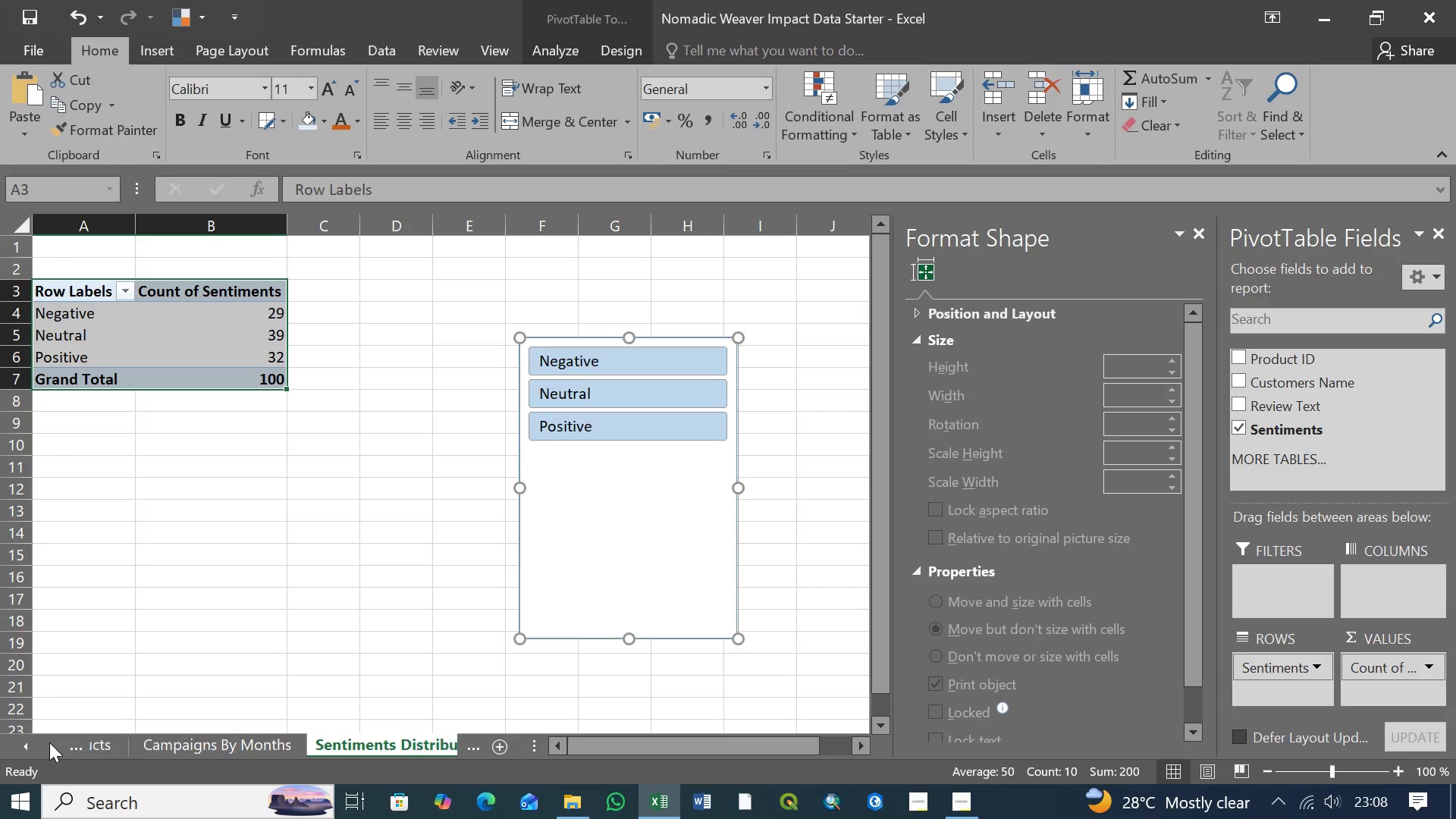 
left_click([49, 742])
 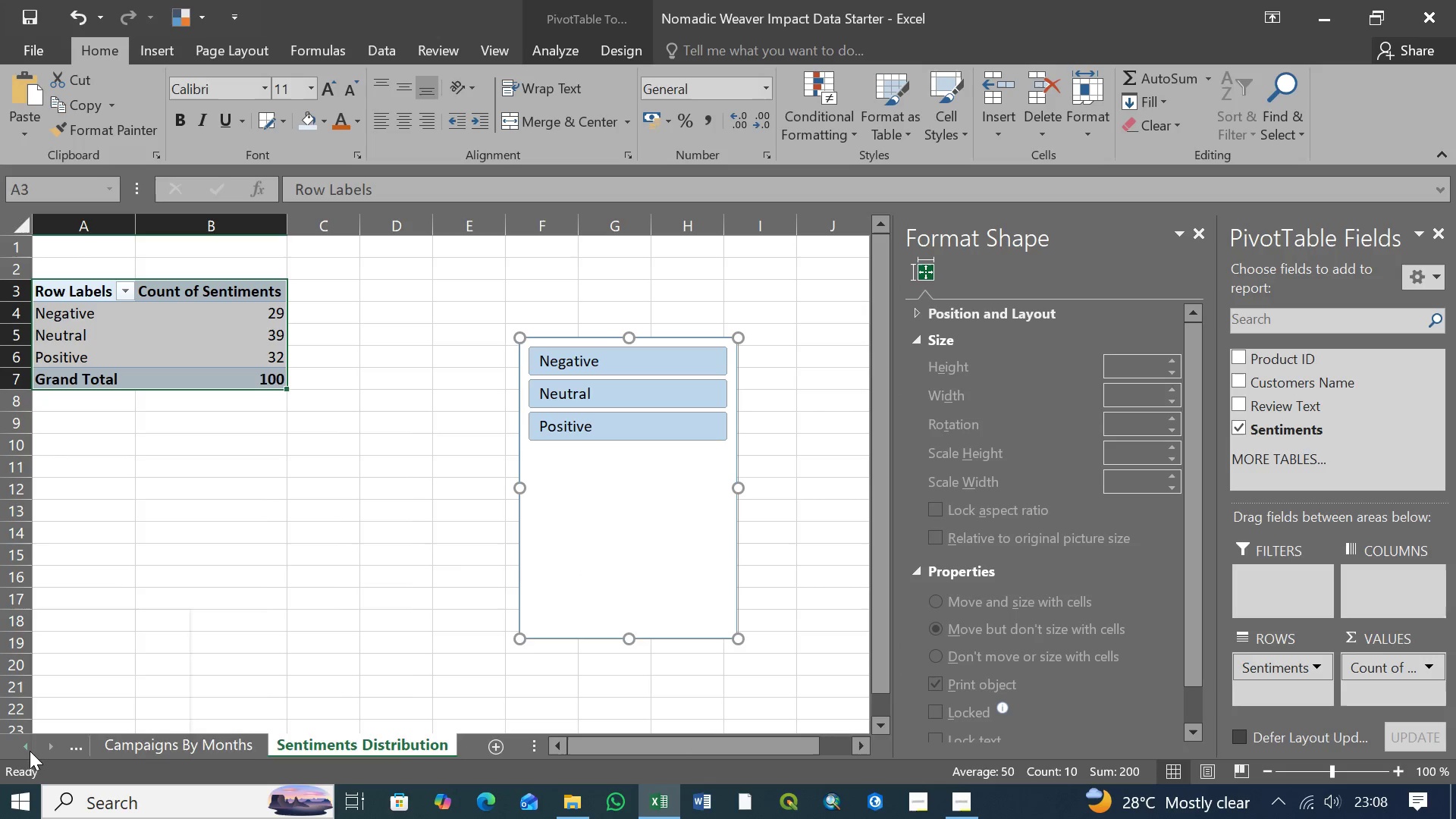 
double_click([30, 751])
 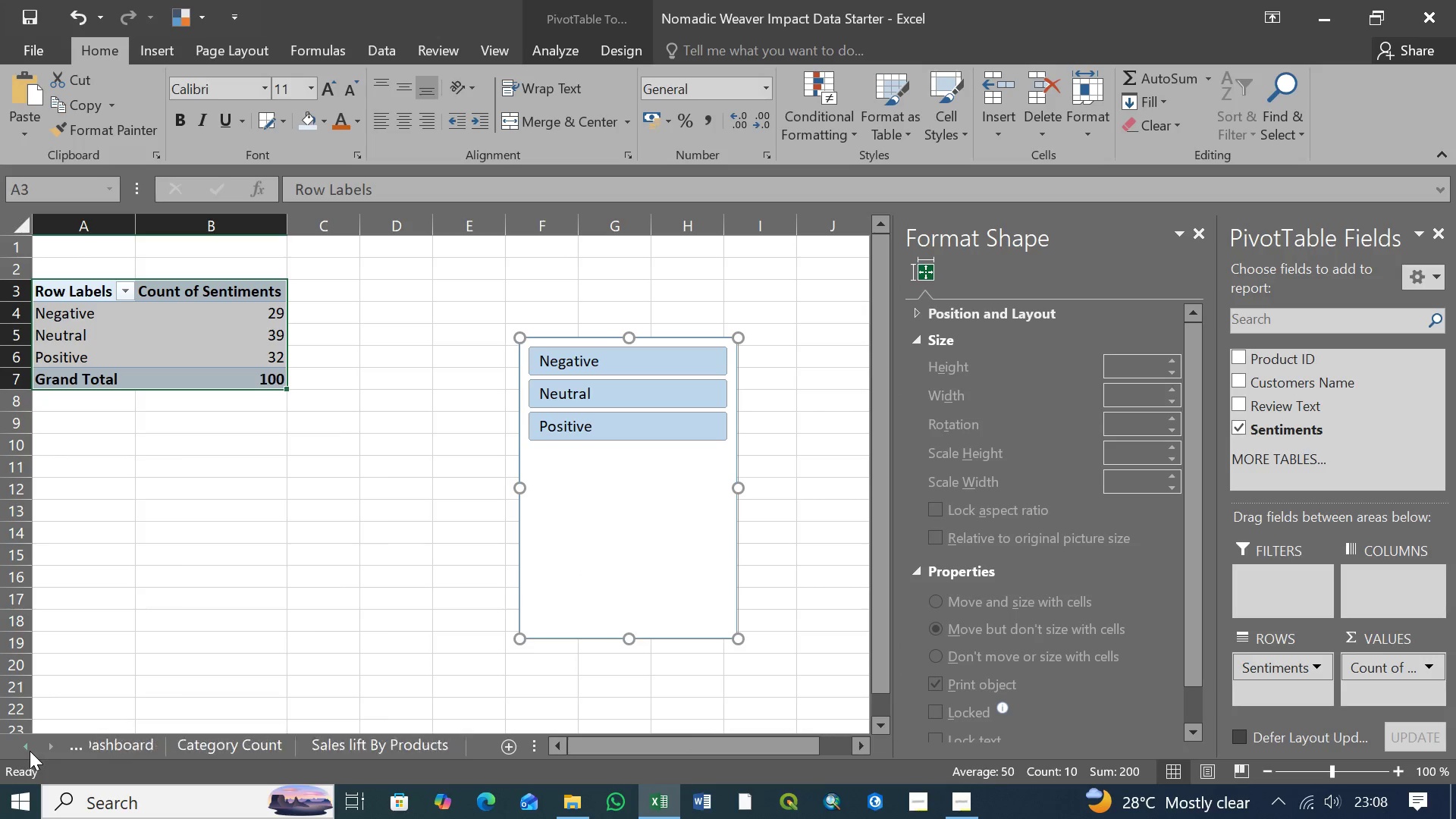 
triple_click([30, 751])
 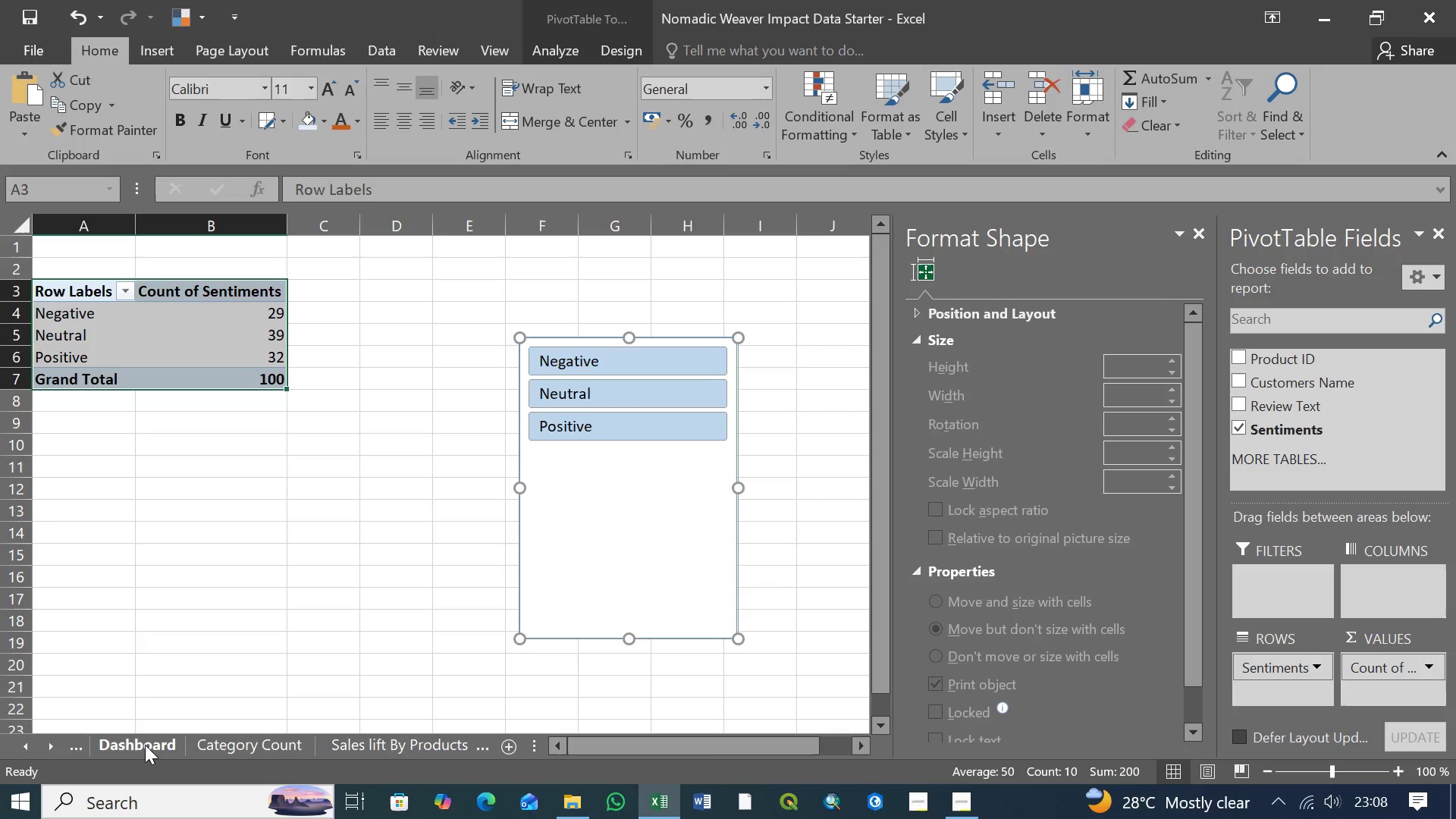 
left_click([145, 745])
 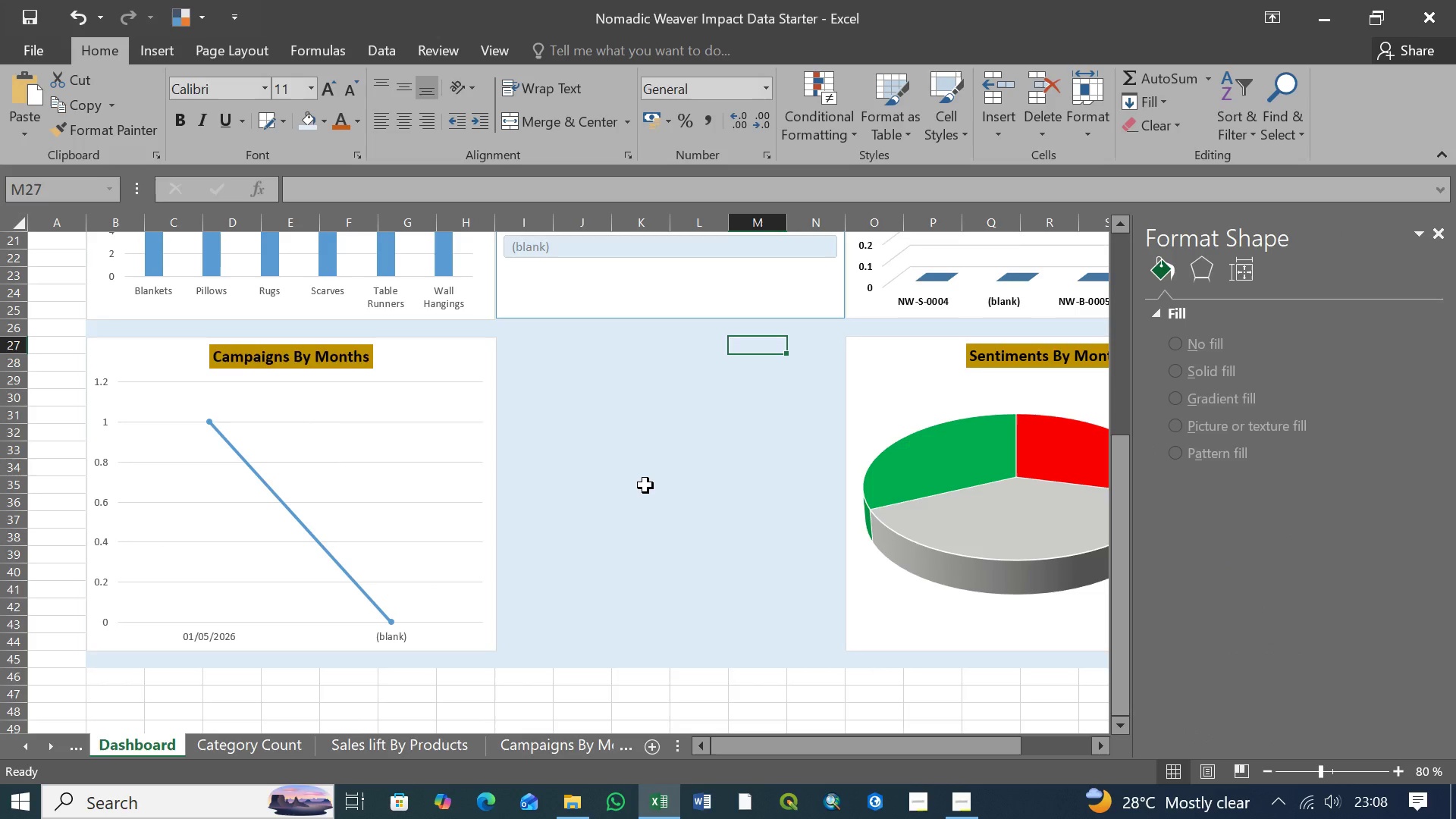 
key(Control+V)
 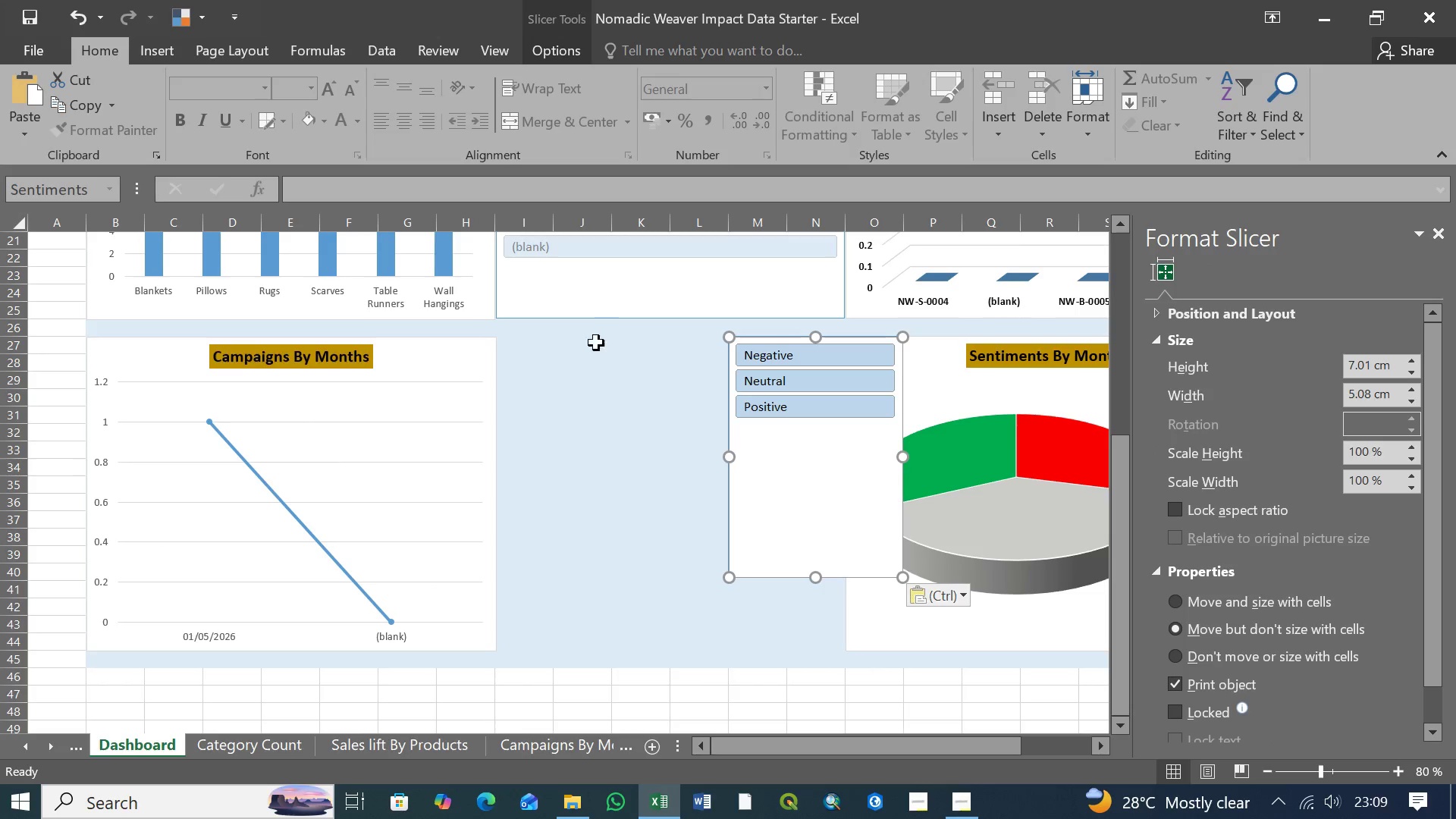 
scroll: coordinate [596, 403], scroll_direction: up, amount: 4.0
 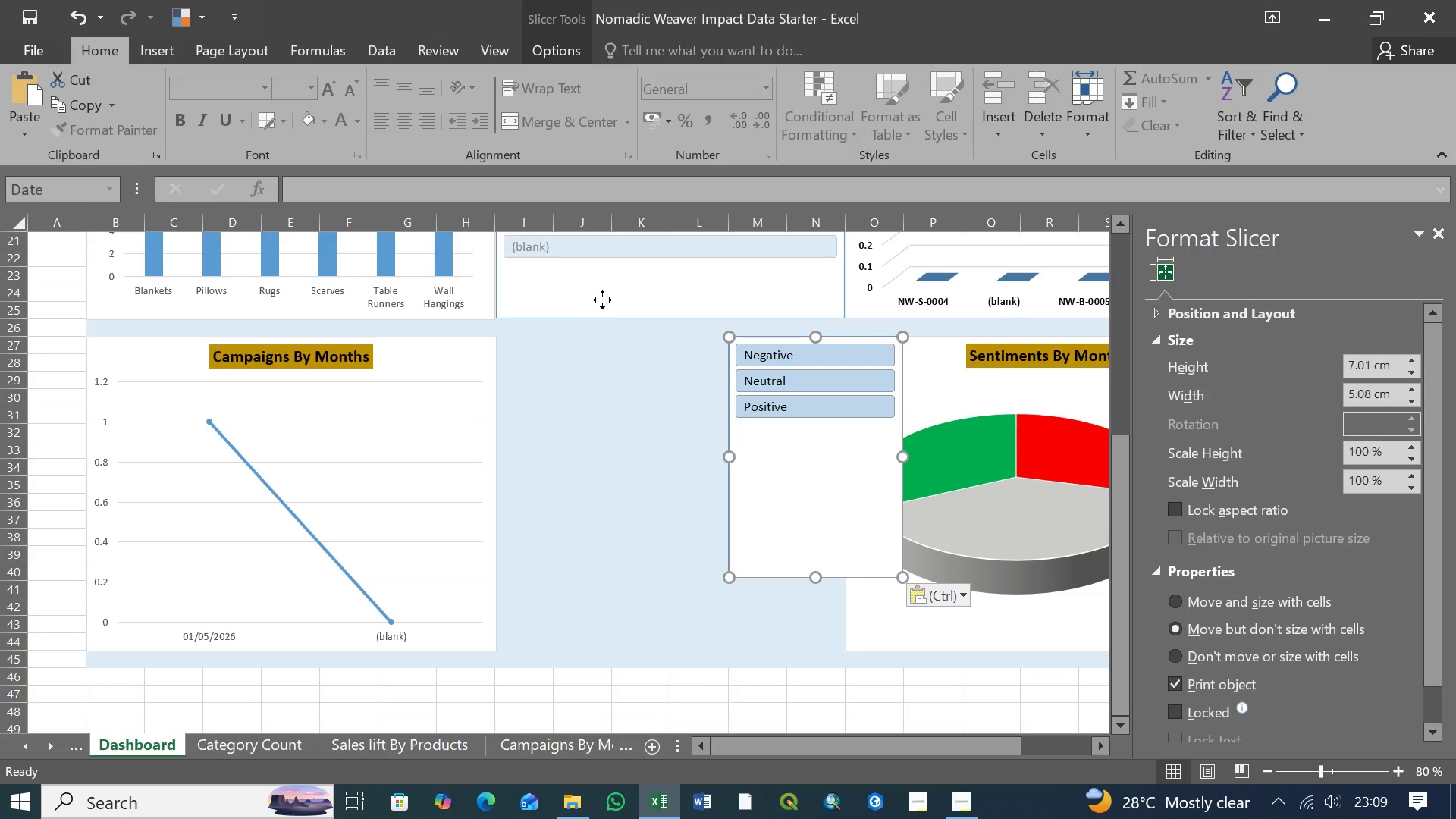 
left_click([602, 300])
 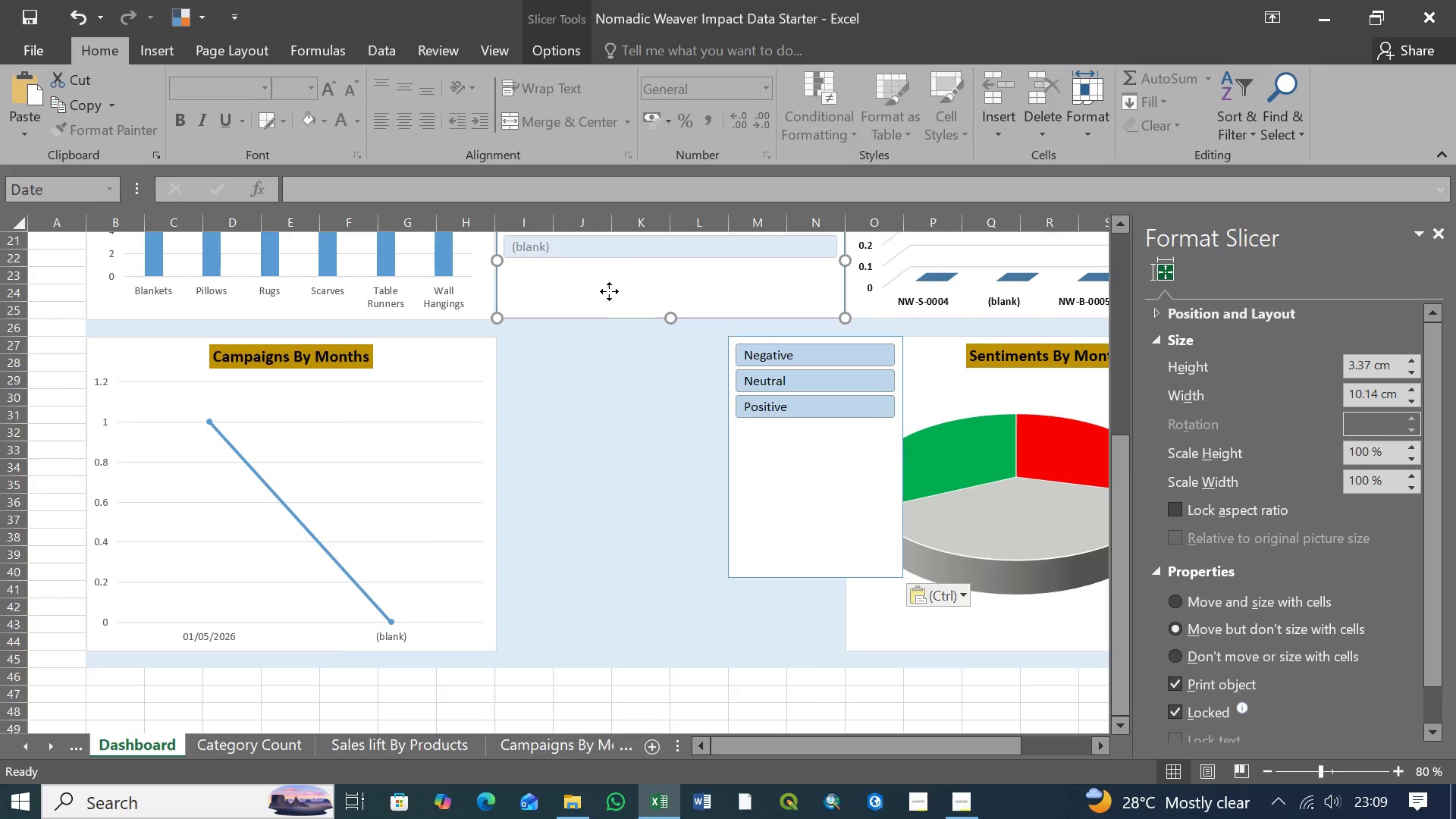 
right_click([609, 291])
 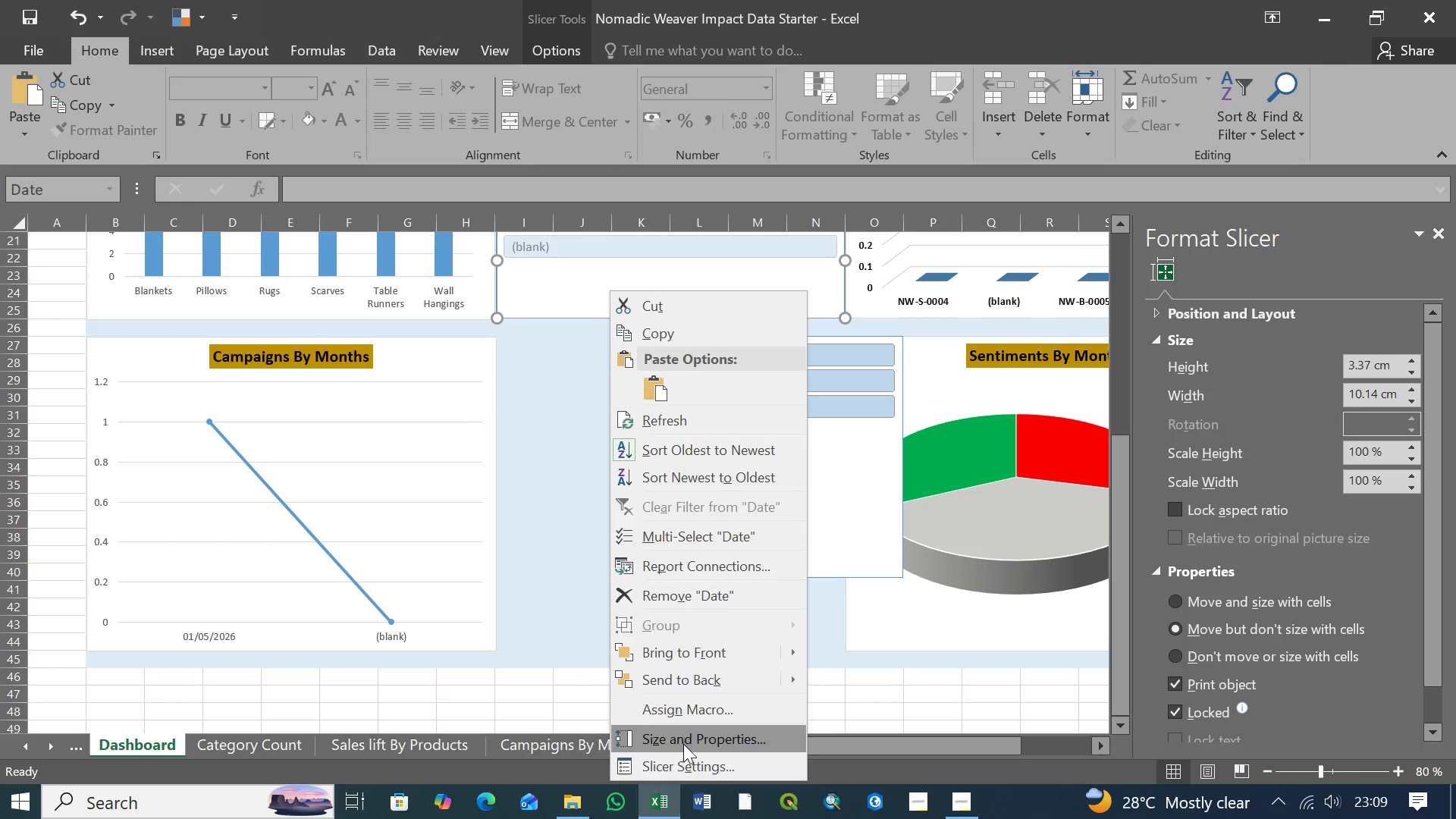 
left_click([683, 743])
 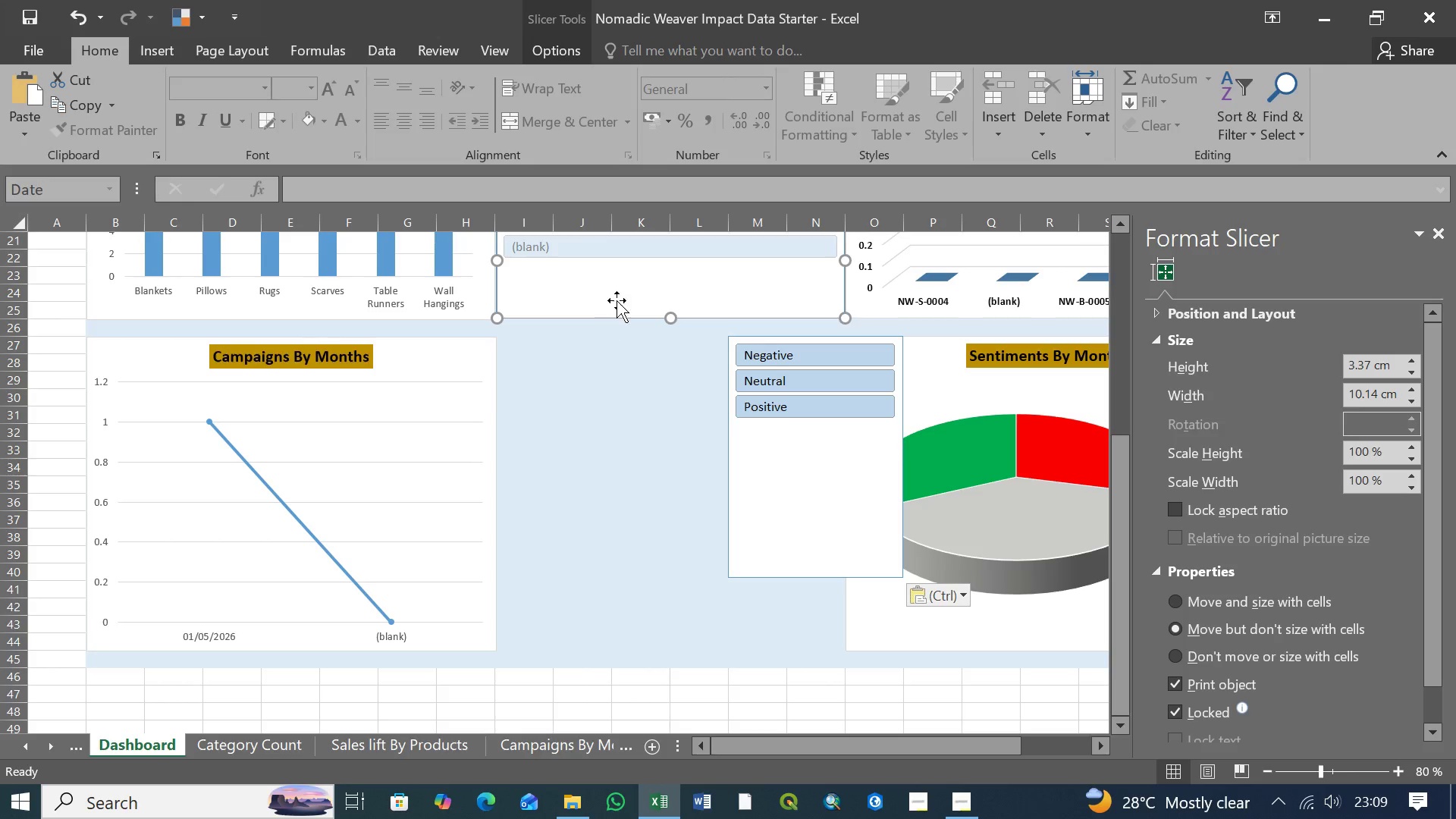 
right_click([620, 286])
 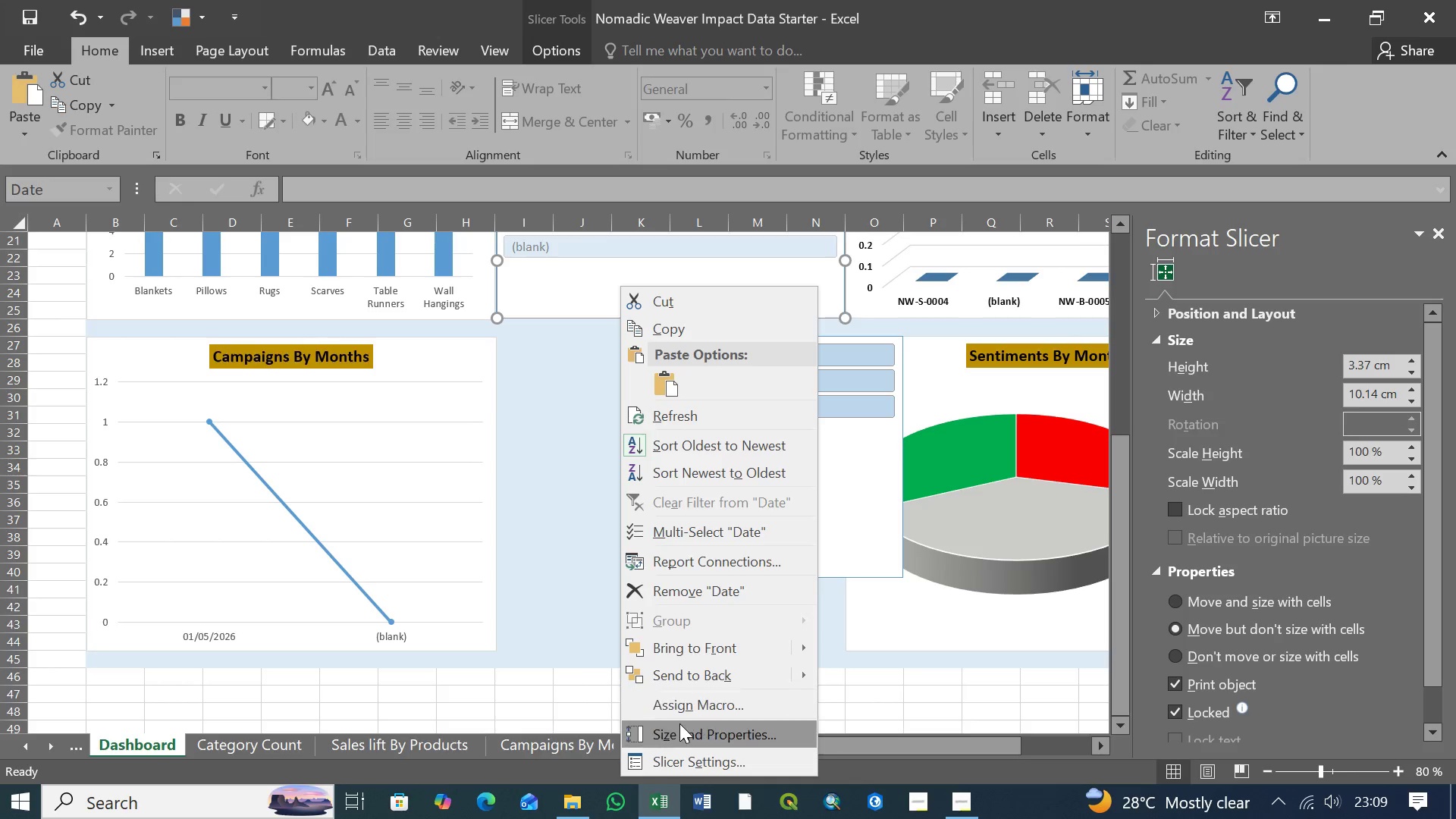 
left_click([679, 726])
 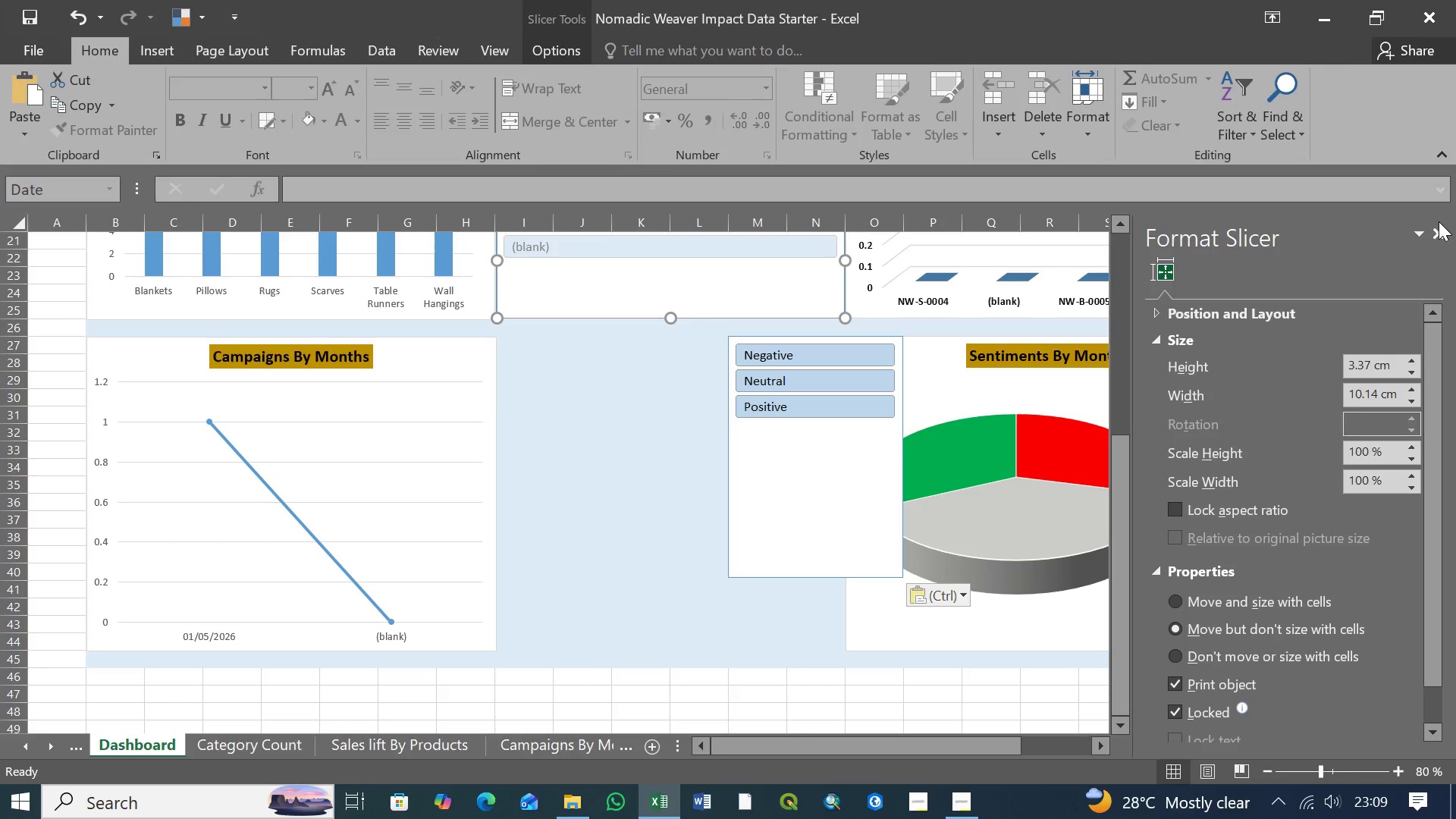 
left_click([1440, 231])
 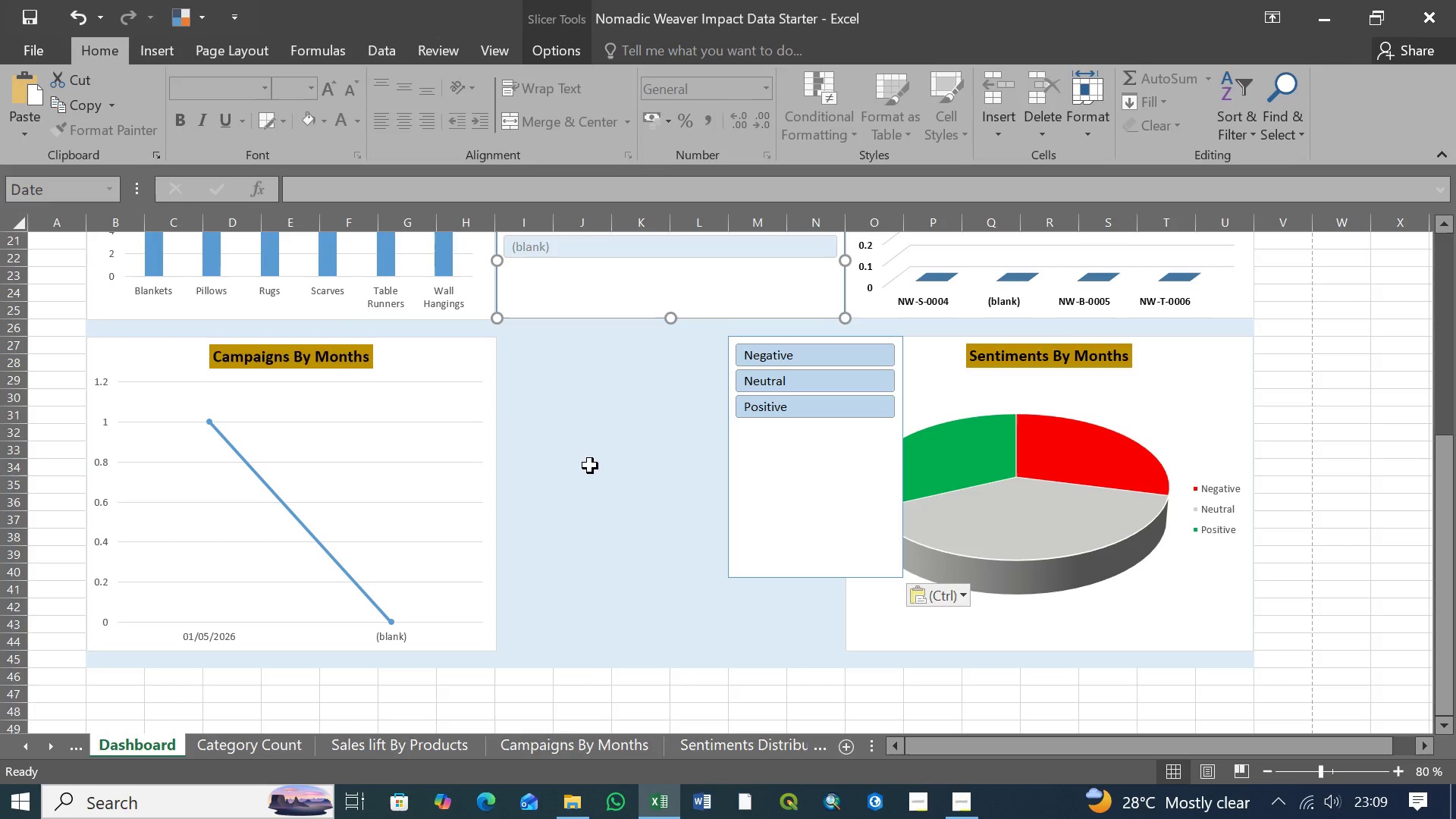 
scroll: coordinate [590, 466], scroll_direction: up, amount: 4.0
 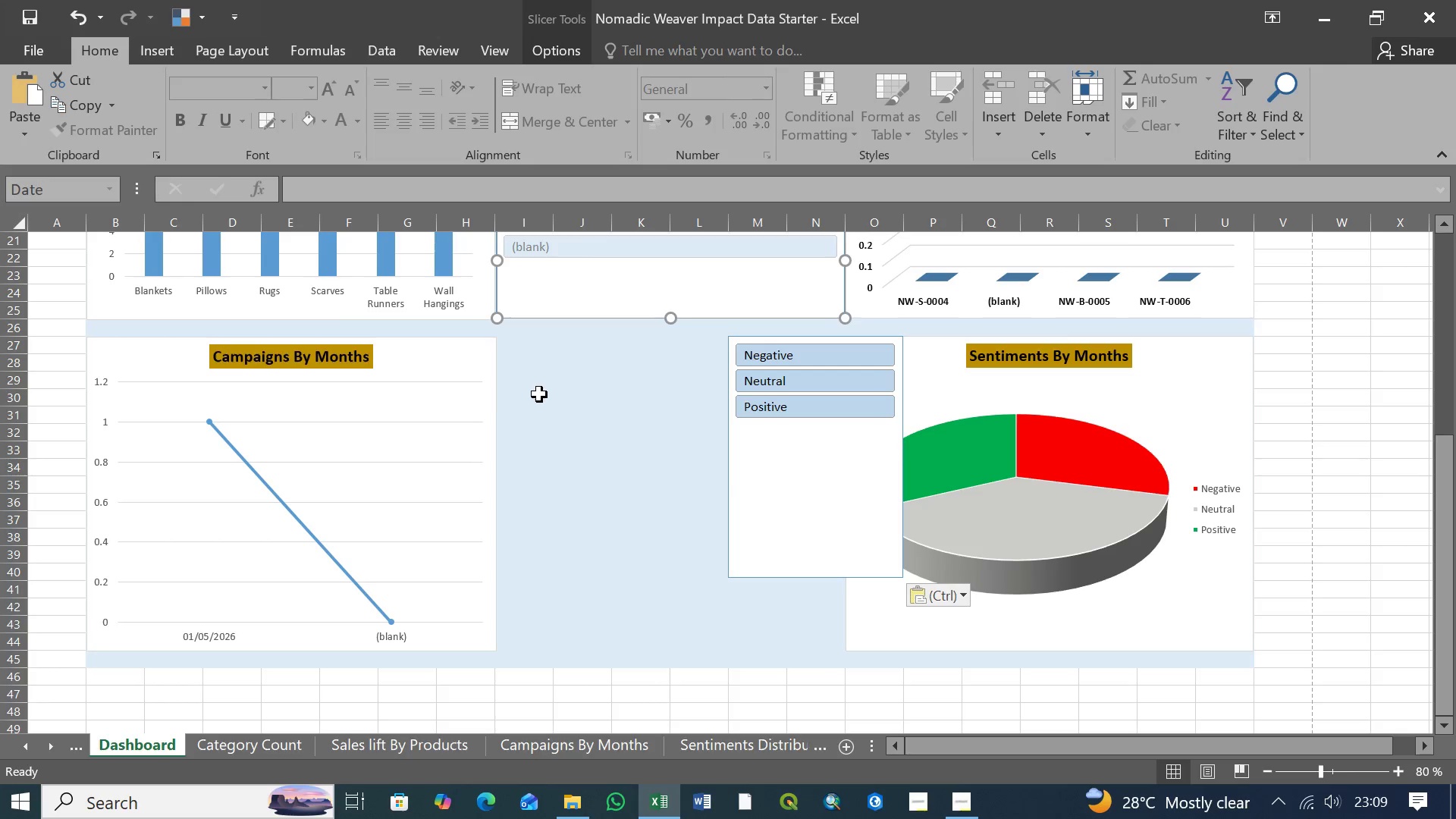 
left_click([636, 397])
 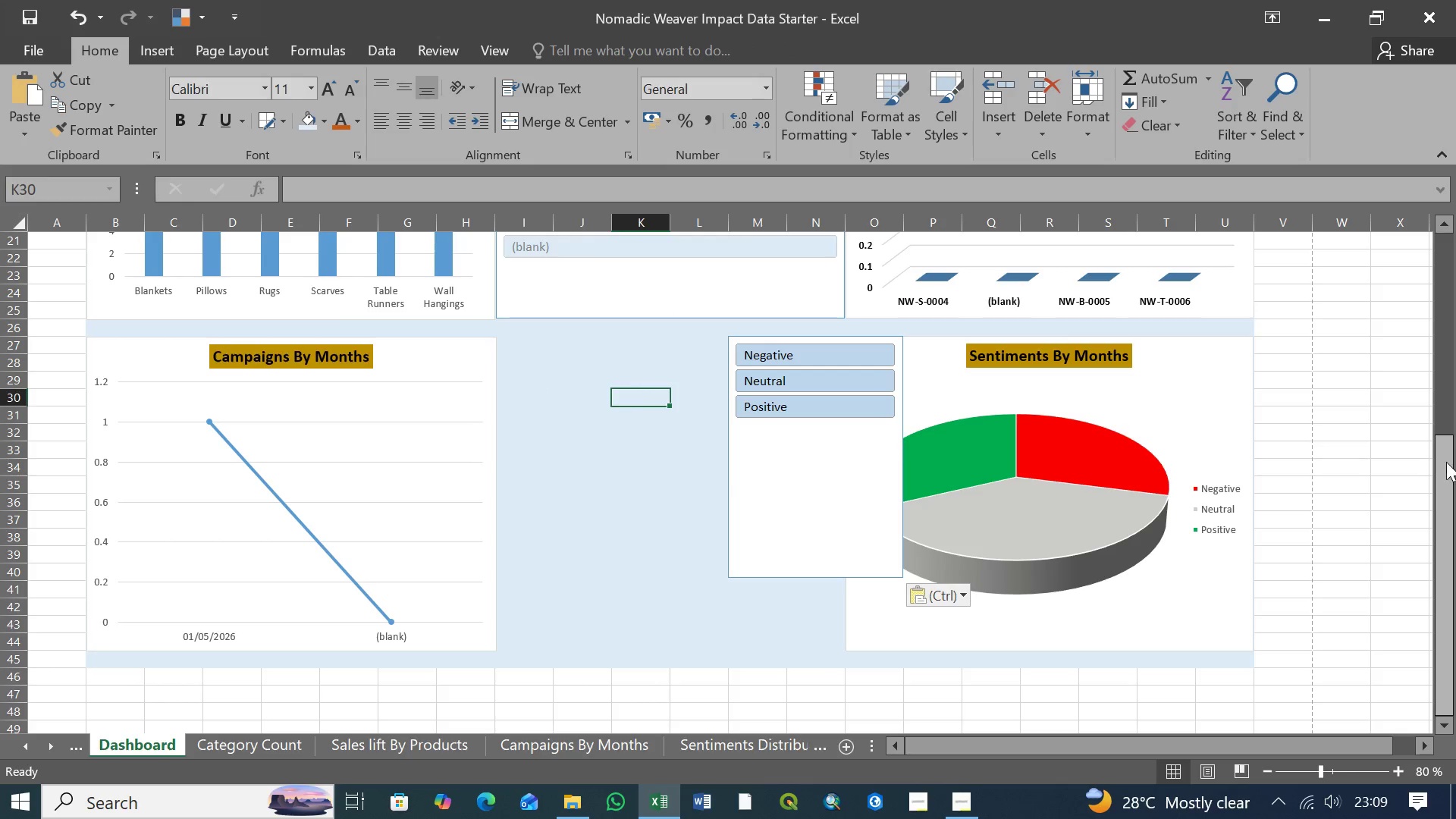 
left_click_drag(start_coordinate=[1446, 462], to_coordinate=[1453, 361])
 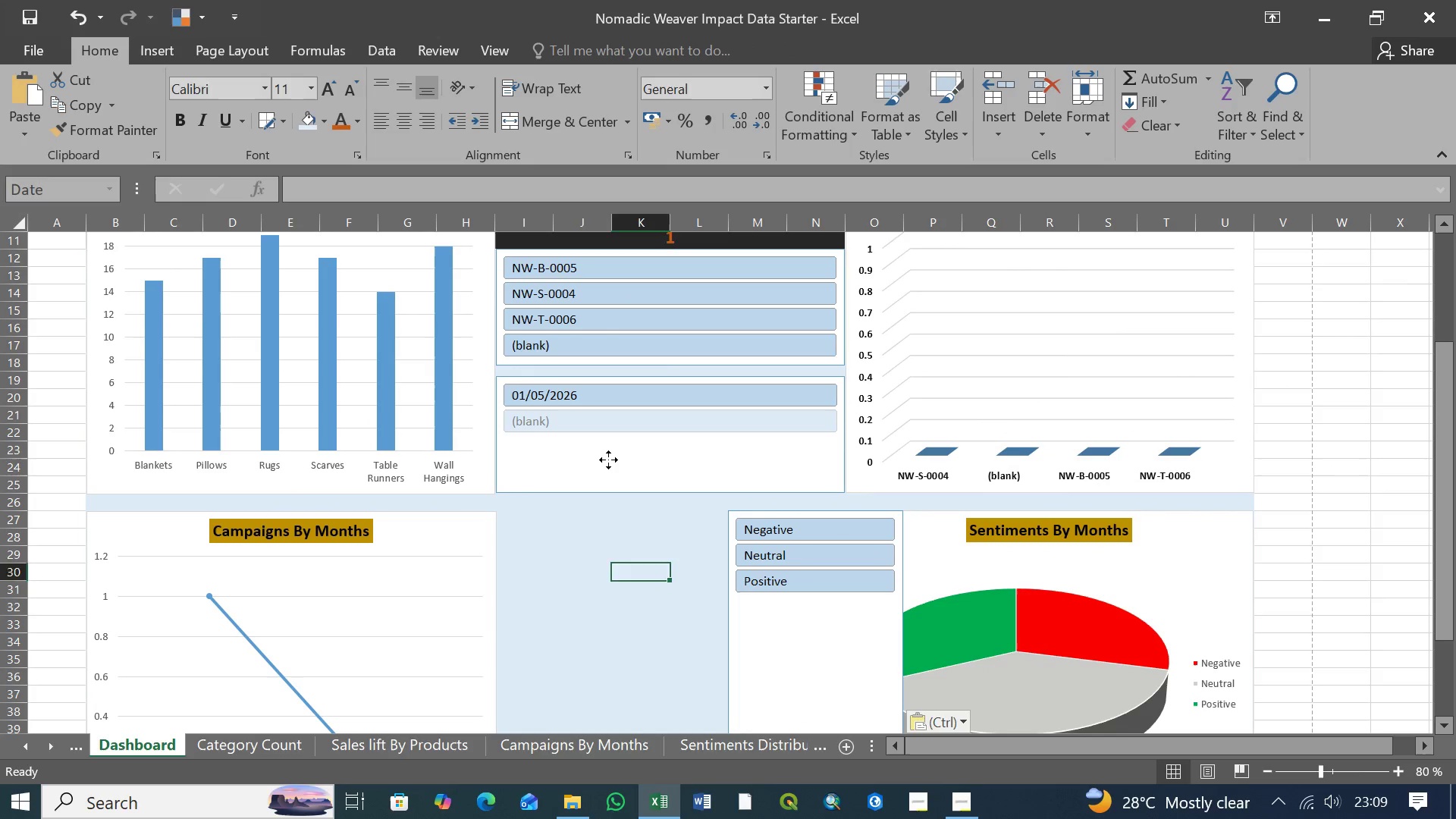 
right_click([608, 460])
 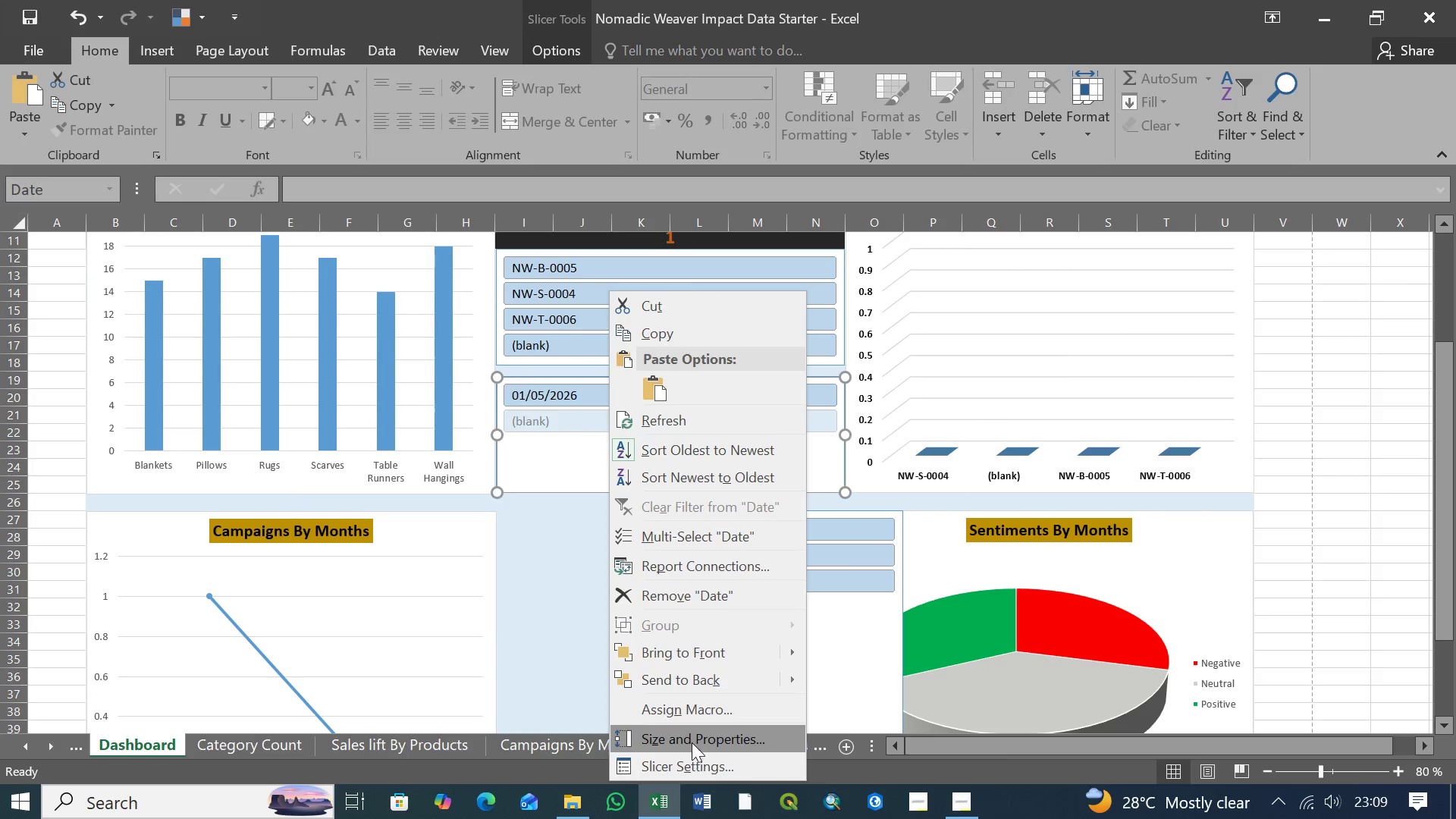 
left_click([695, 737])
 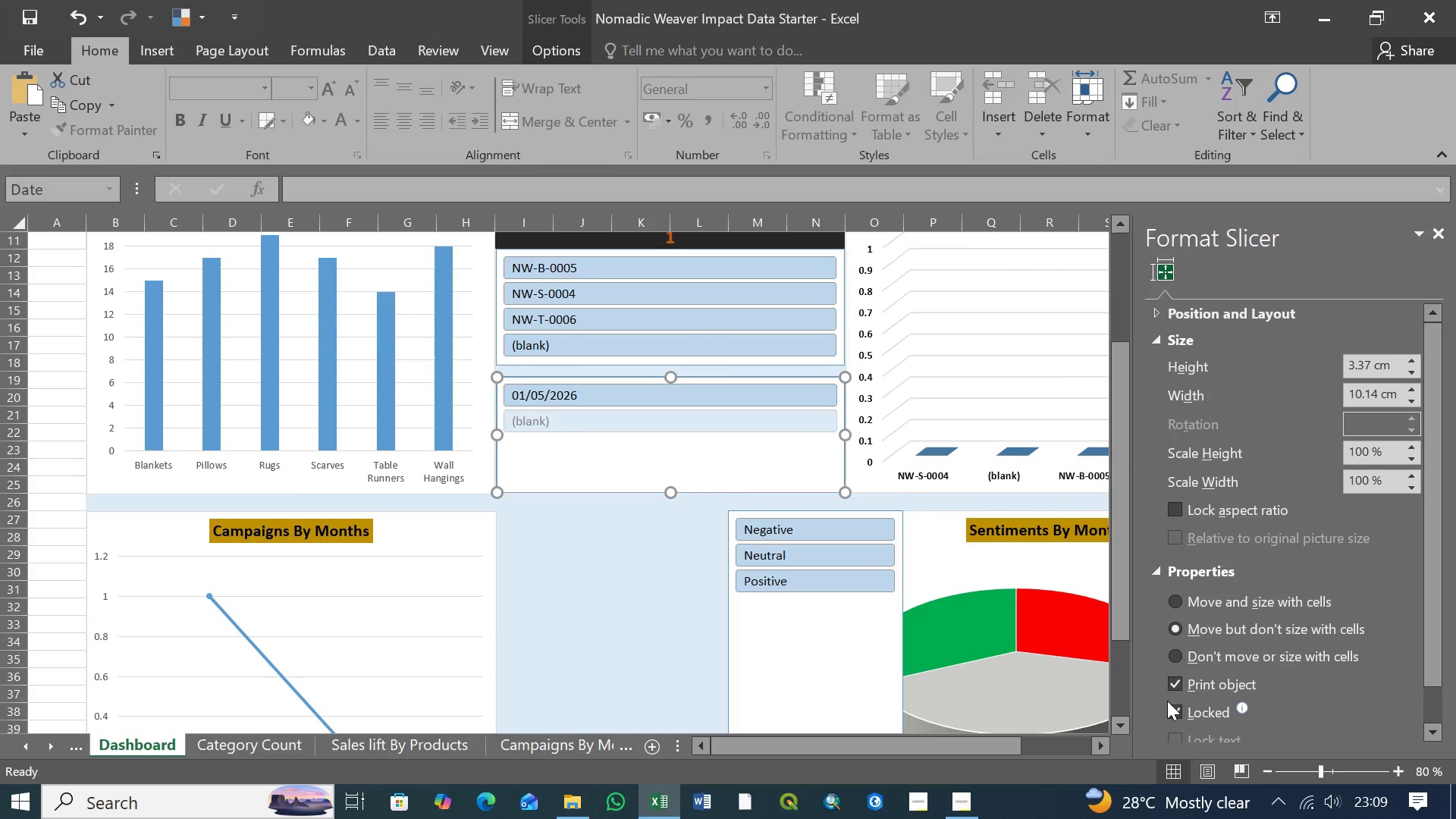 
left_click([1176, 711])
 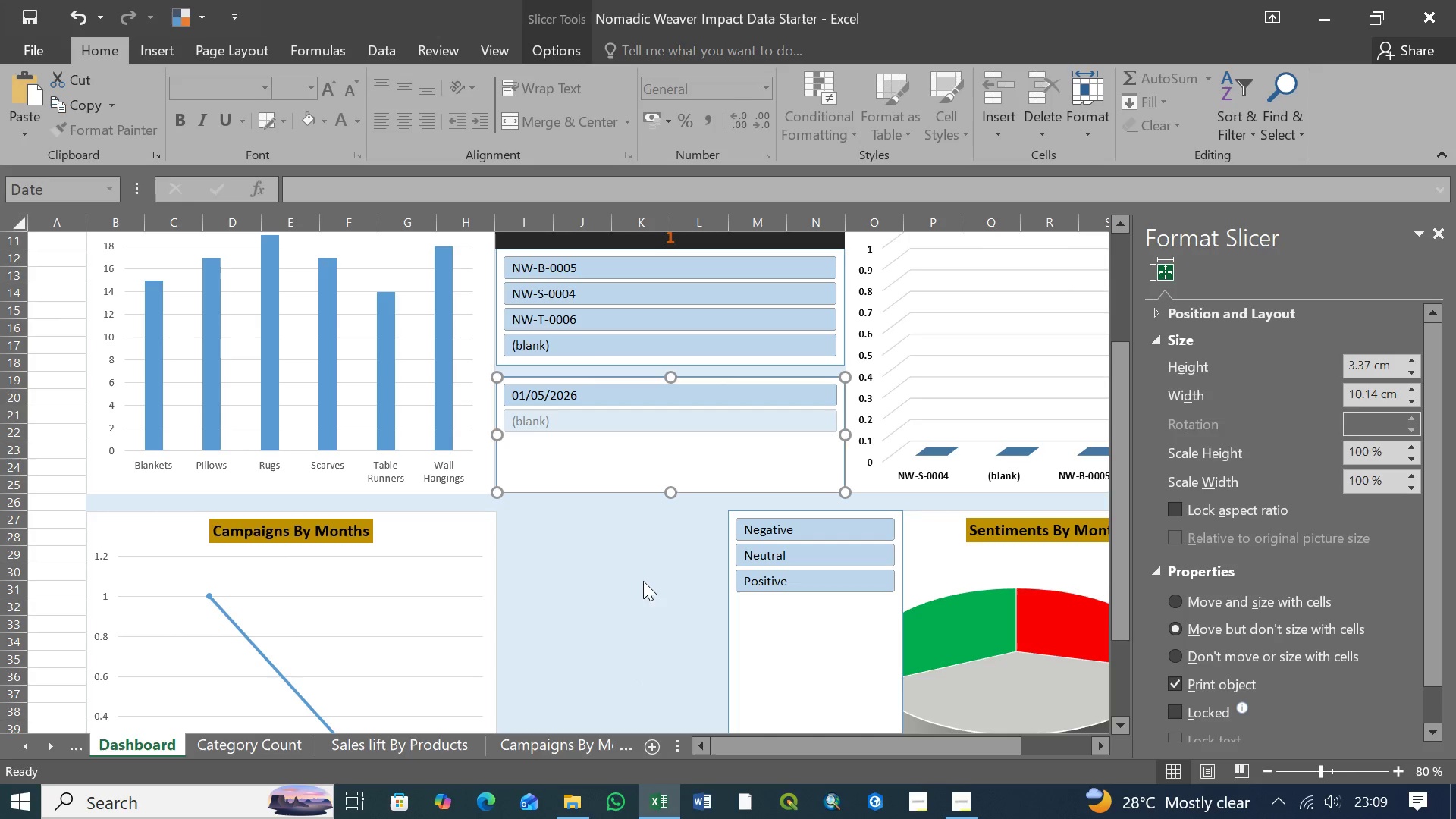 
left_click([643, 581])
 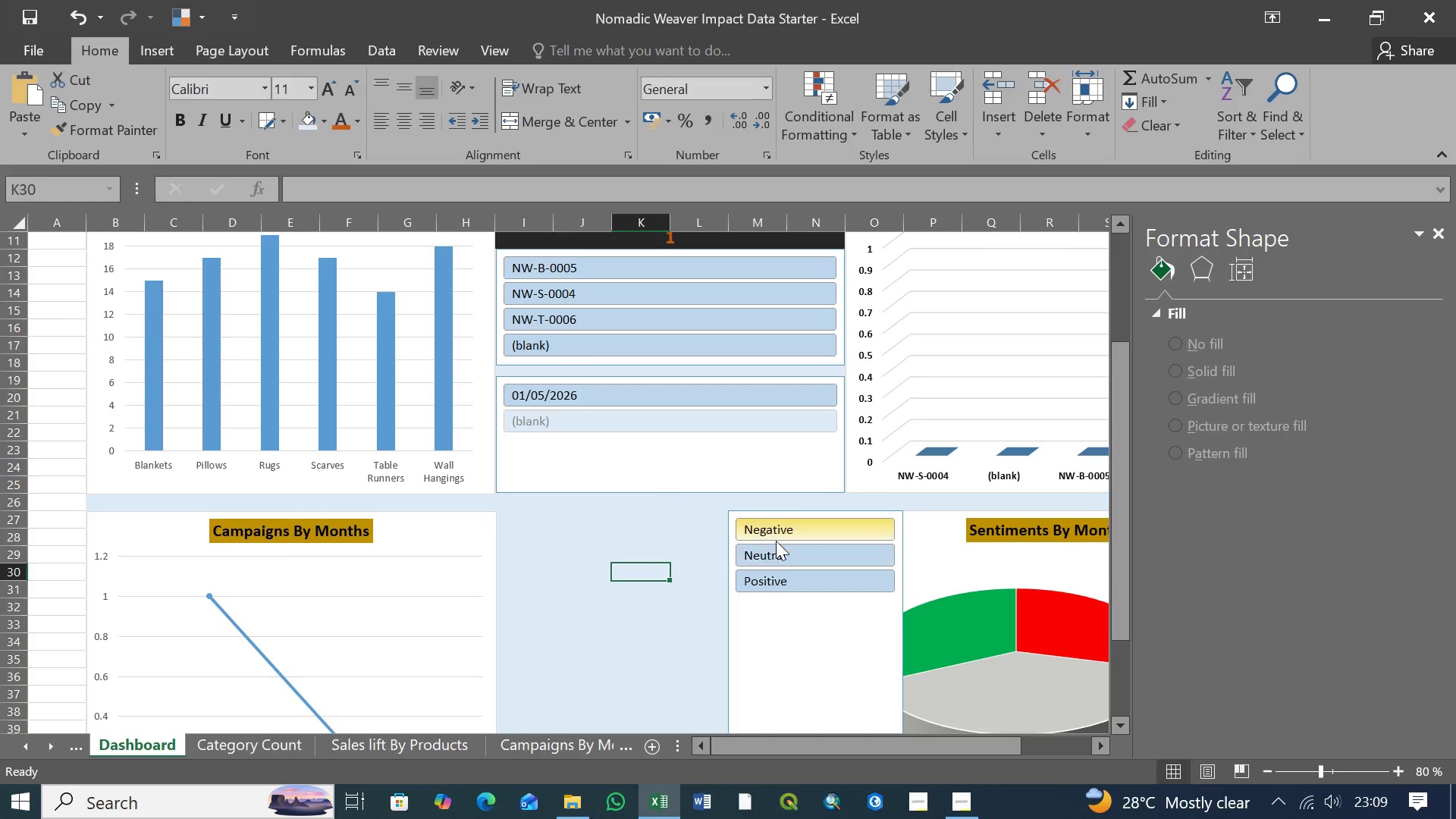 
left_click([769, 644])
 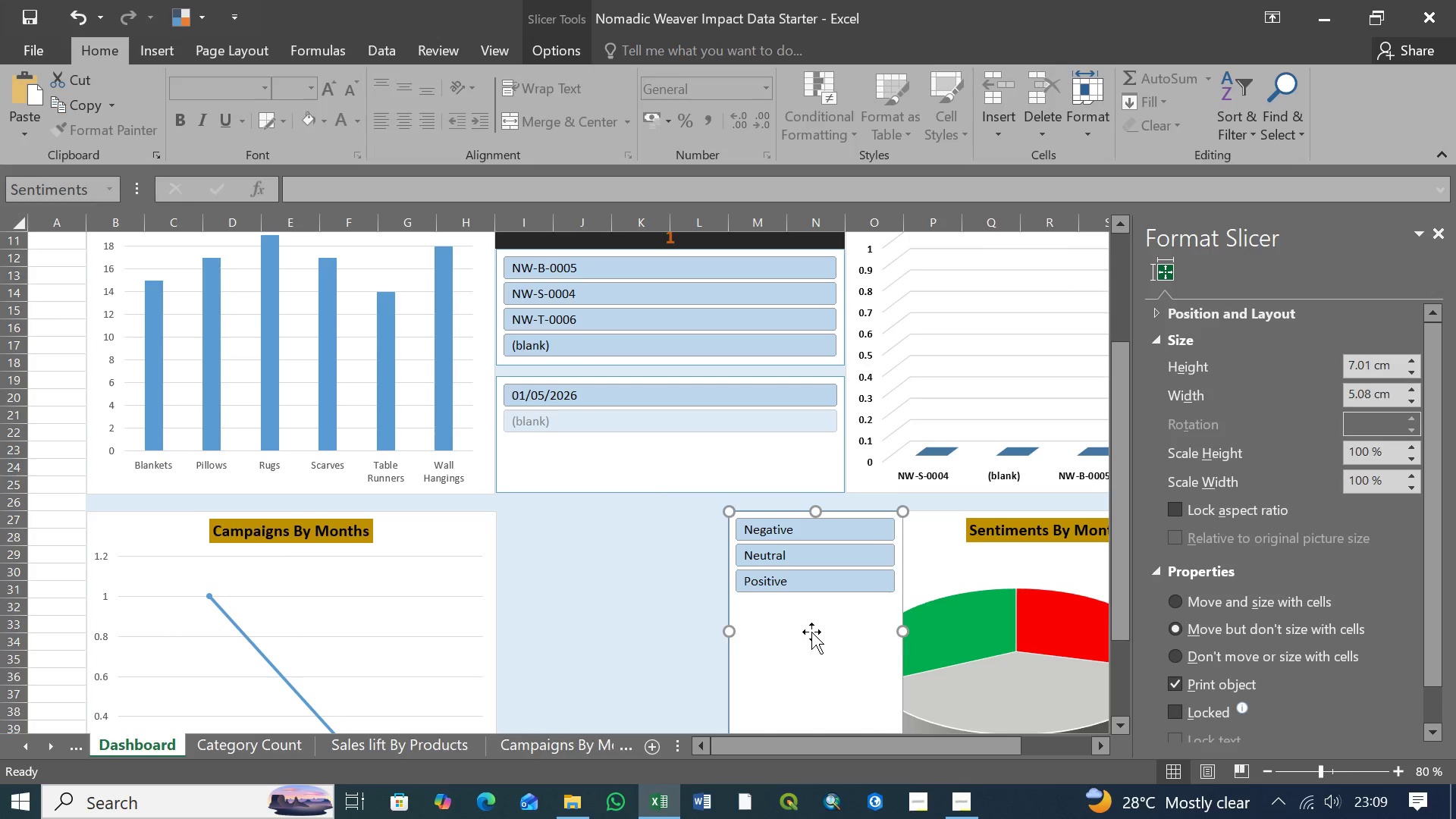 
left_click_drag(start_coordinate=[811, 632], to_coordinate=[581, 633])
 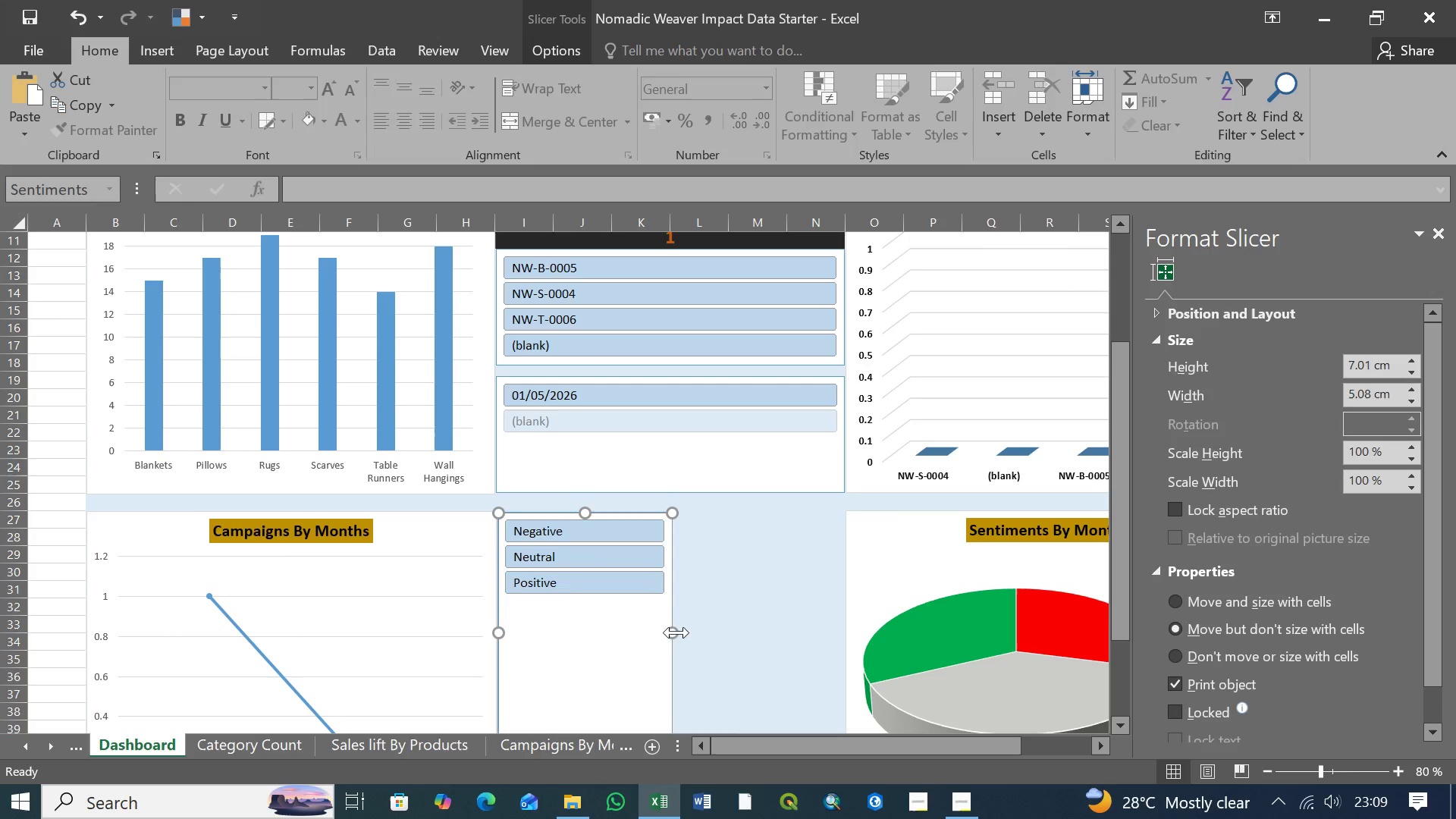 
left_click_drag(start_coordinate=[676, 632], to_coordinate=[846, 629])
 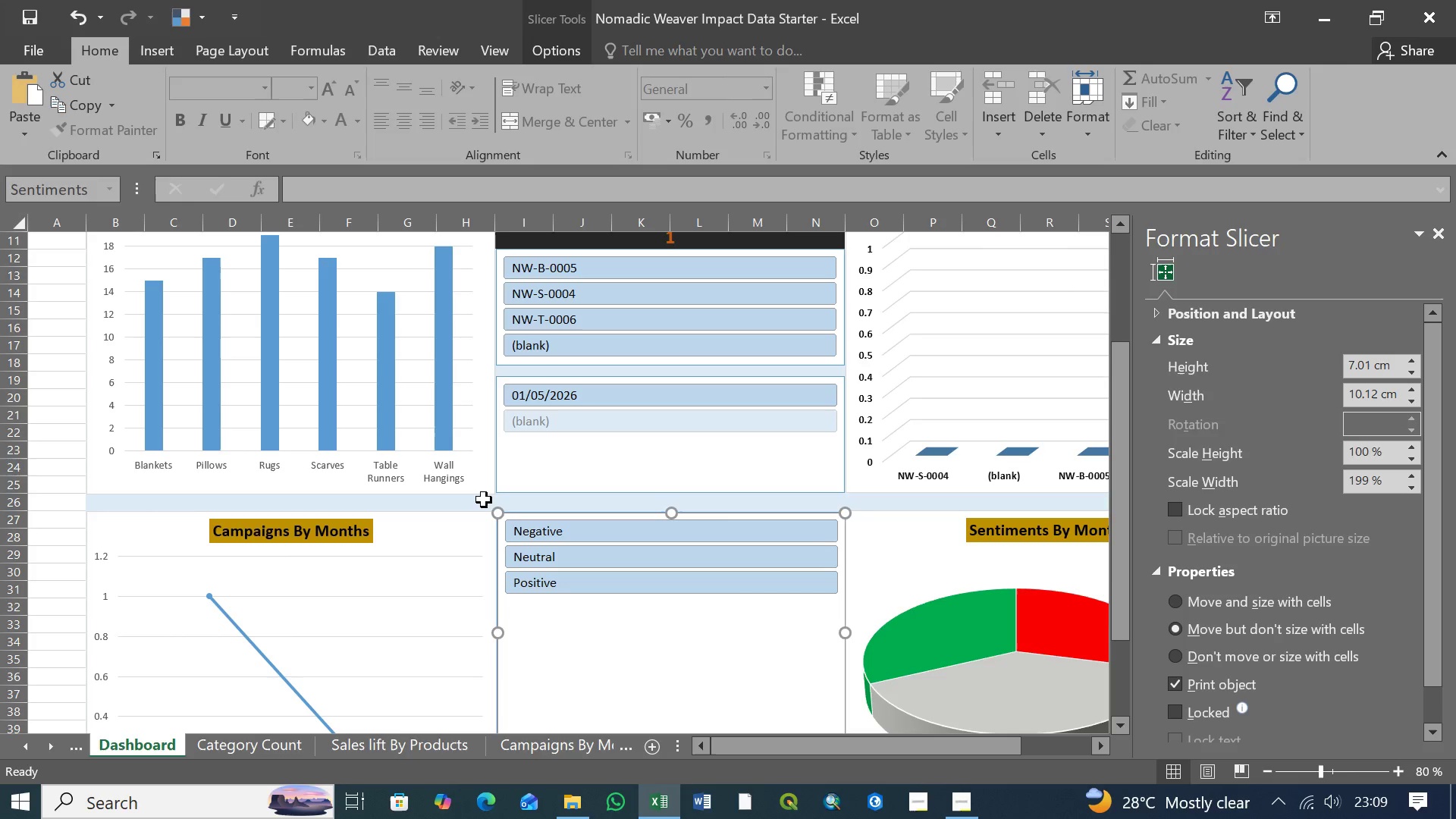 
left_click([484, 500])
 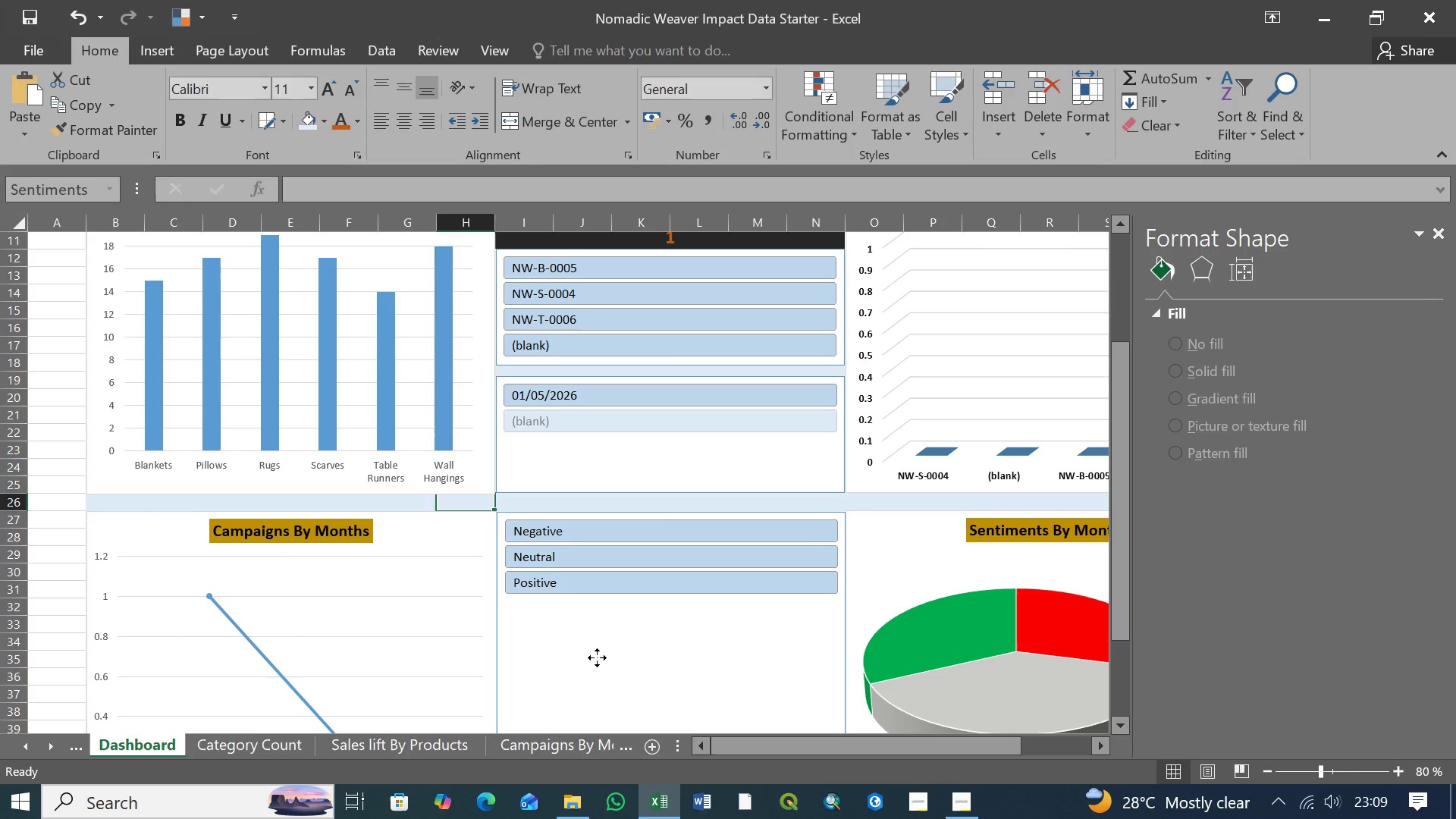 
left_click([597, 657])
 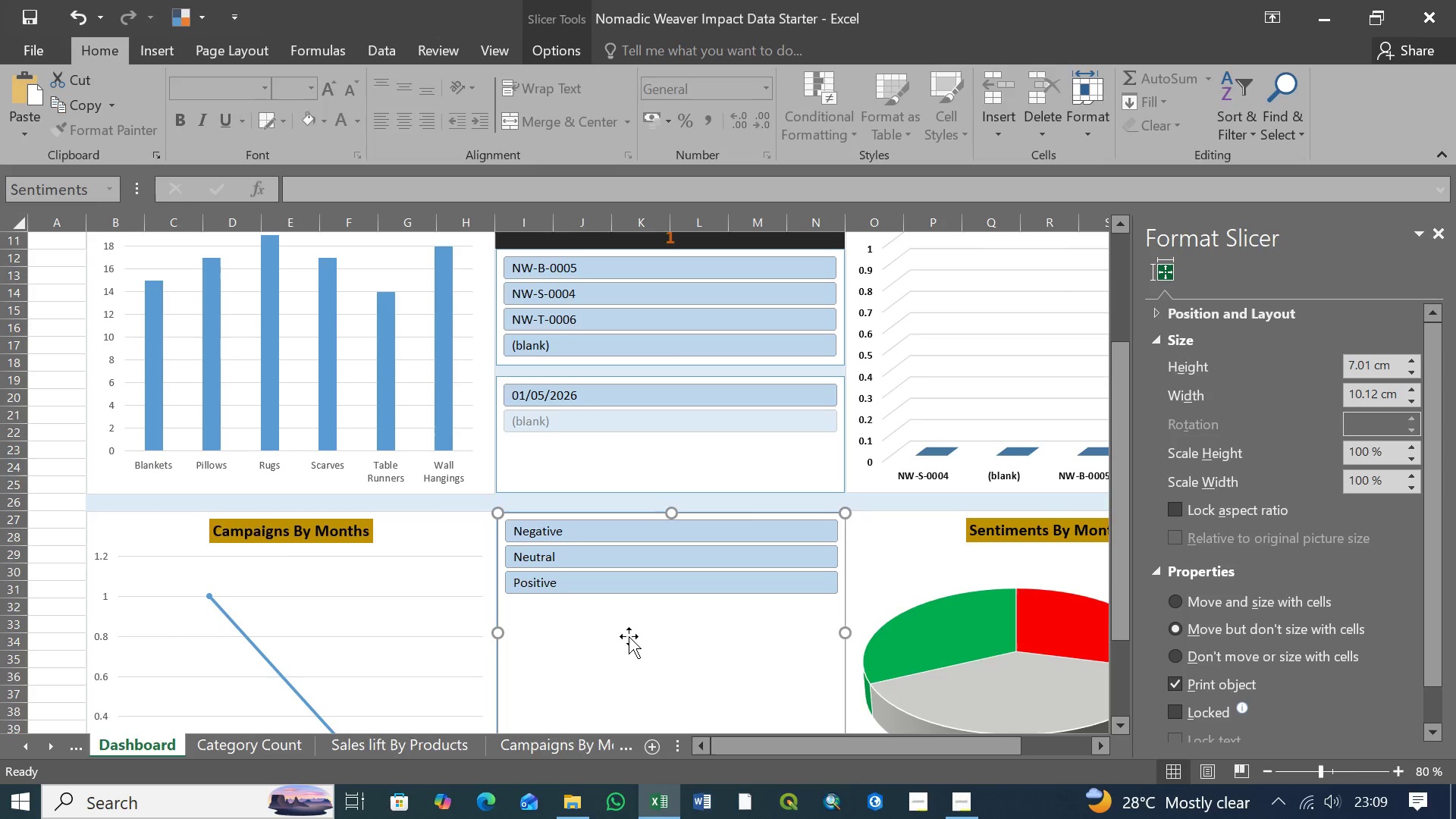 
scroll: coordinate [629, 636], scroll_direction: down, amount: 5.0
 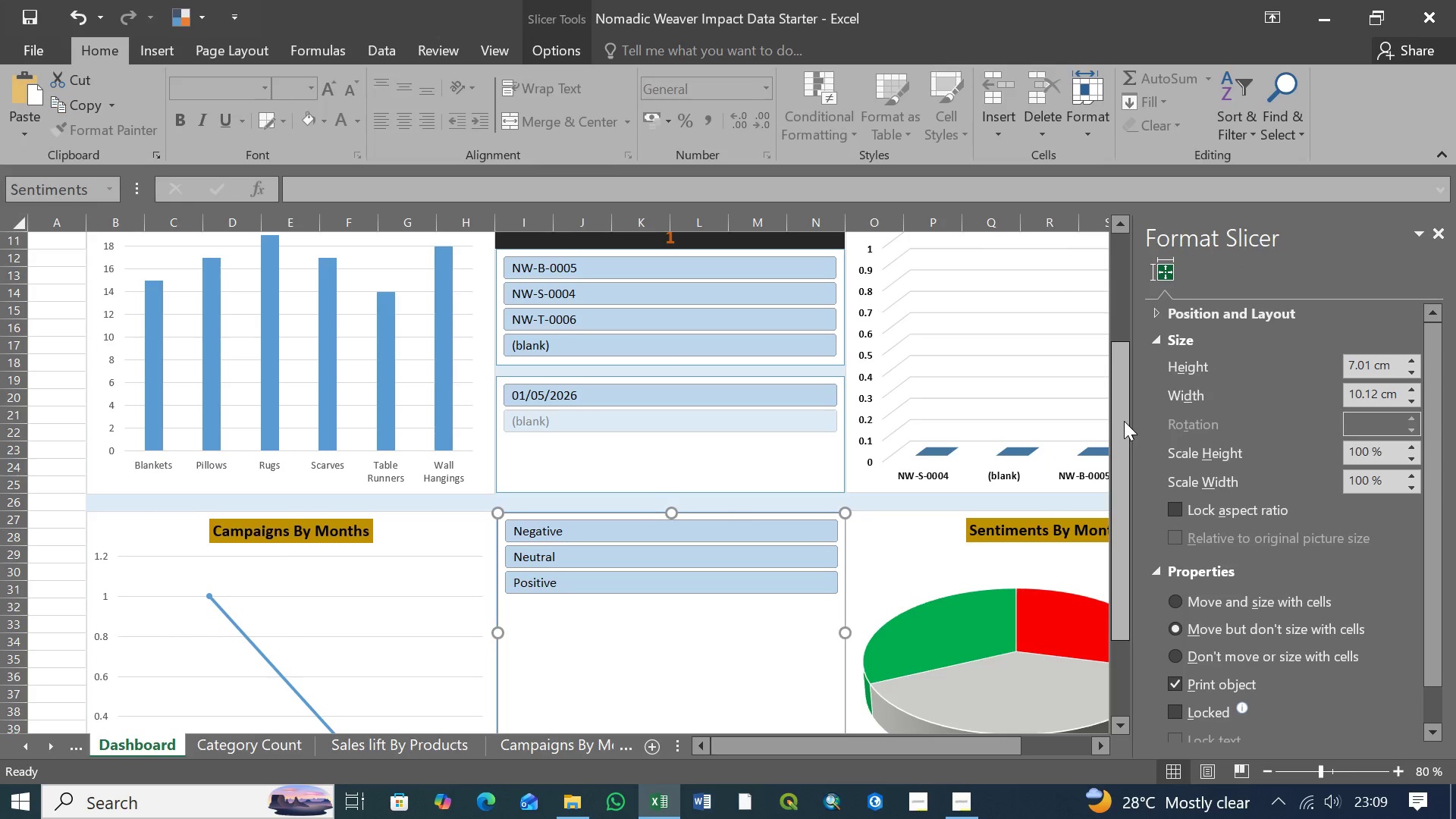 
left_click_drag(start_coordinate=[1124, 421], to_coordinate=[1143, 516])
 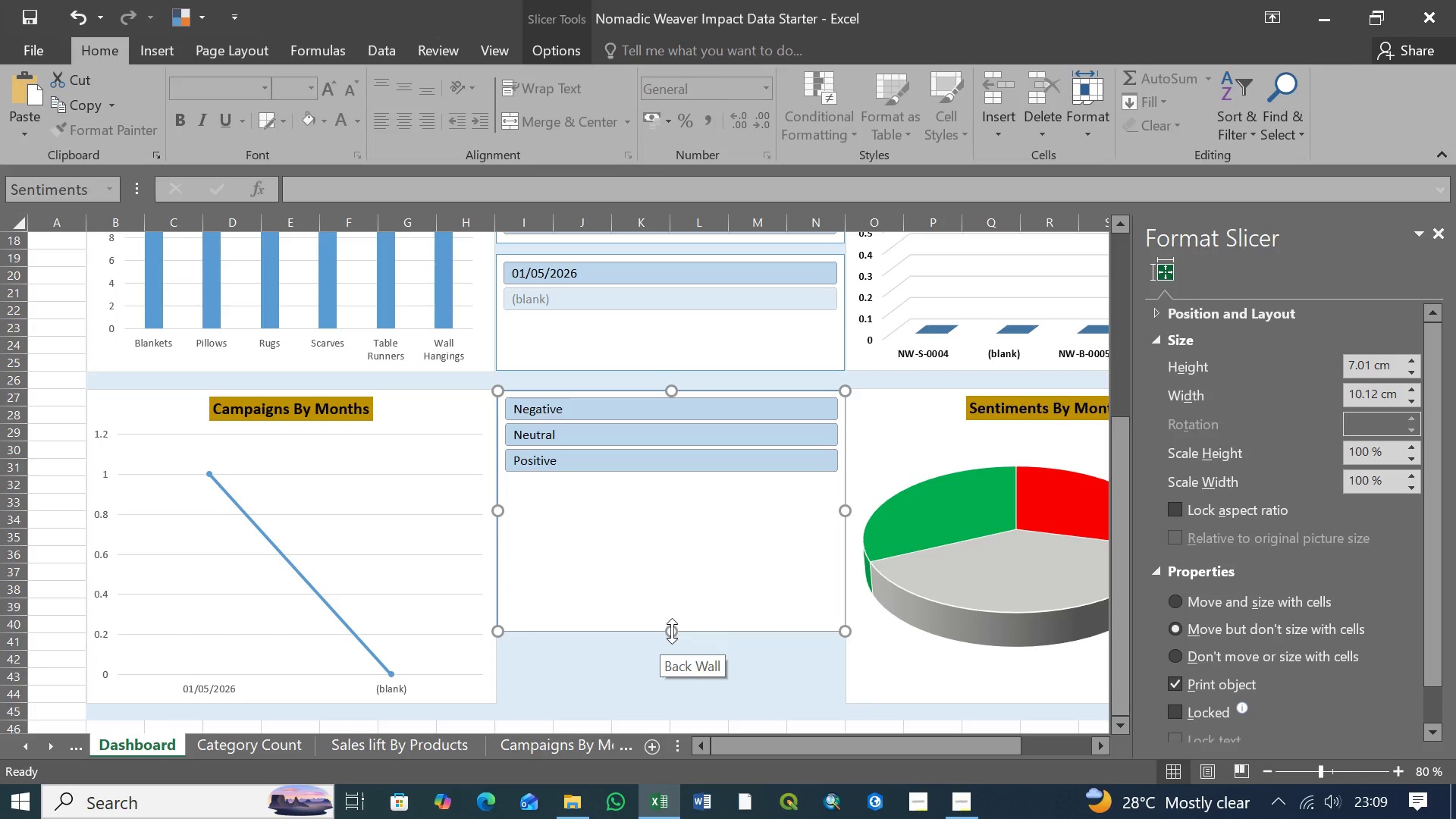 
left_click_drag(start_coordinate=[672, 631], to_coordinate=[672, 479])
 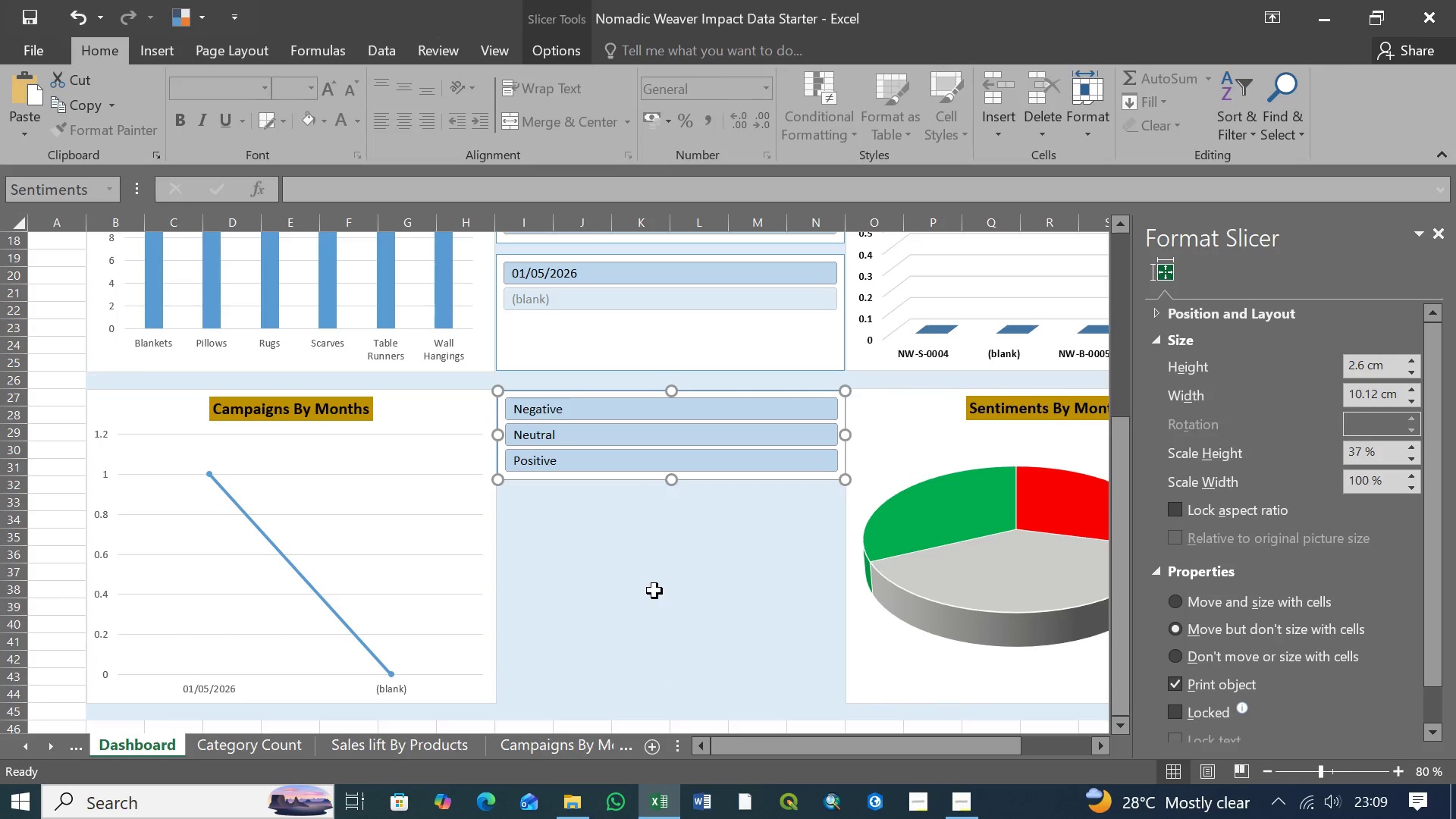 
left_click([654, 591])
 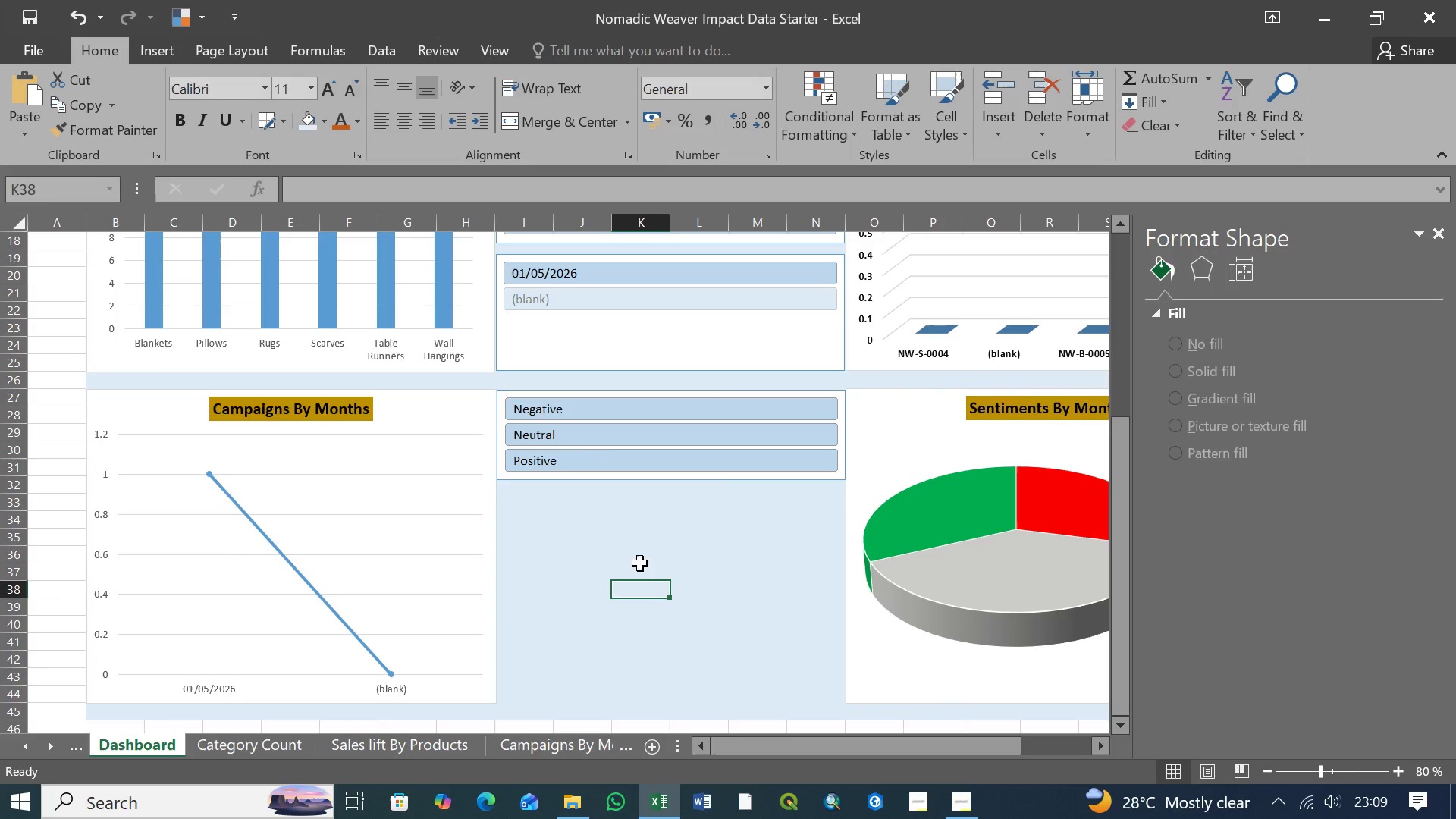 
wait(6.19)
 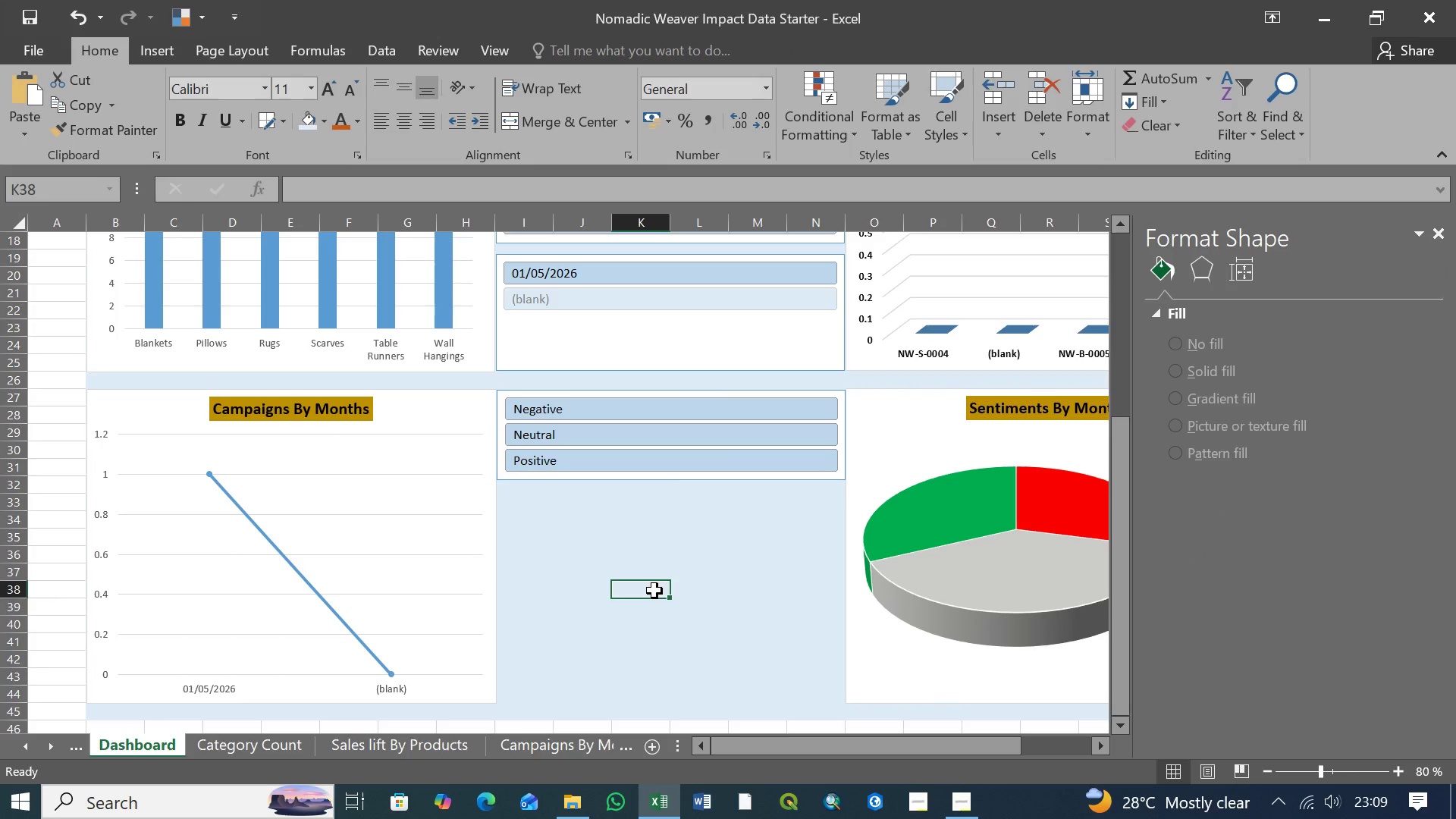 
right_click([672, 431])
 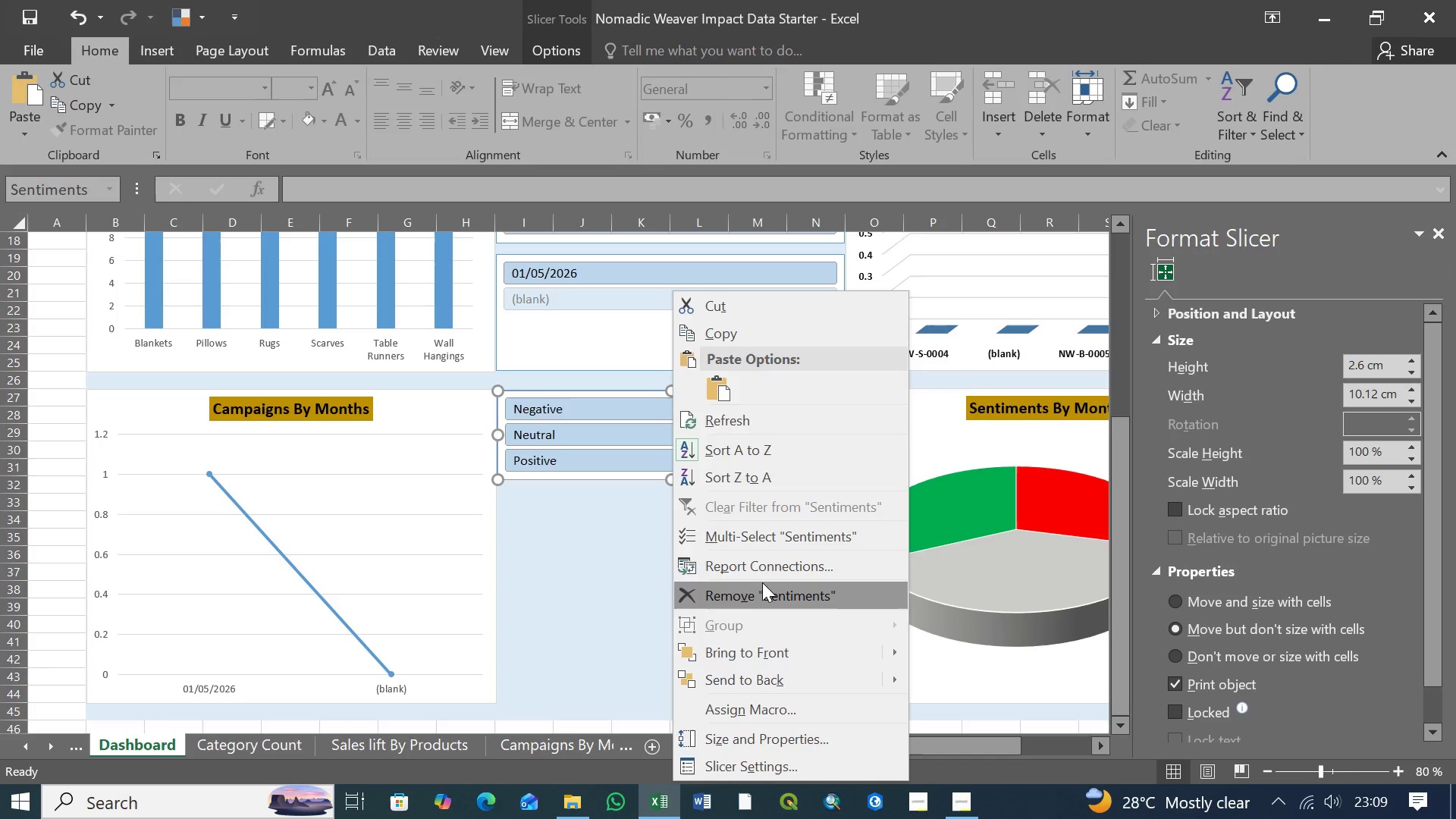 
left_click([761, 569])
 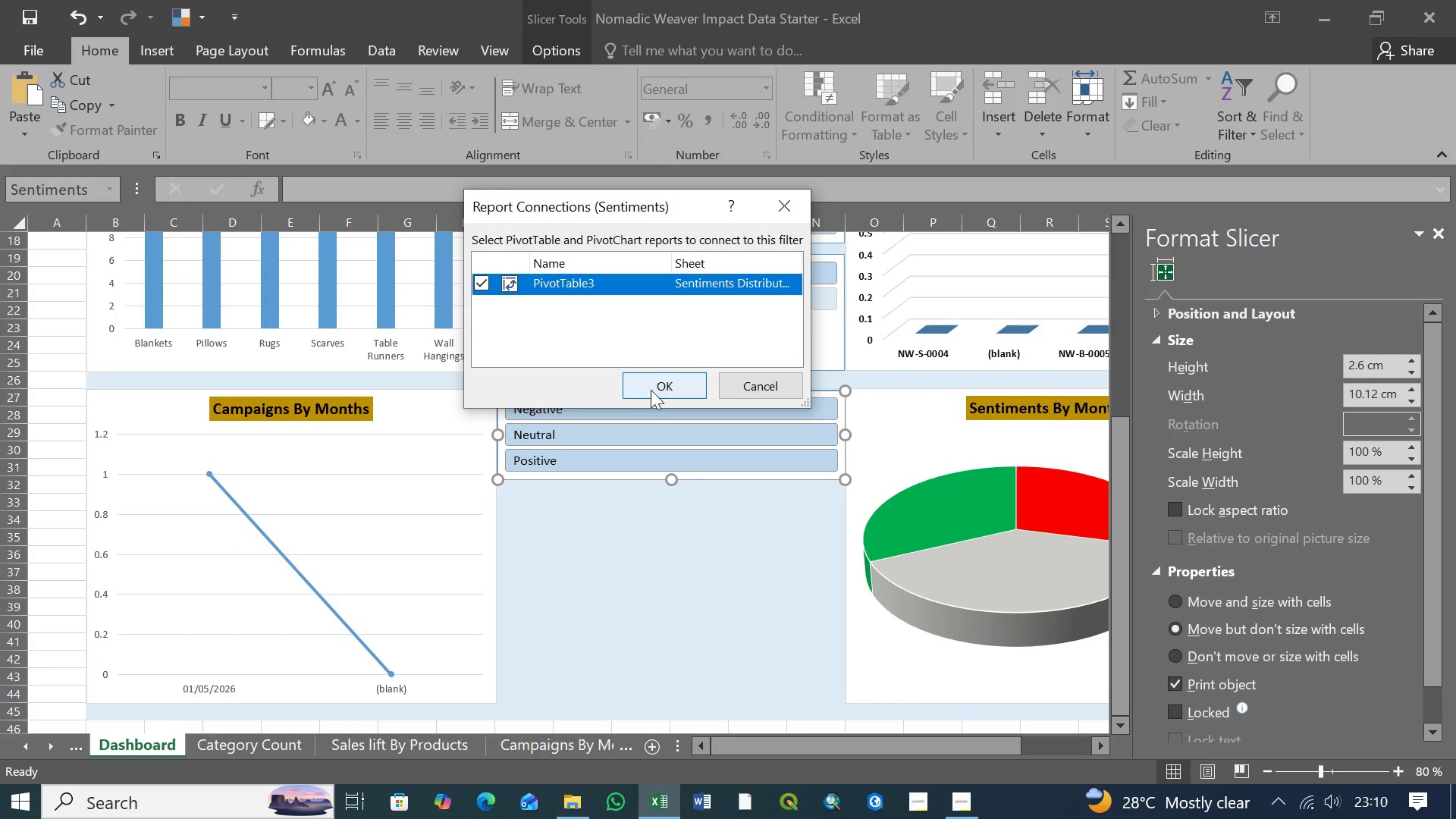 
left_click([665, 387])
 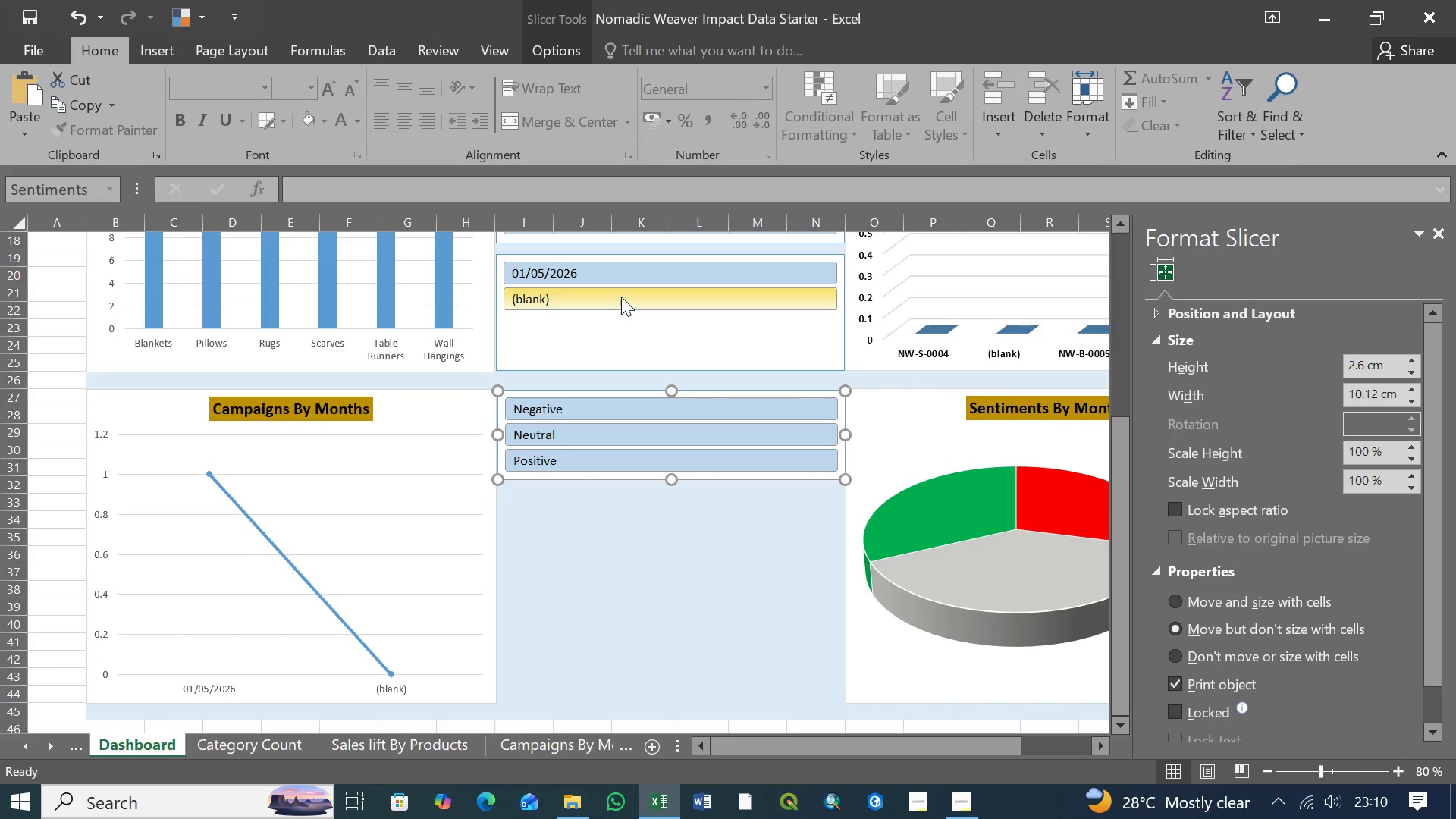 
right_click([626, 291])
 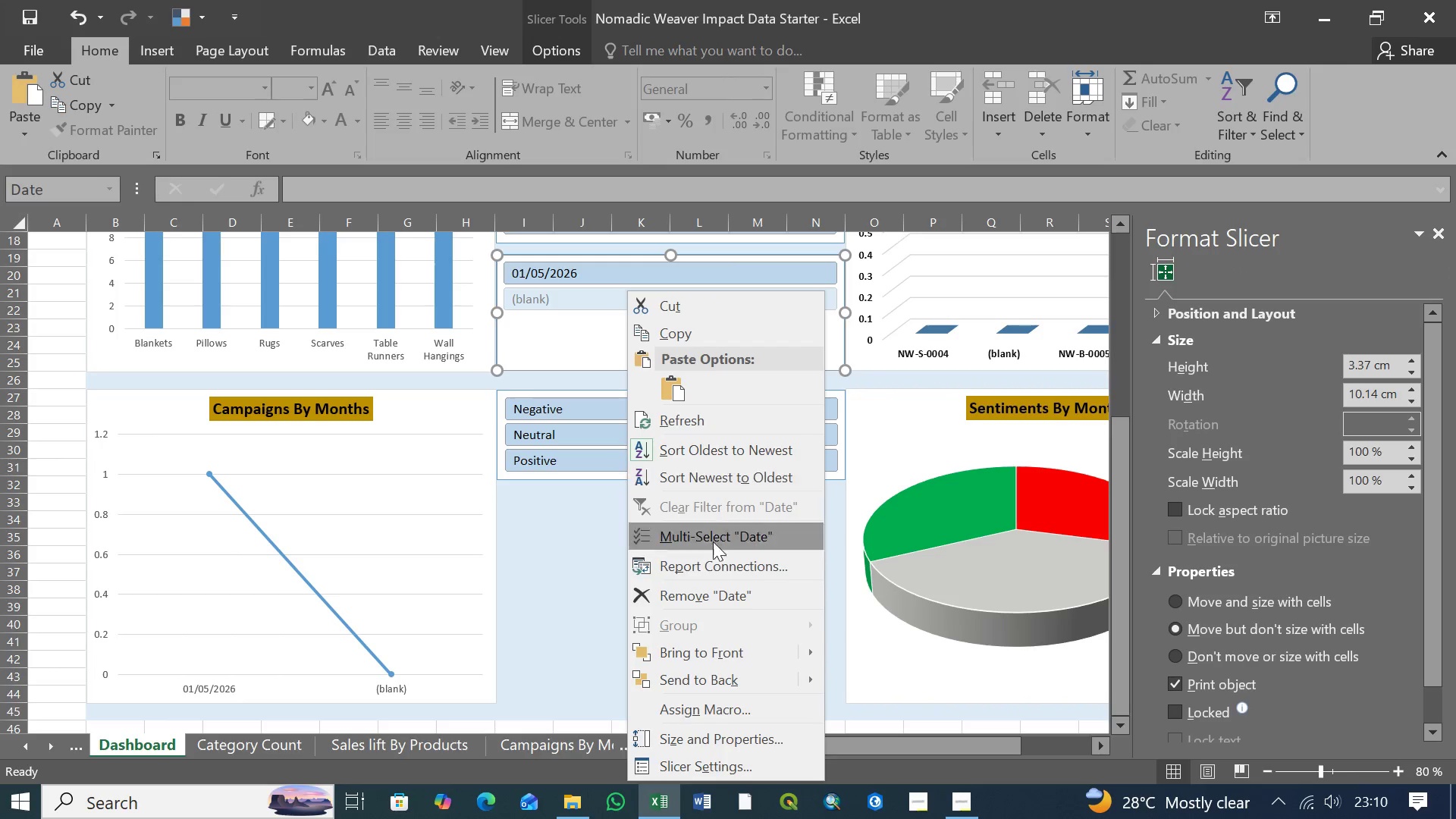 
left_click([714, 566])
 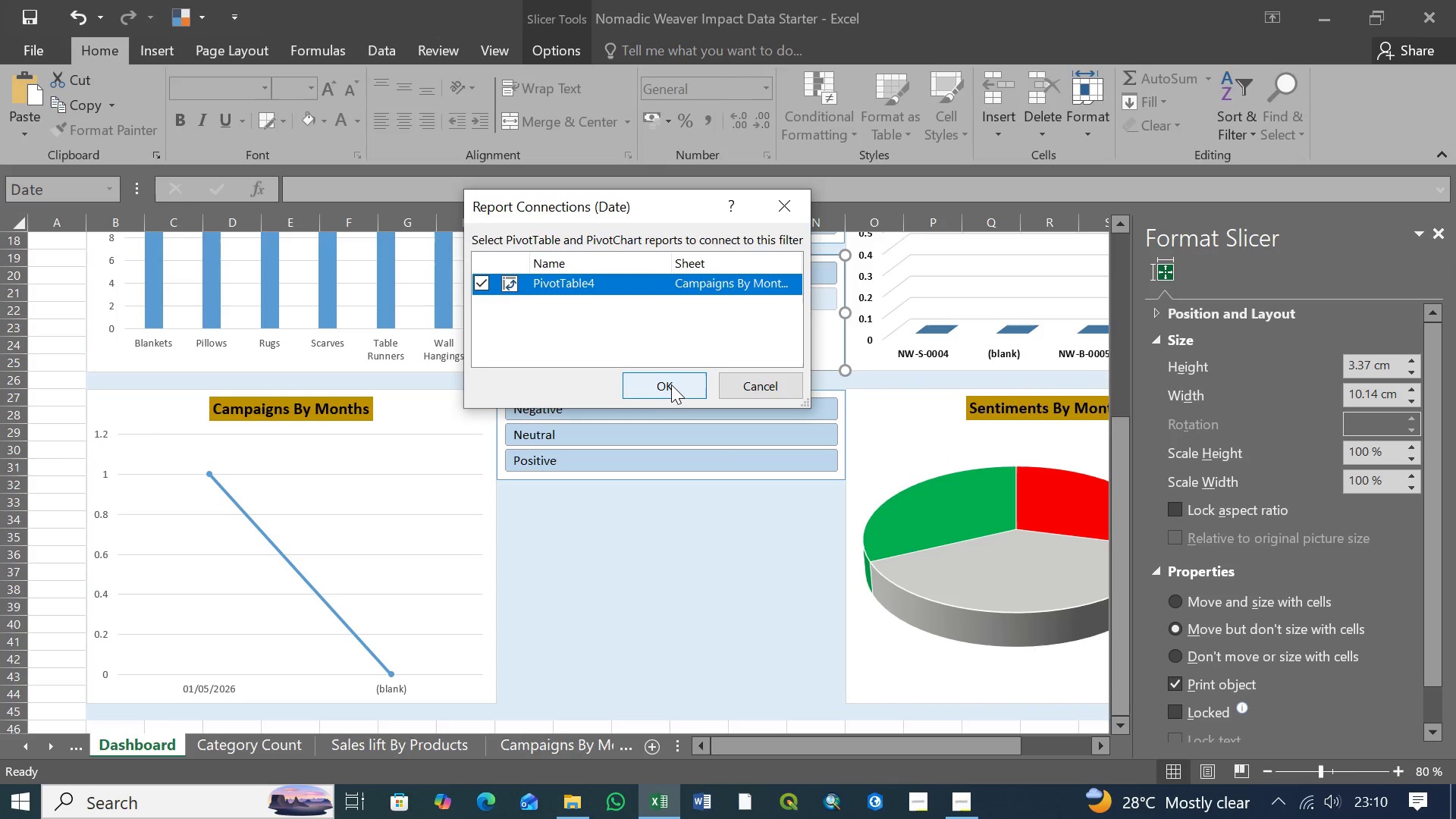 
left_click([672, 384])
 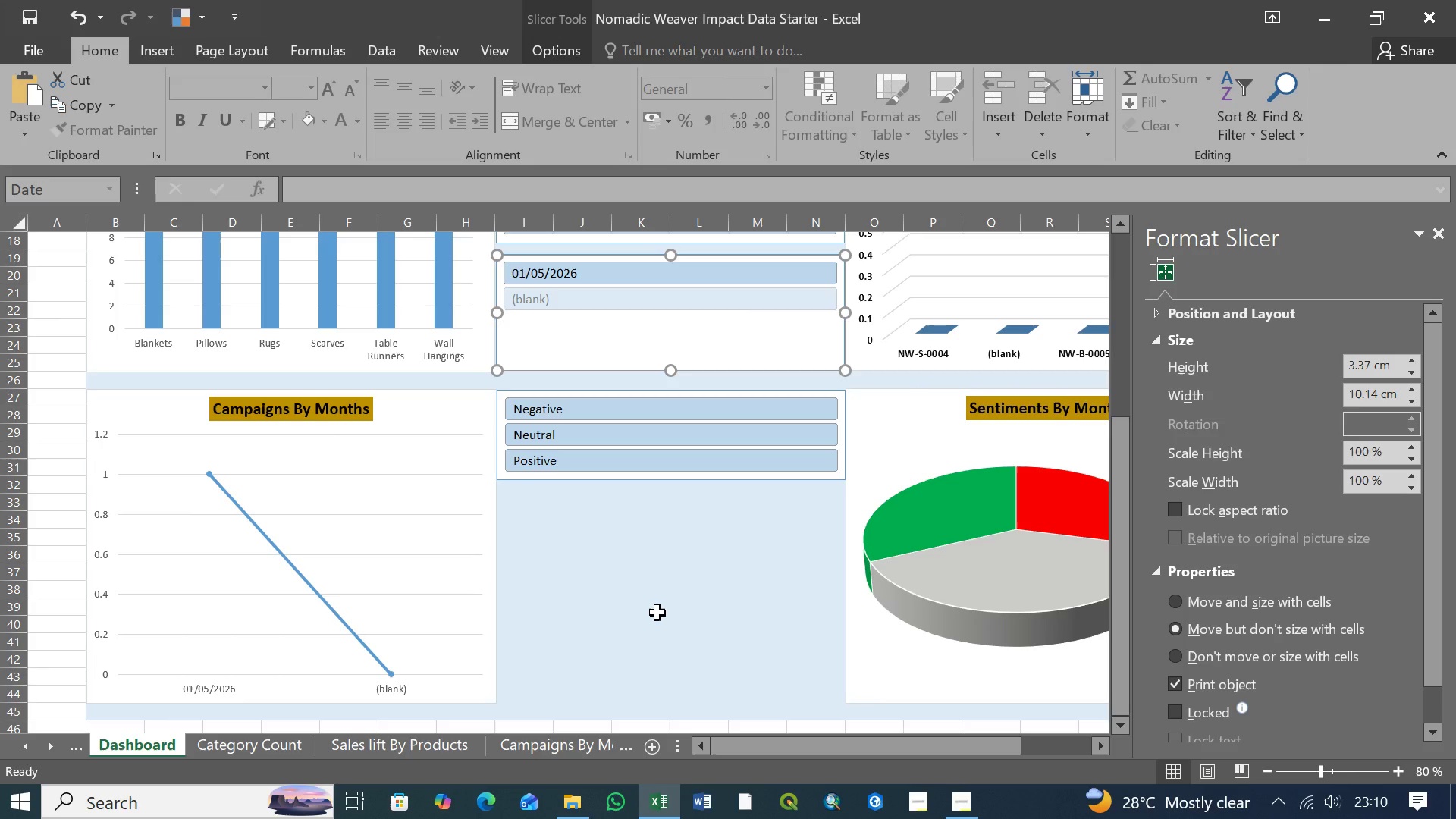 
wait(29.45)
 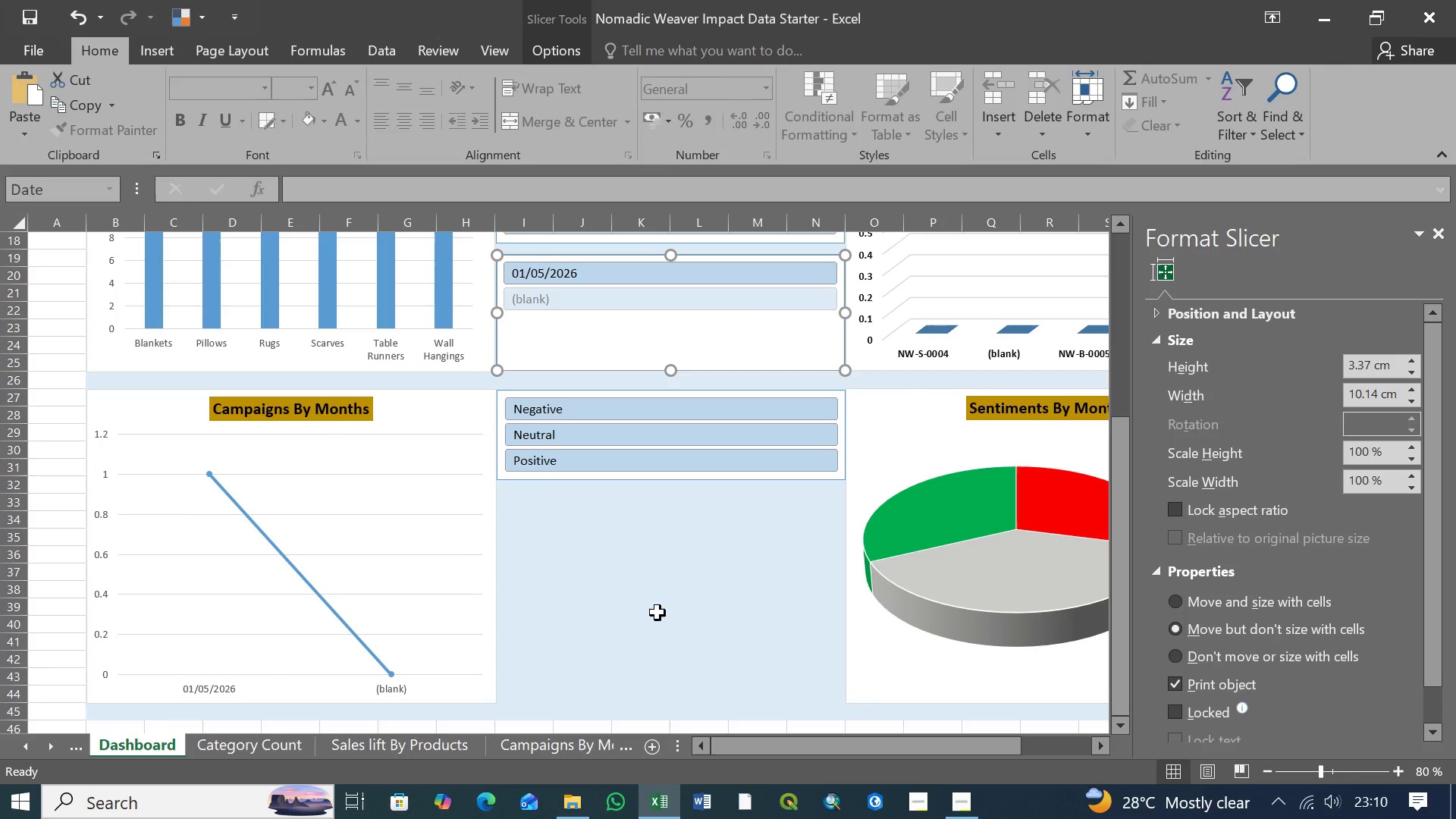 
left_click([653, 475])
 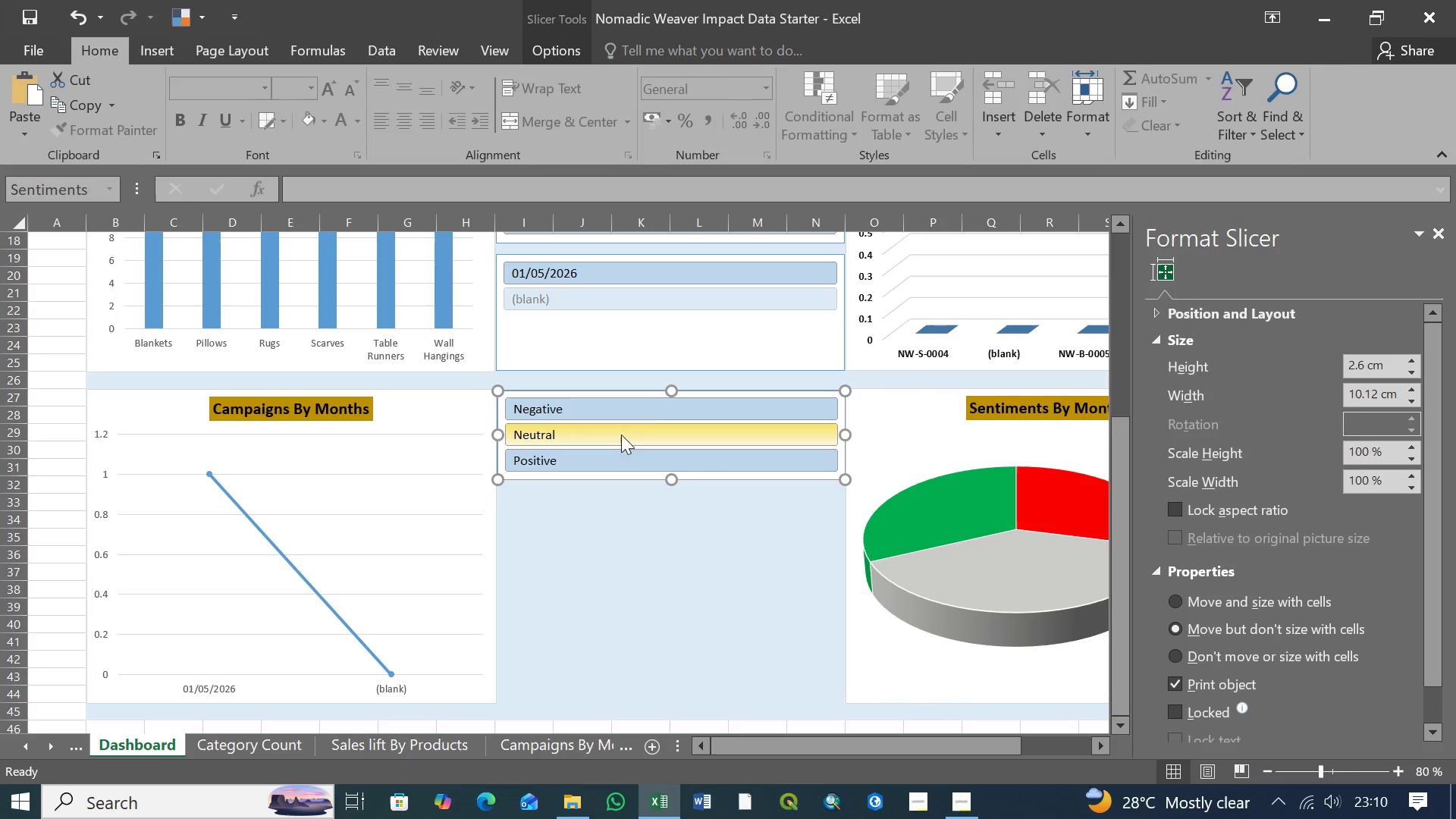 
wait(11.14)
 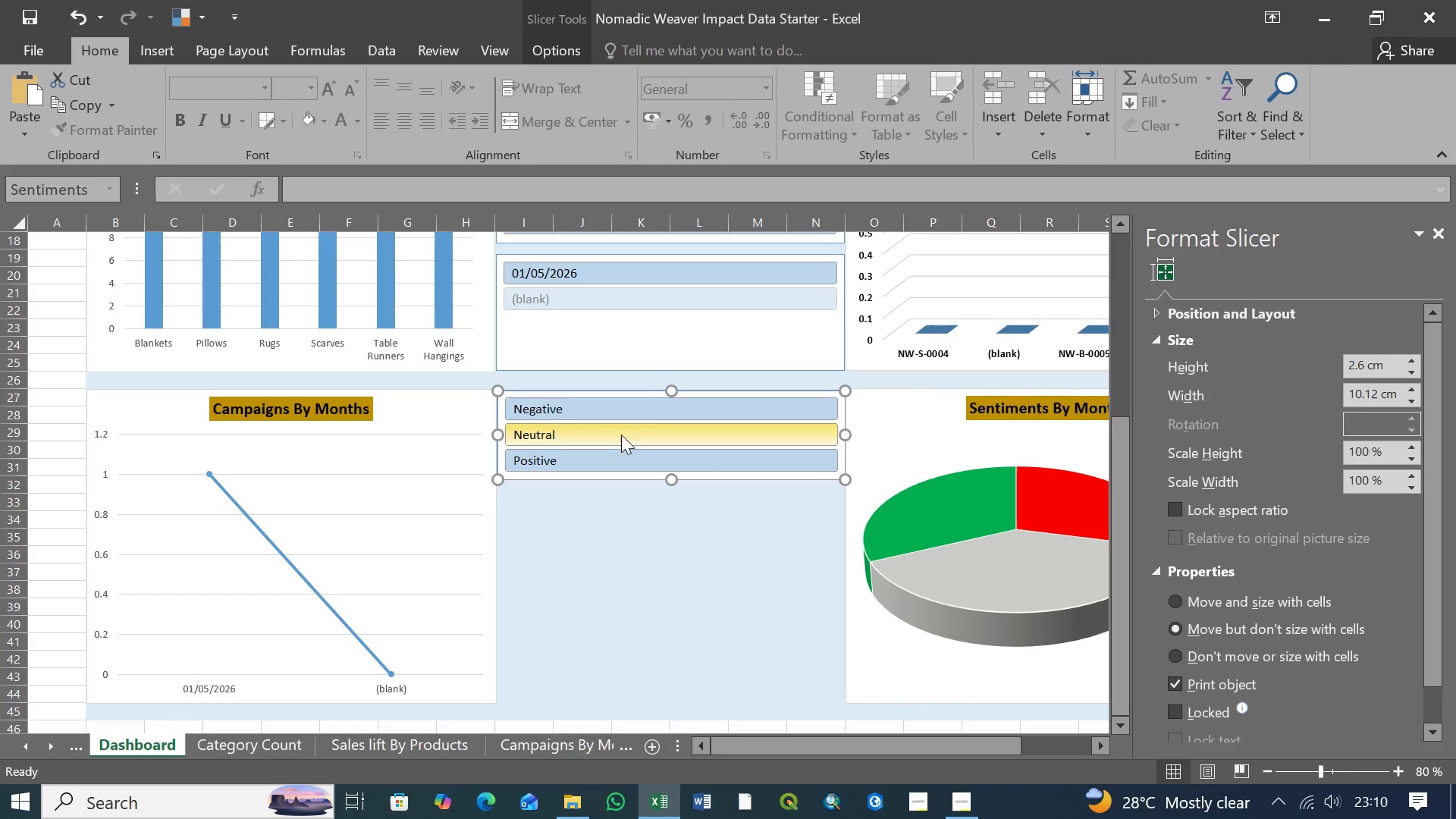 
left_click_drag(start_coordinate=[653, 393], to_coordinate=[652, 617])
 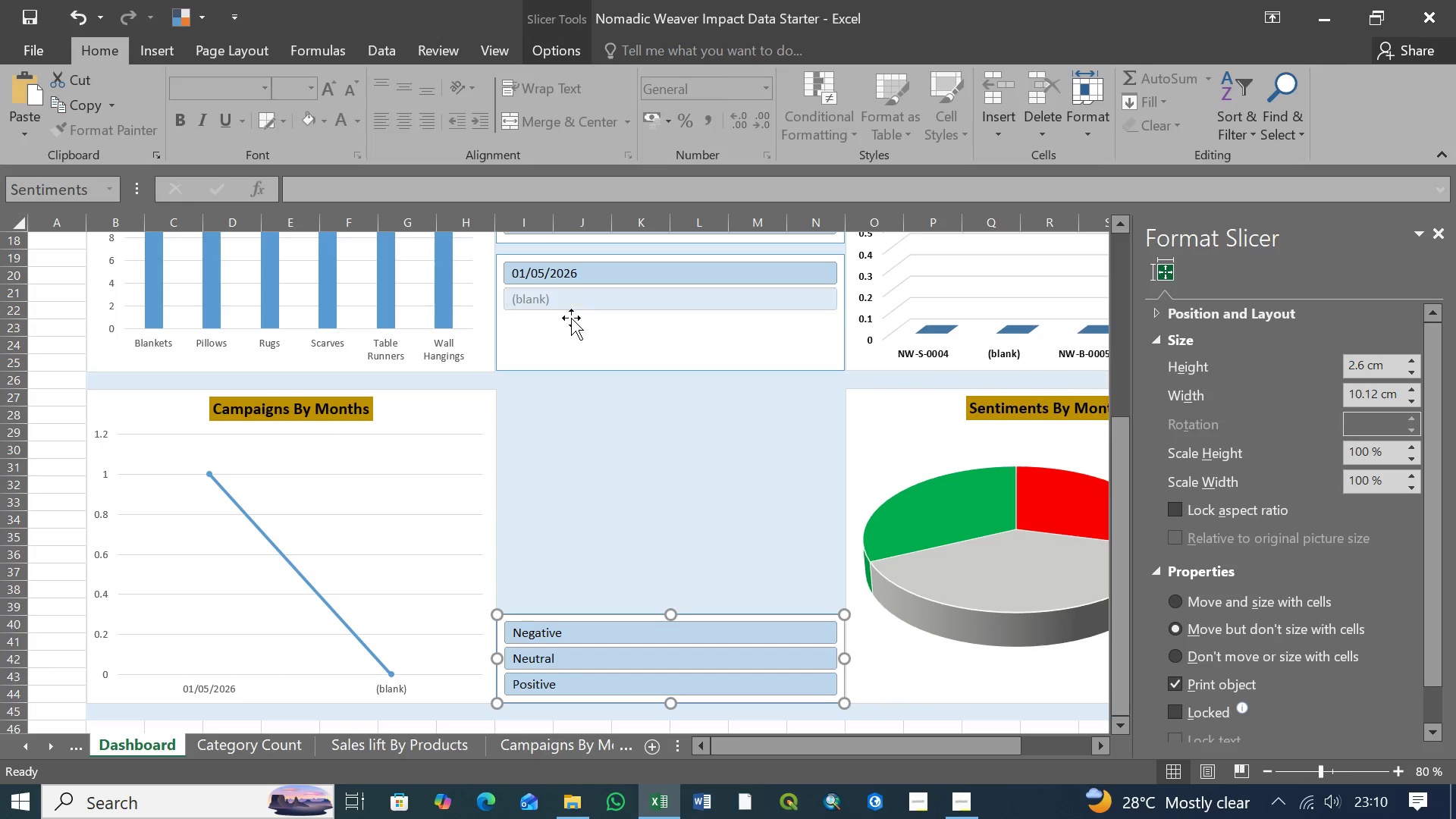 
left_click([598, 340])
 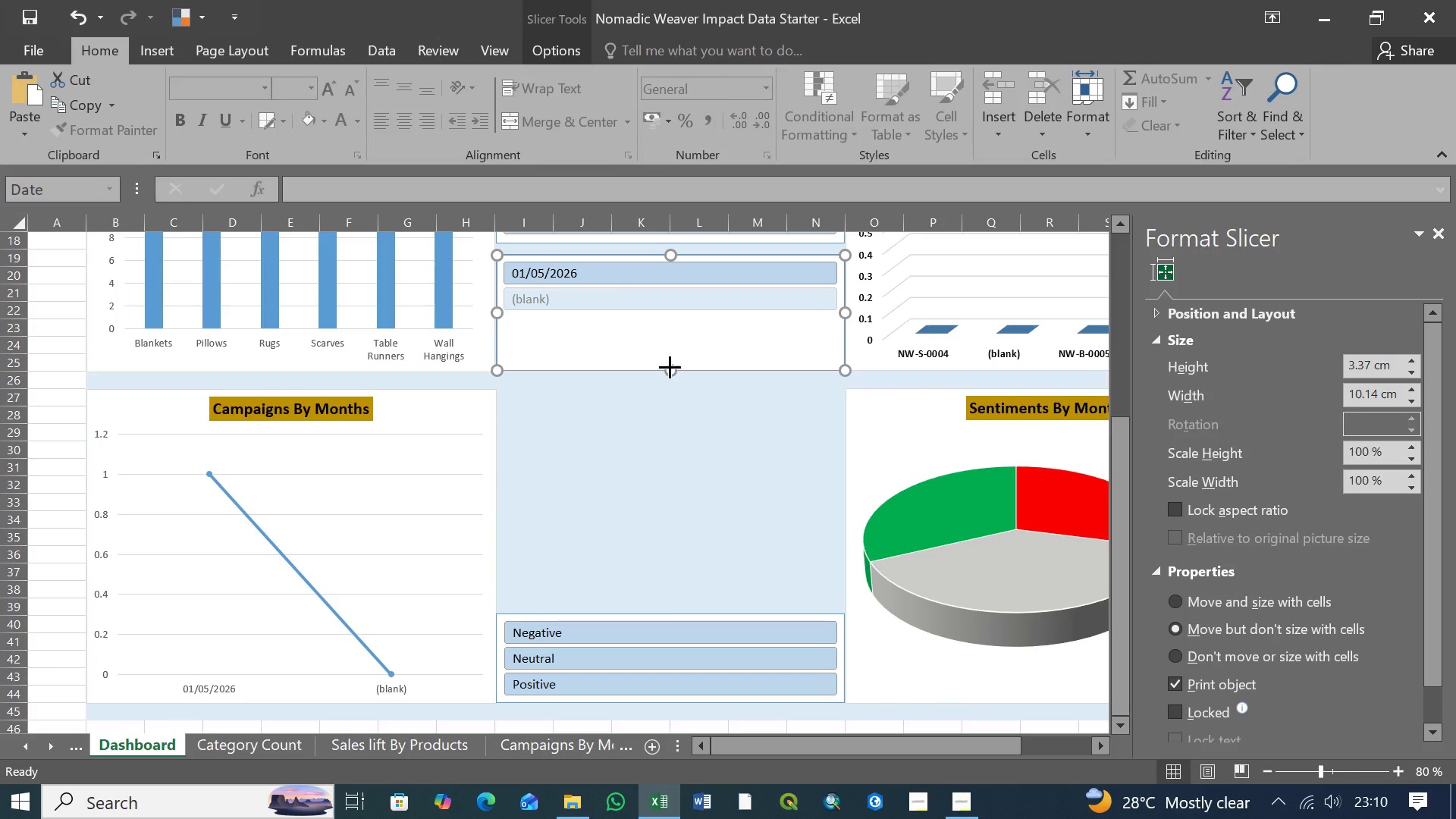 
left_click_drag(start_coordinate=[670, 366], to_coordinate=[676, 613])
 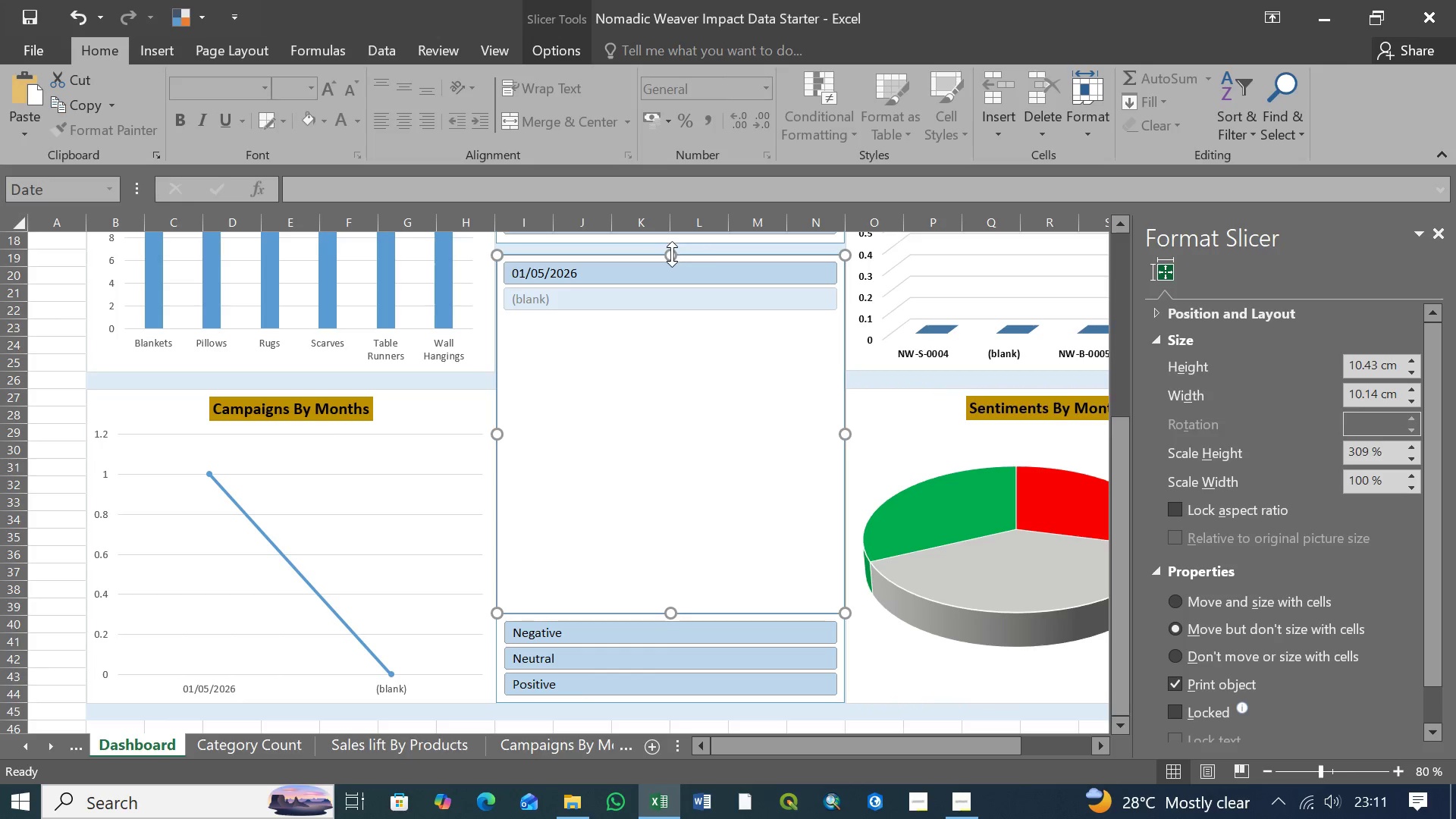 
left_click_drag(start_coordinate=[672, 254], to_coordinate=[682, 391])
 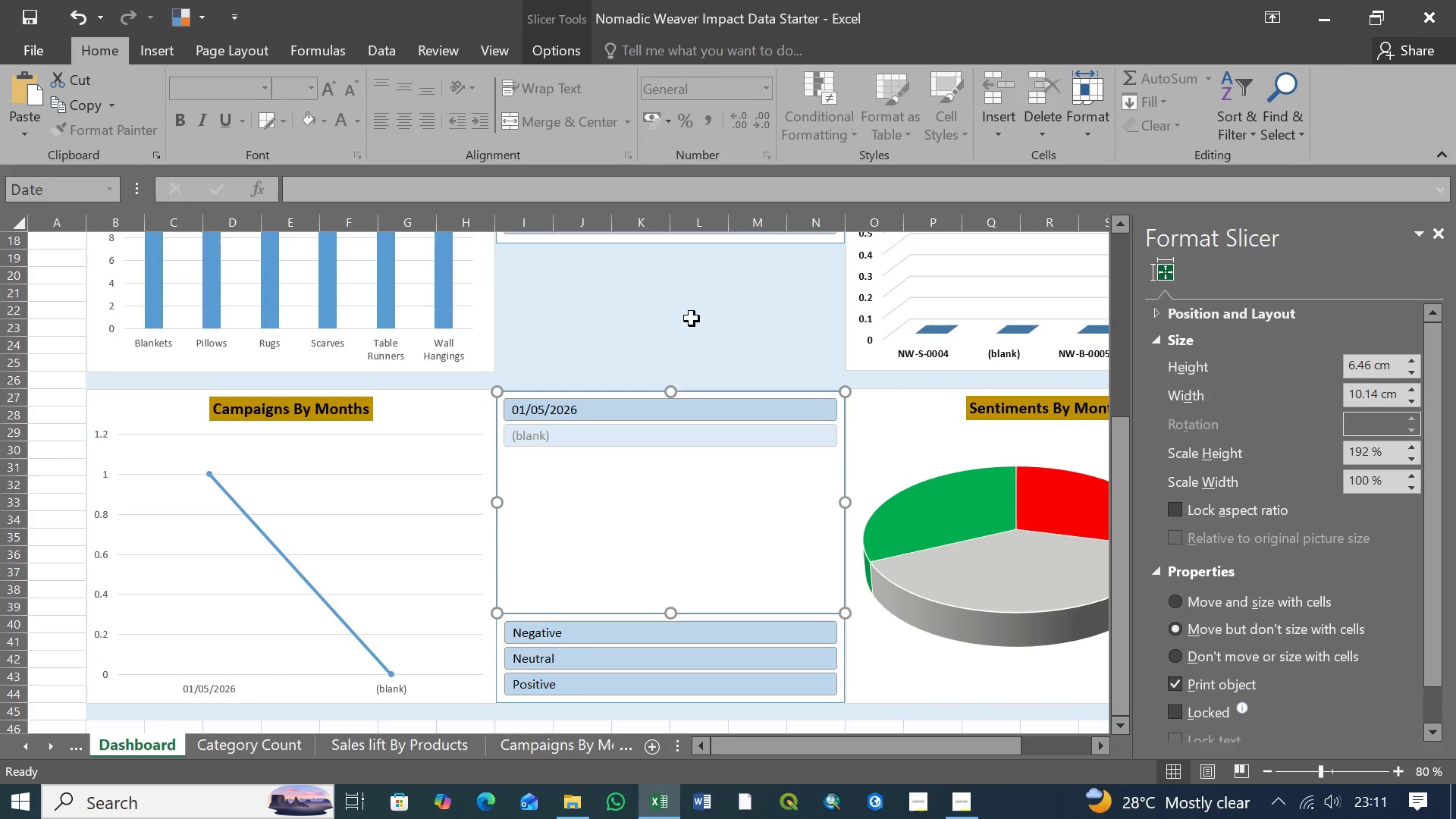 
left_click([692, 318])
 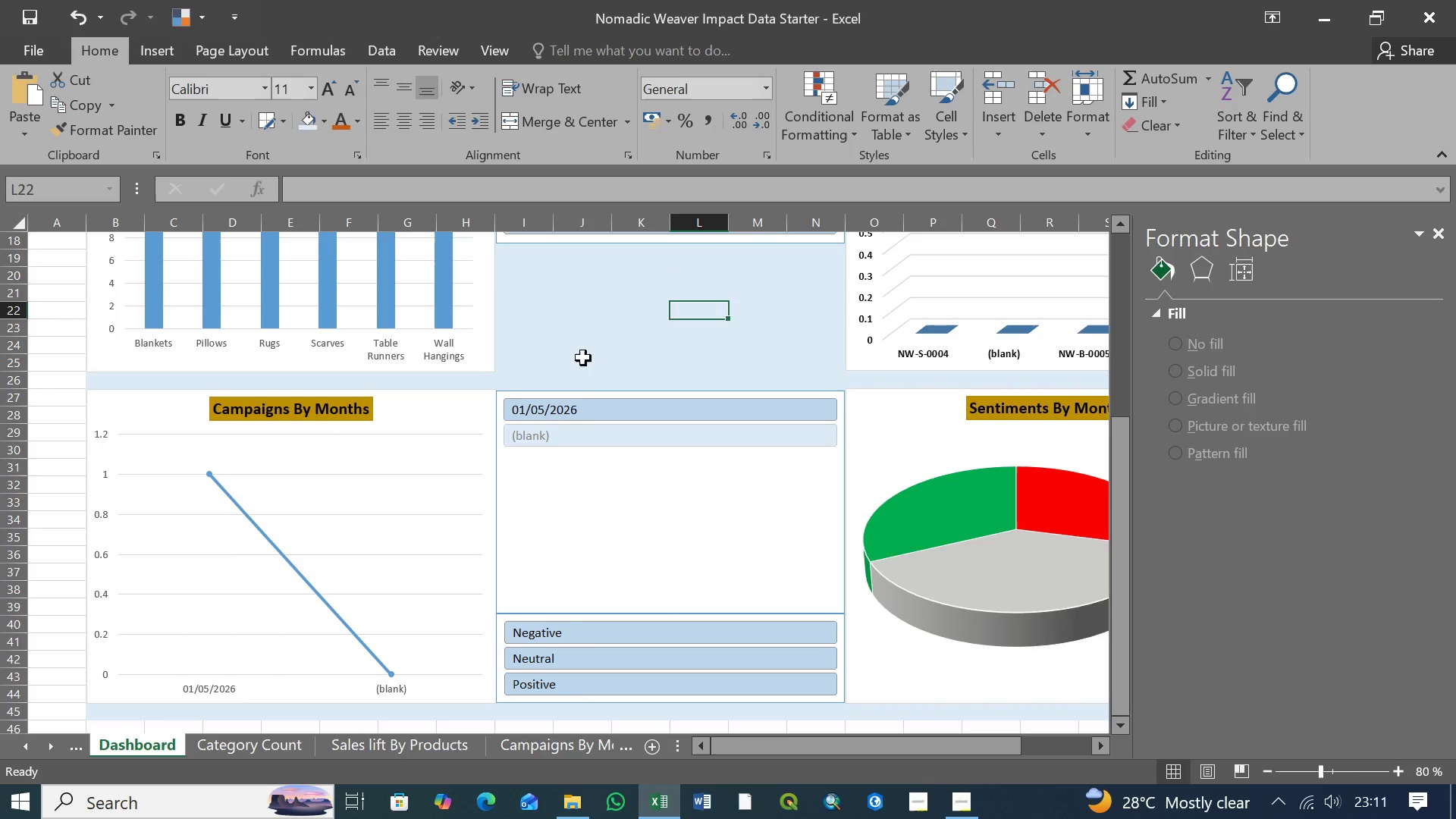 
left_click([575, 372])
 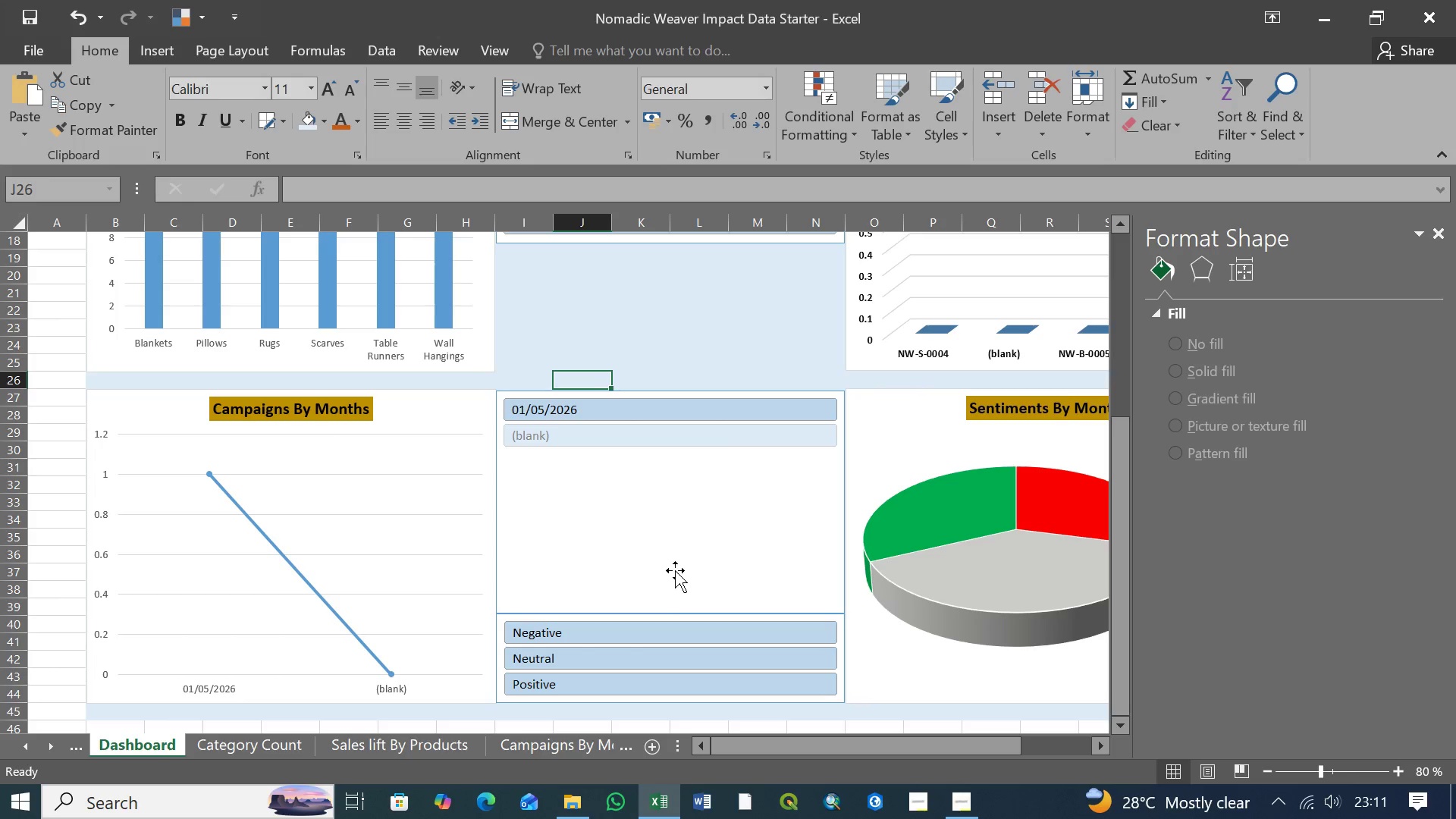 
left_click([671, 563])
 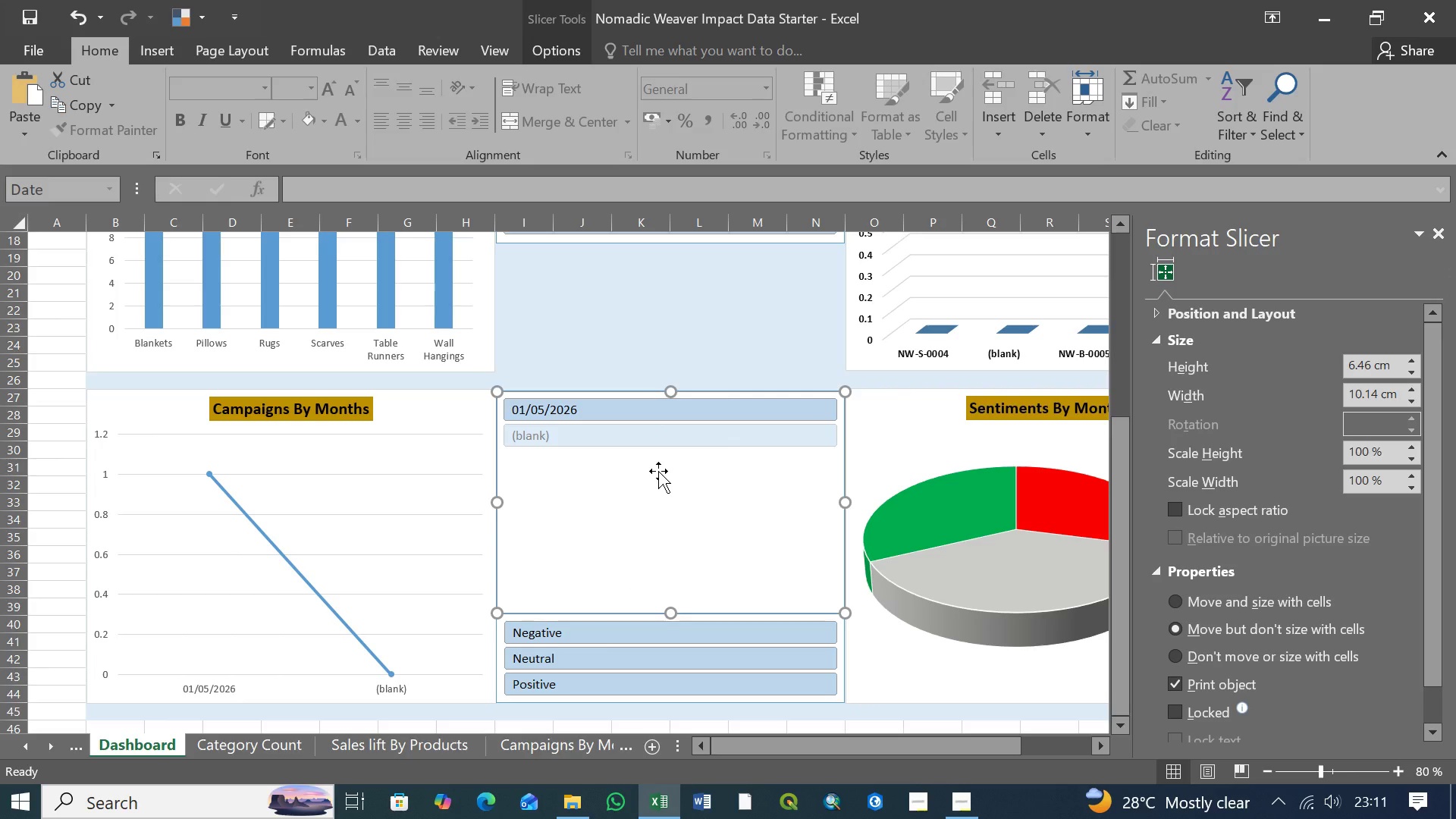 
wait(6.88)
 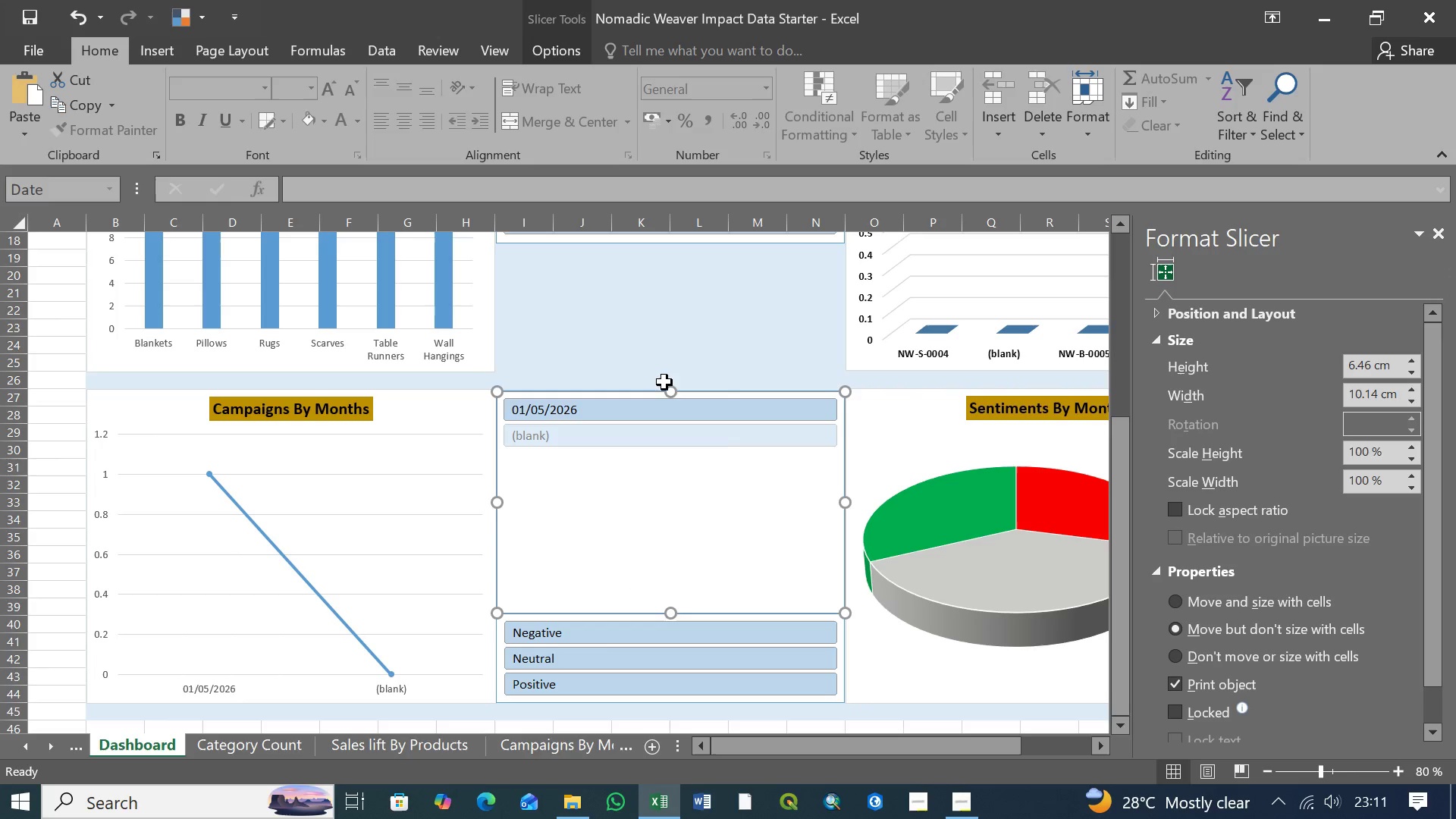 
left_click([565, 358])
 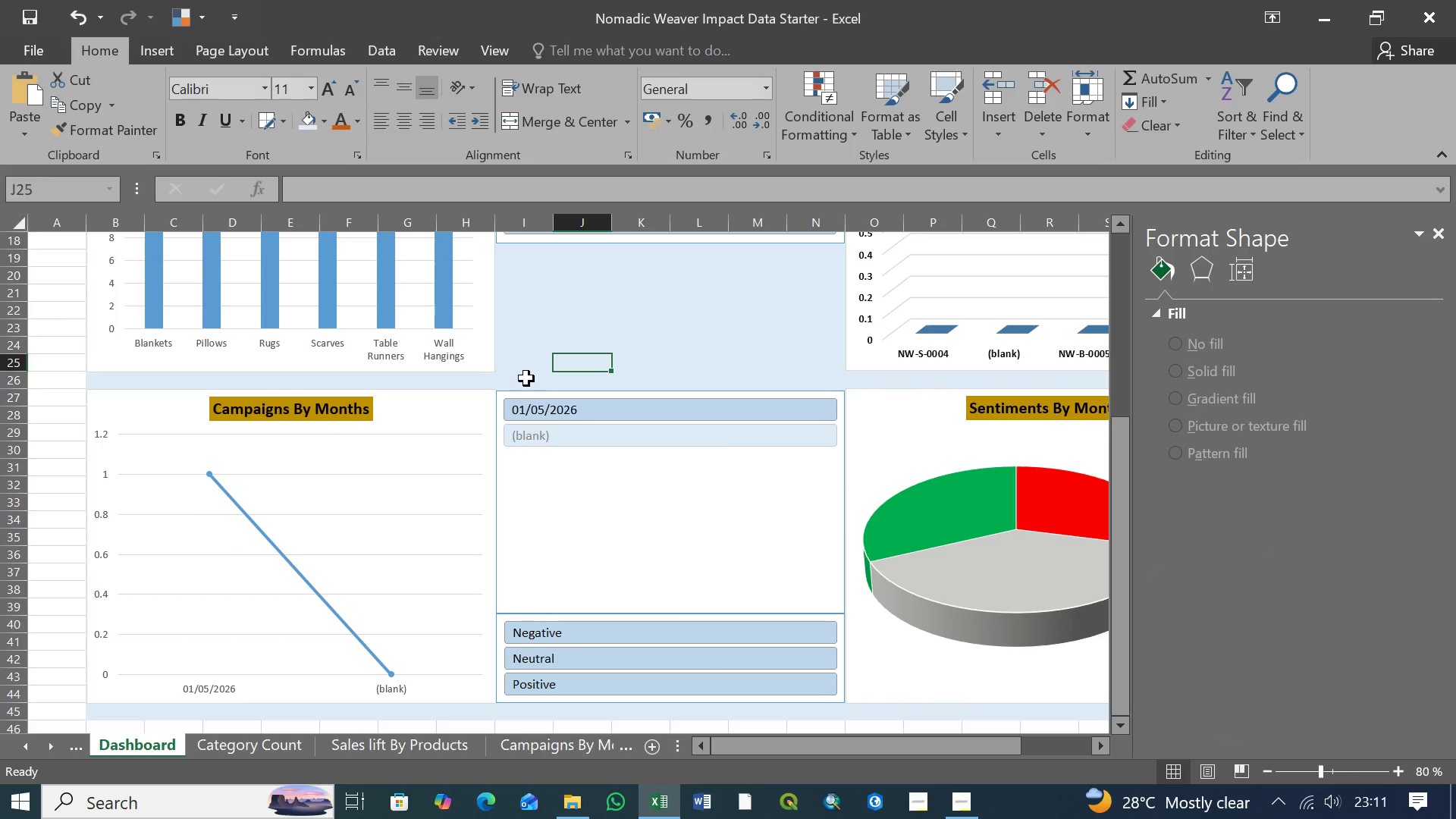 
left_click([639, 497])
 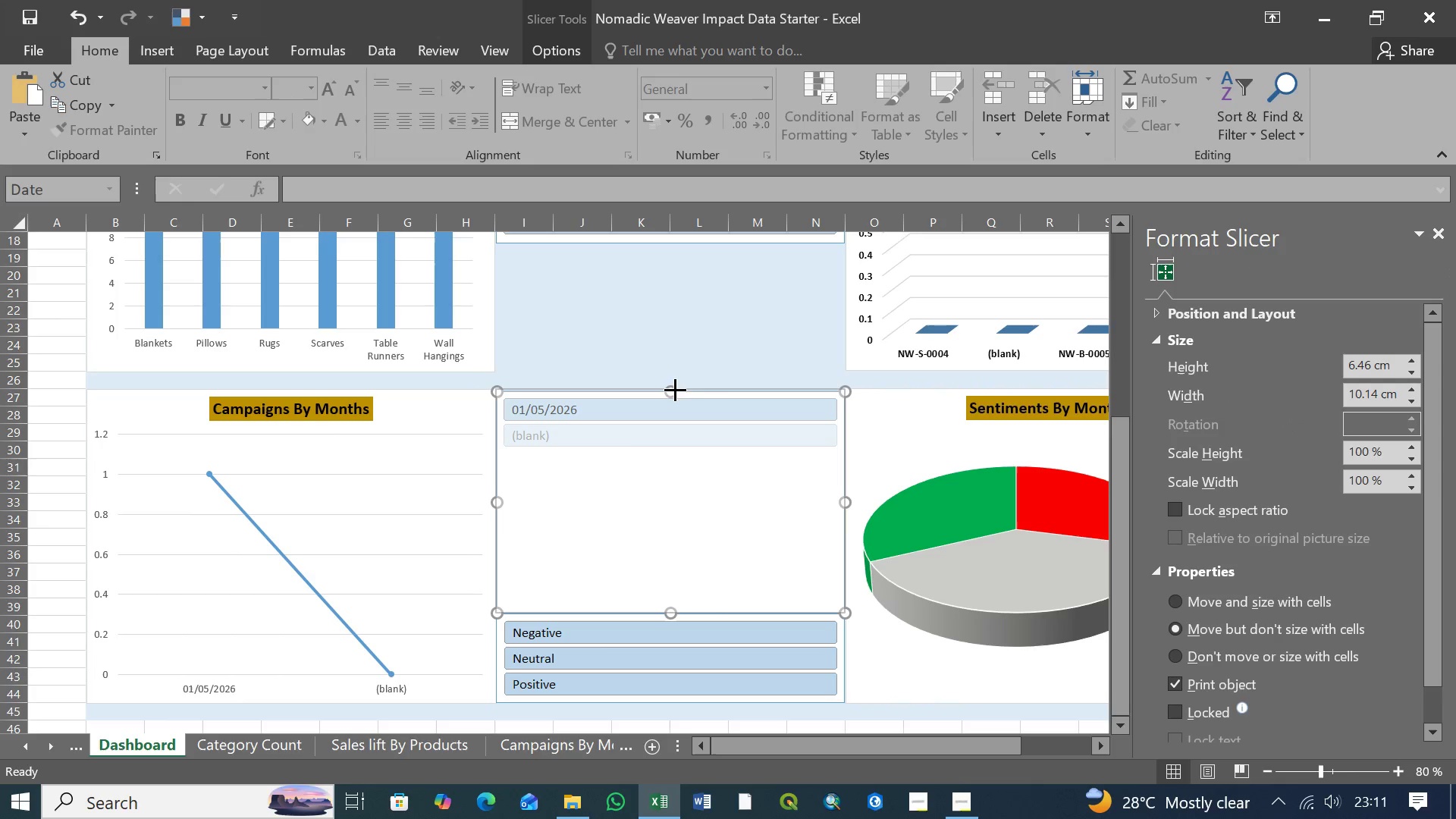 
left_click([661, 338])
 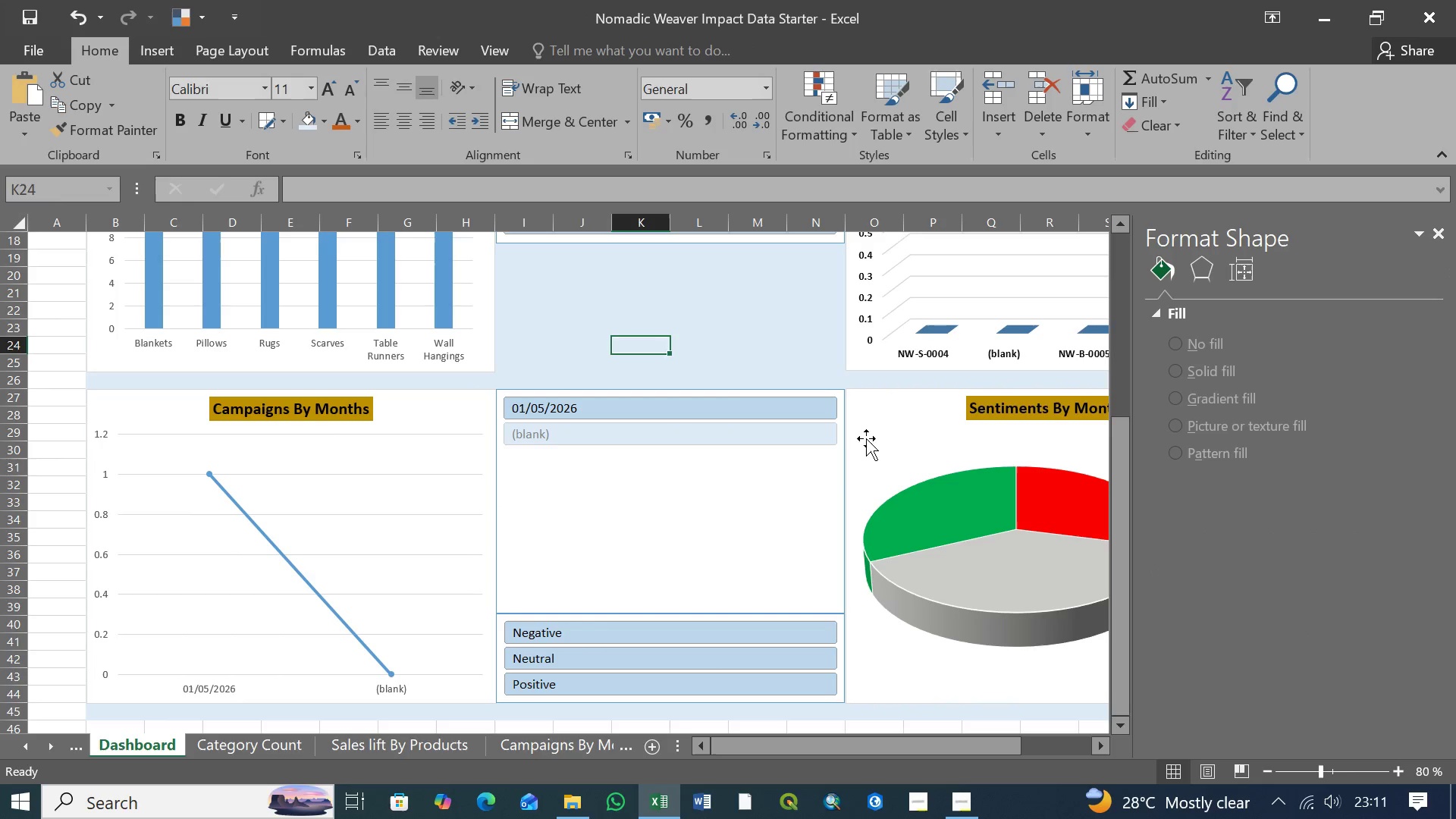 
left_click([874, 434])
 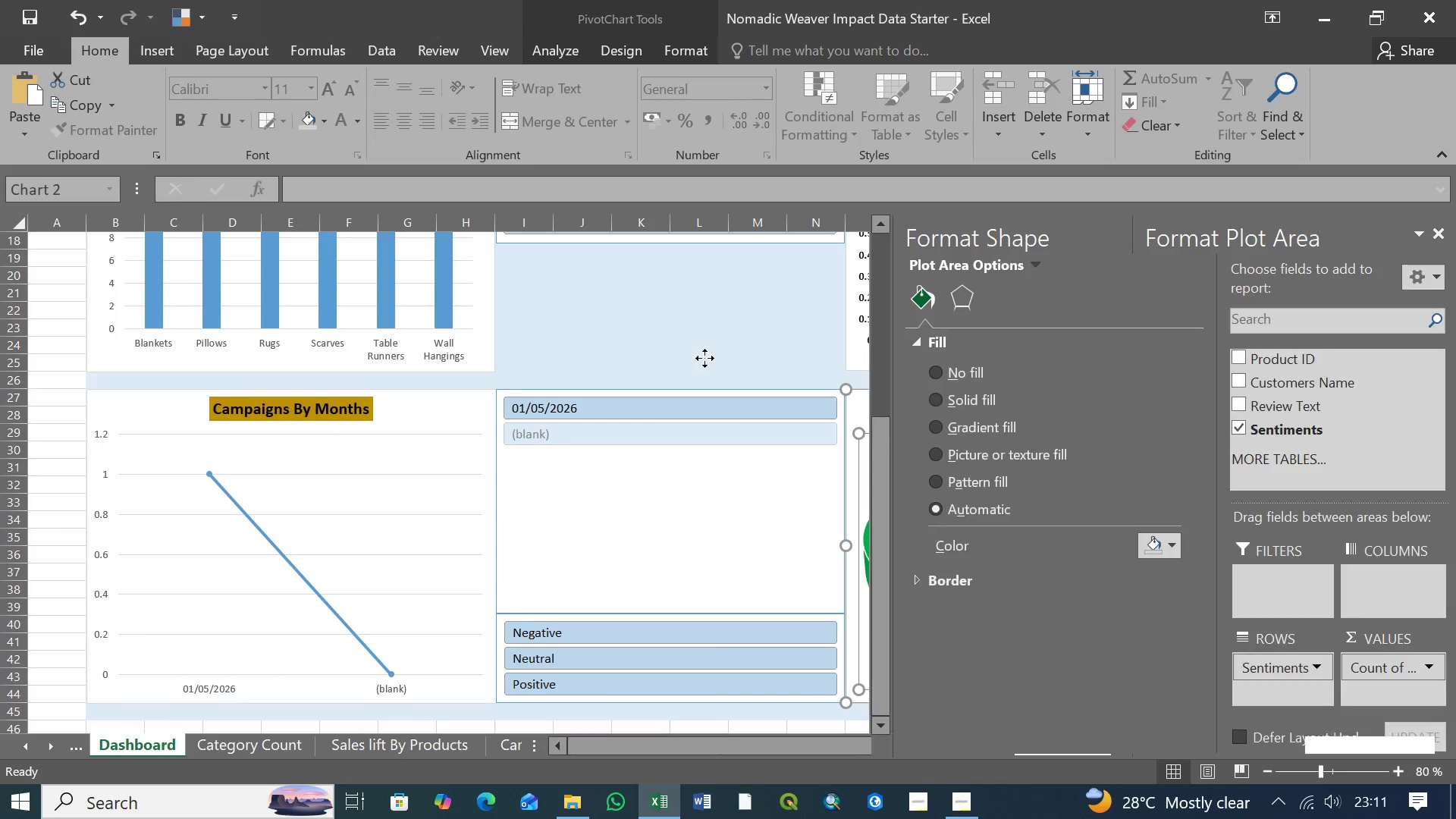 
left_click([704, 358])
 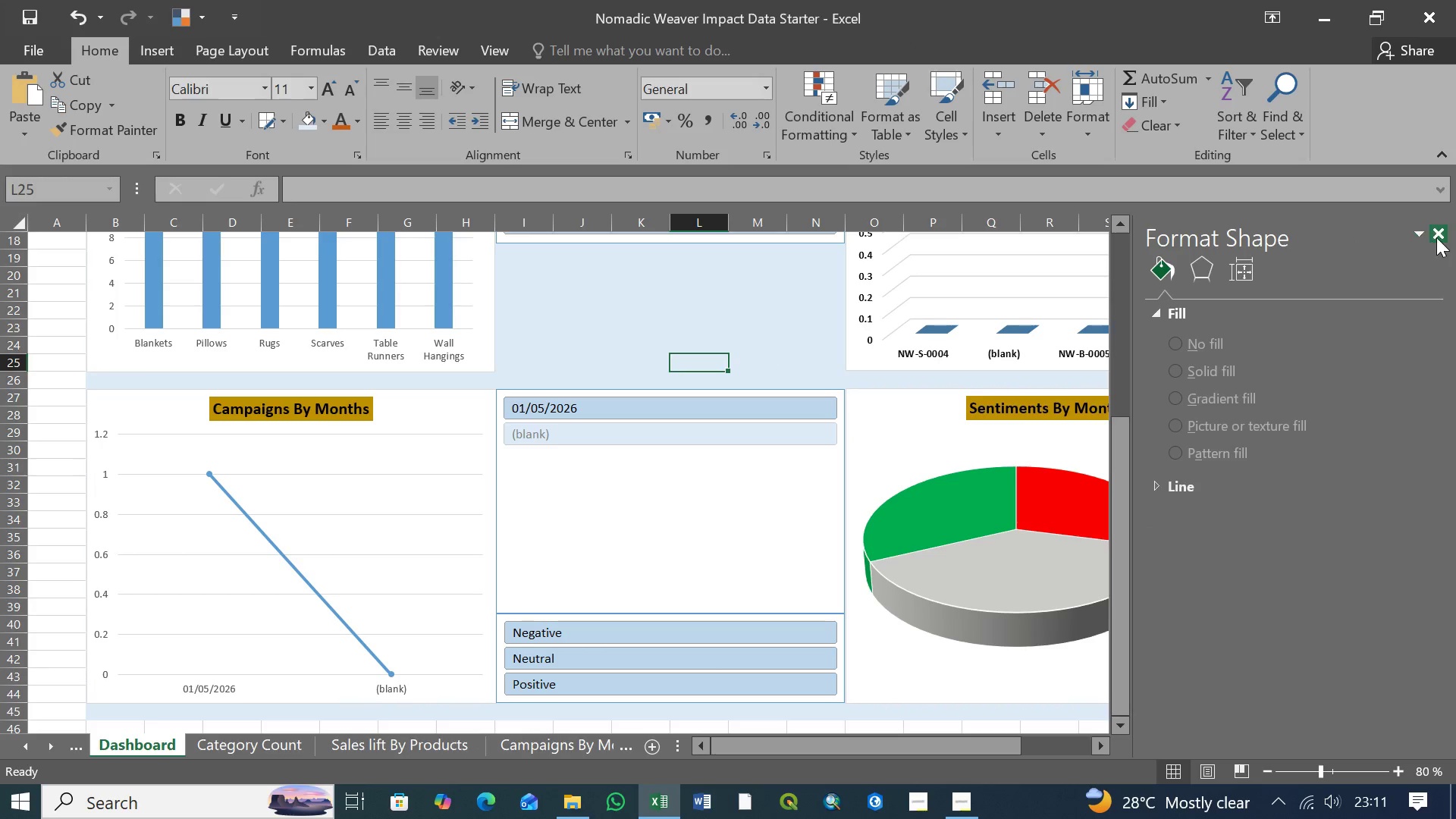 
left_click([1441, 234])
 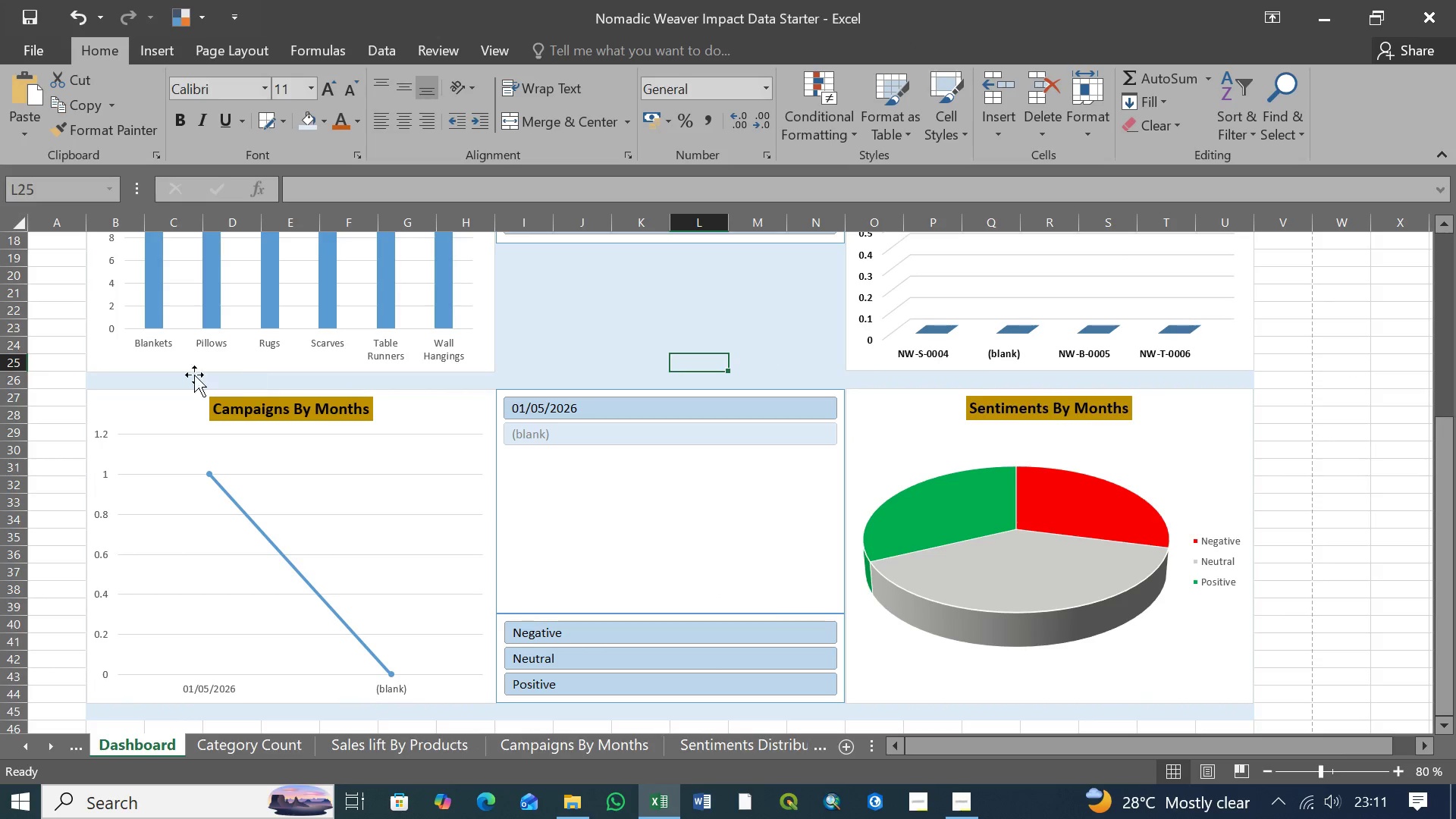 
left_click([190, 378])
 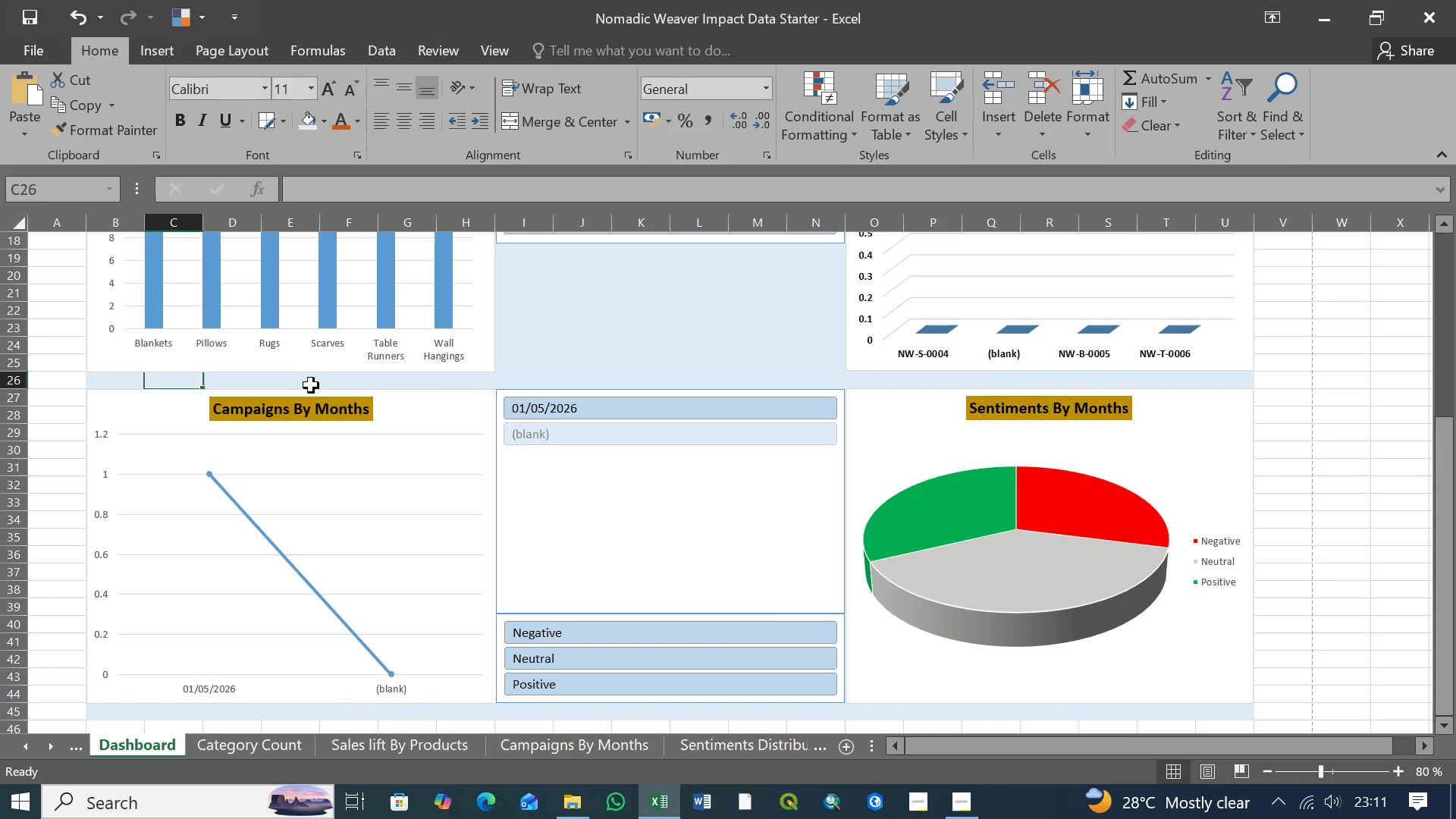 
mouse_move([347, 386])
 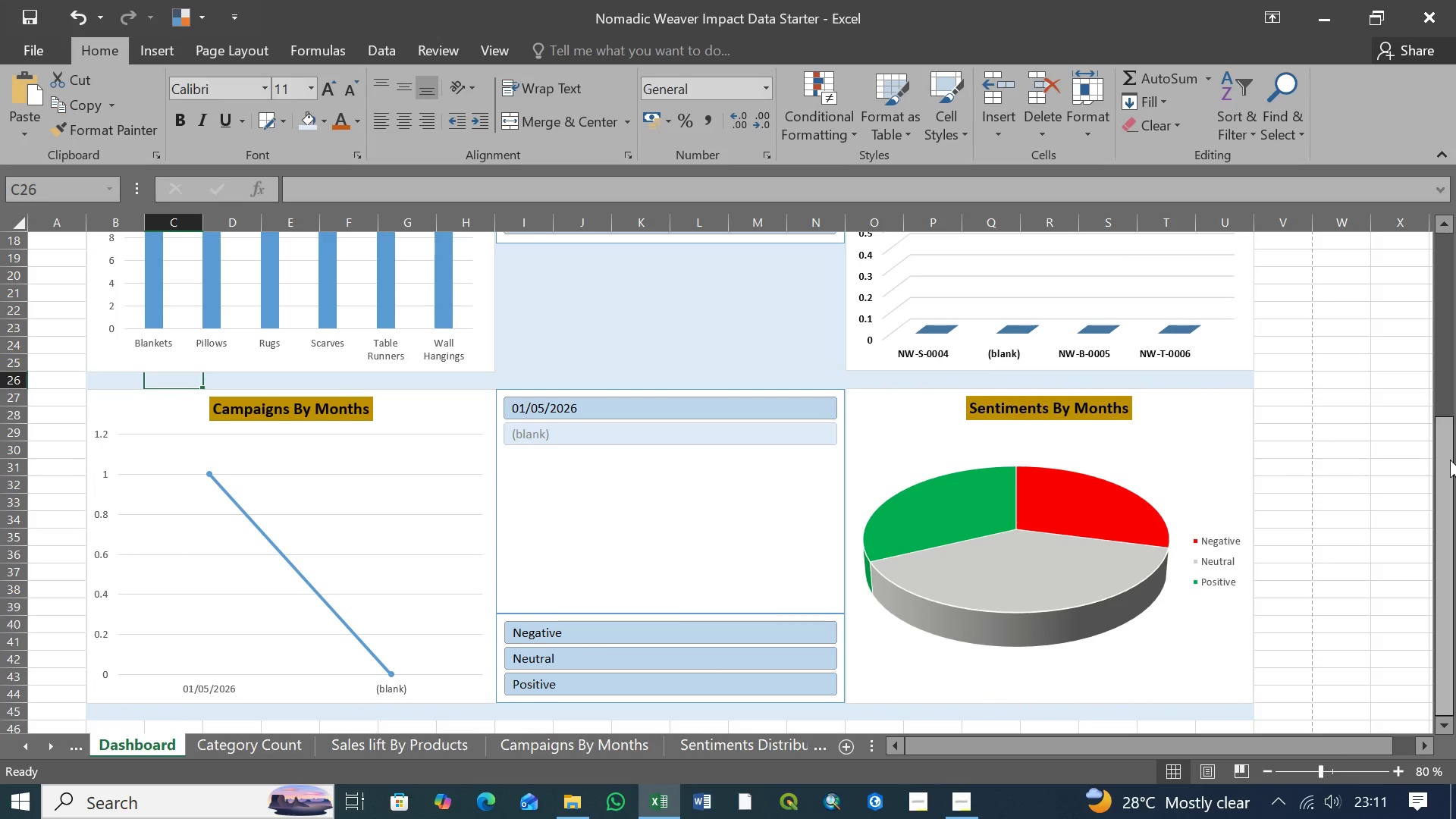 
left_click_drag(start_coordinate=[1450, 460], to_coordinate=[1448, 318])
 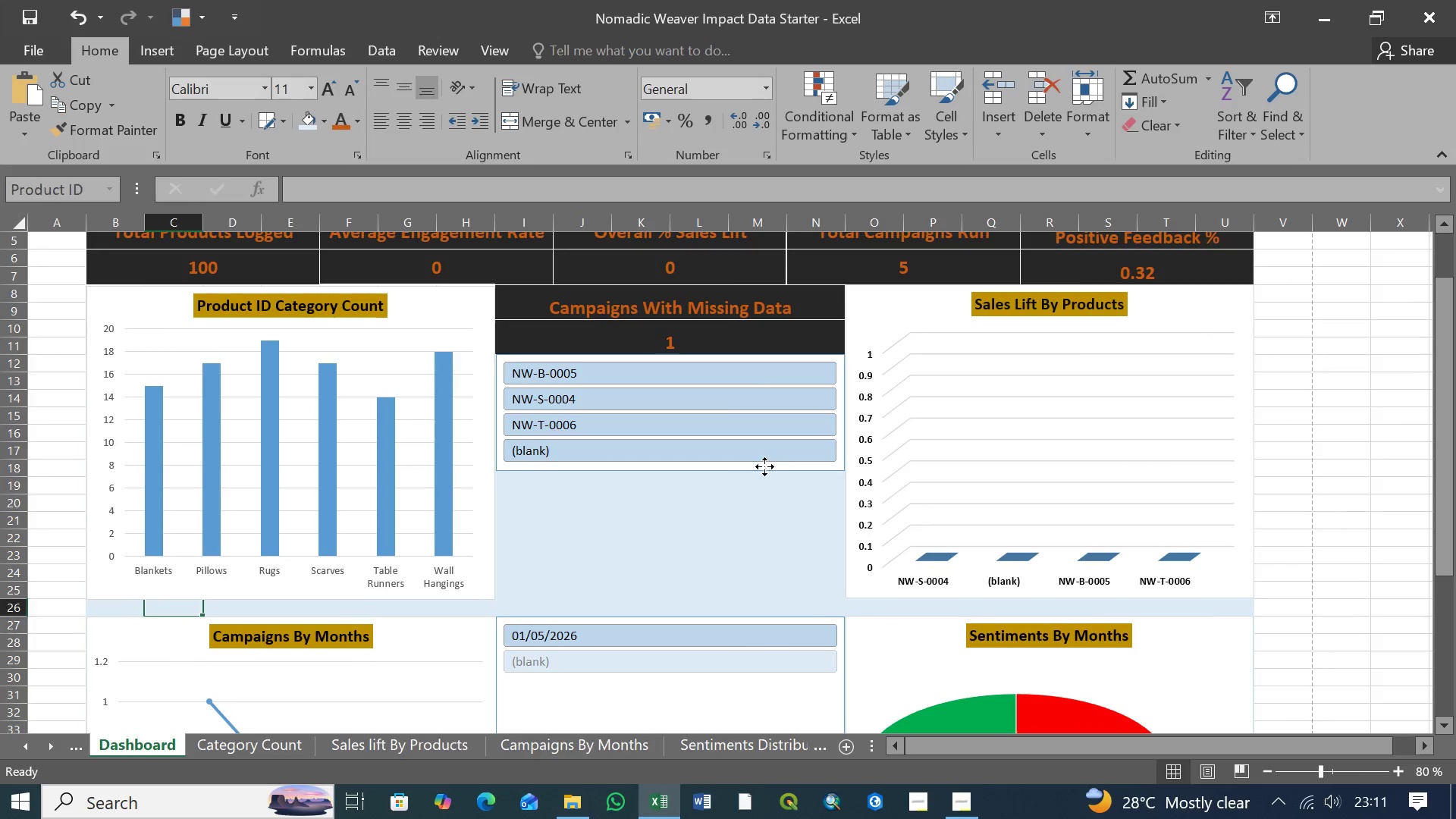 
left_click([764, 466])
 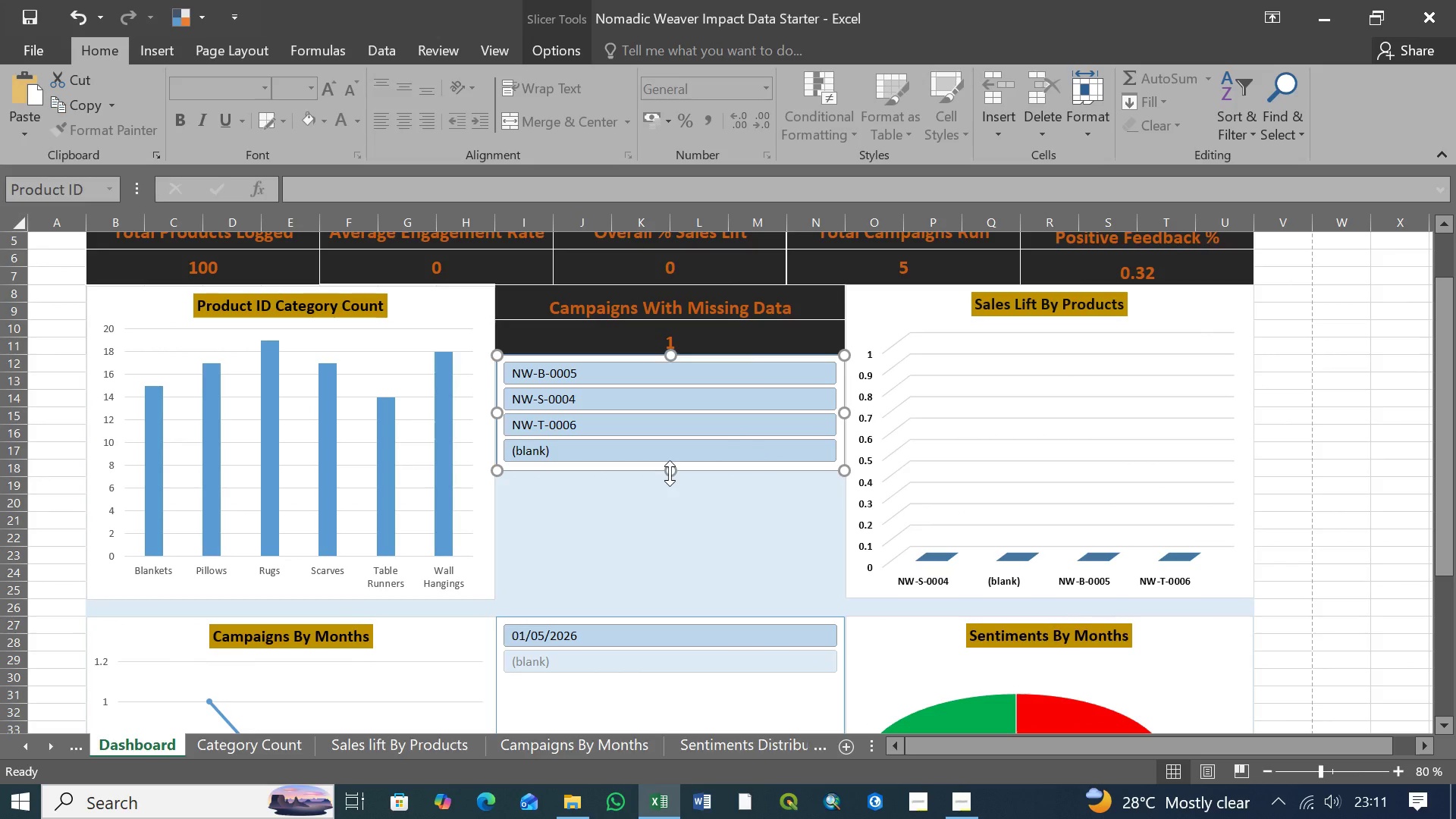 
left_click_drag(start_coordinate=[670, 473], to_coordinate=[673, 598])
 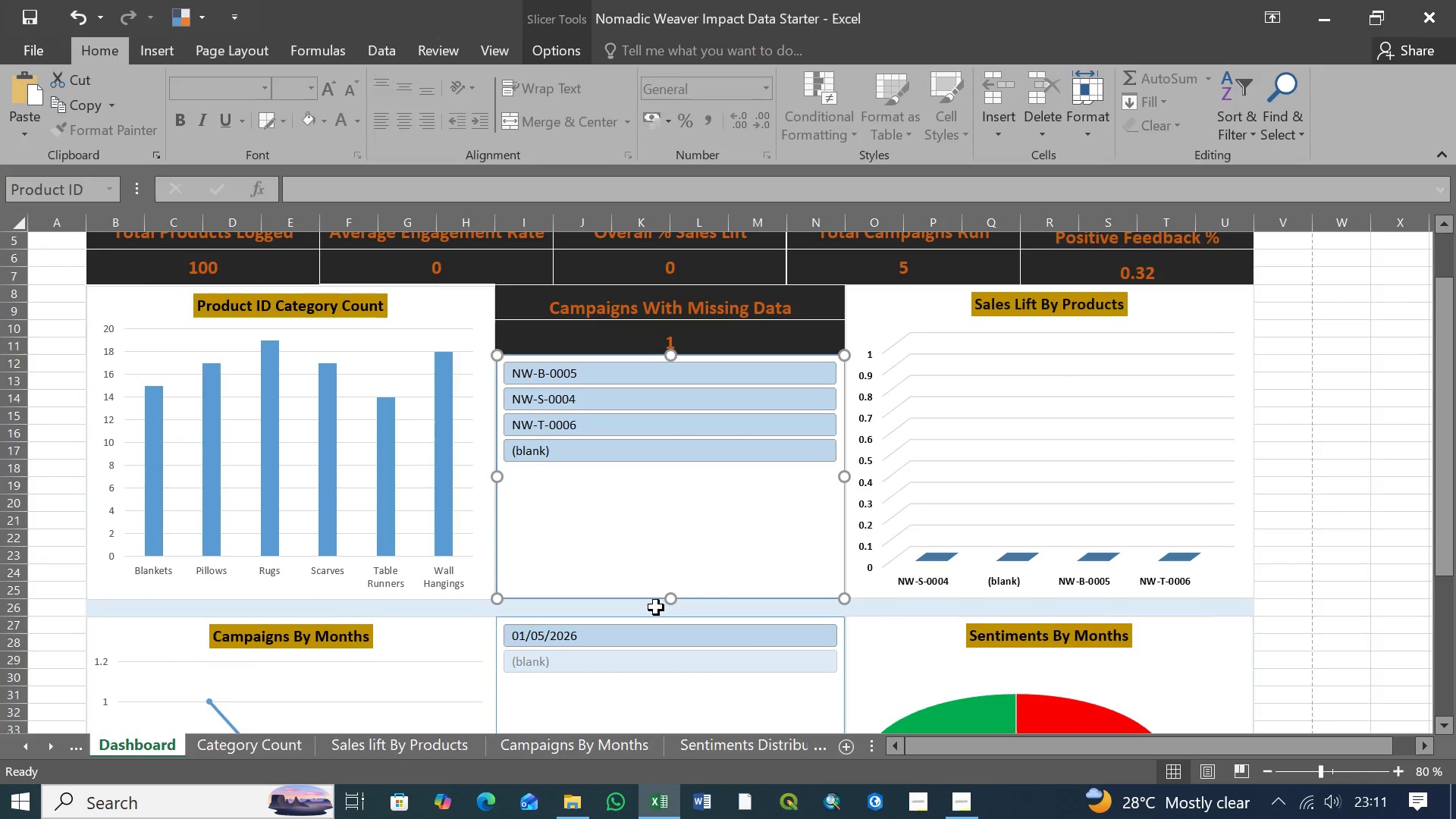 
left_click([656, 607])
 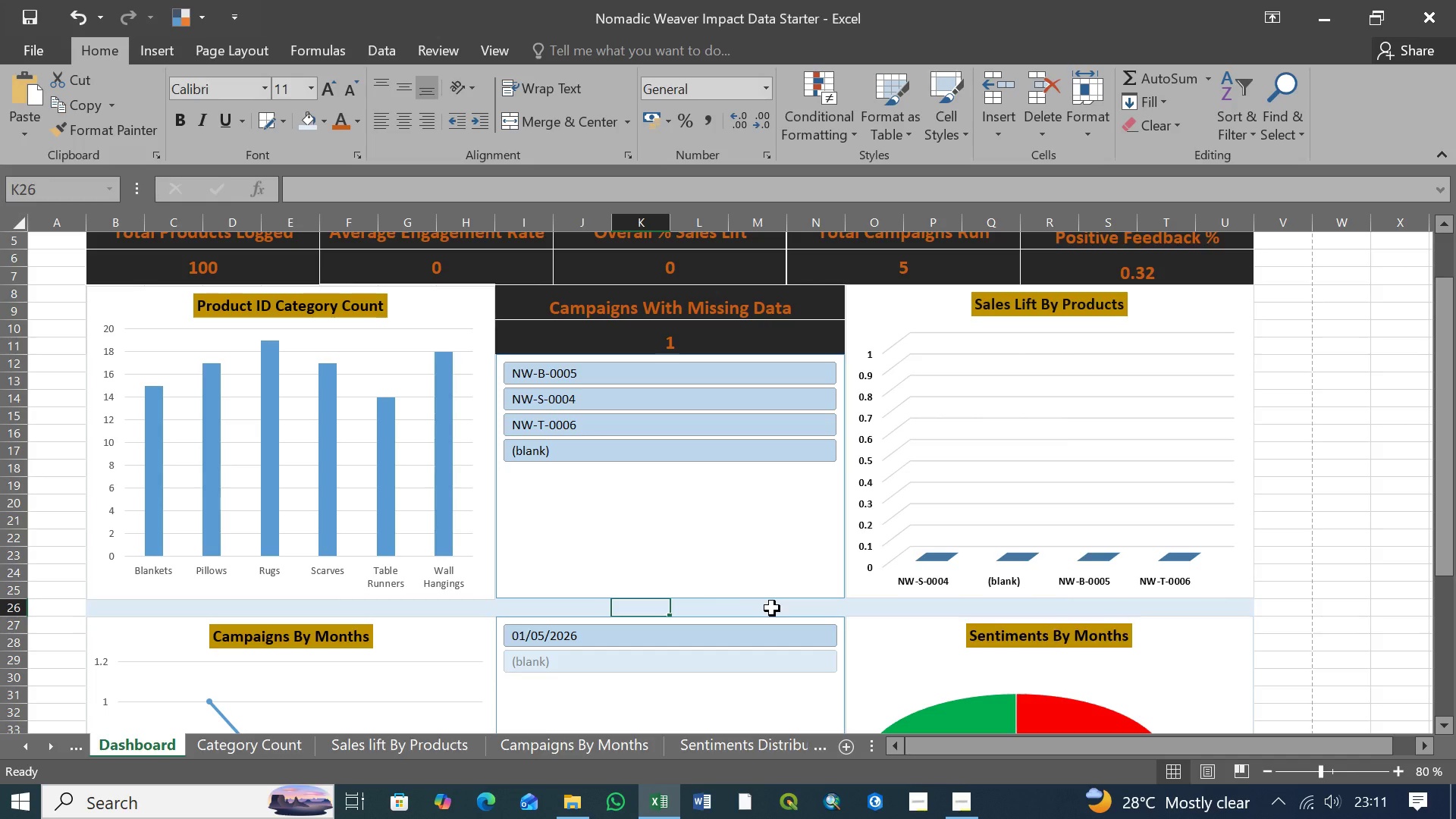 
left_click([772, 608])
 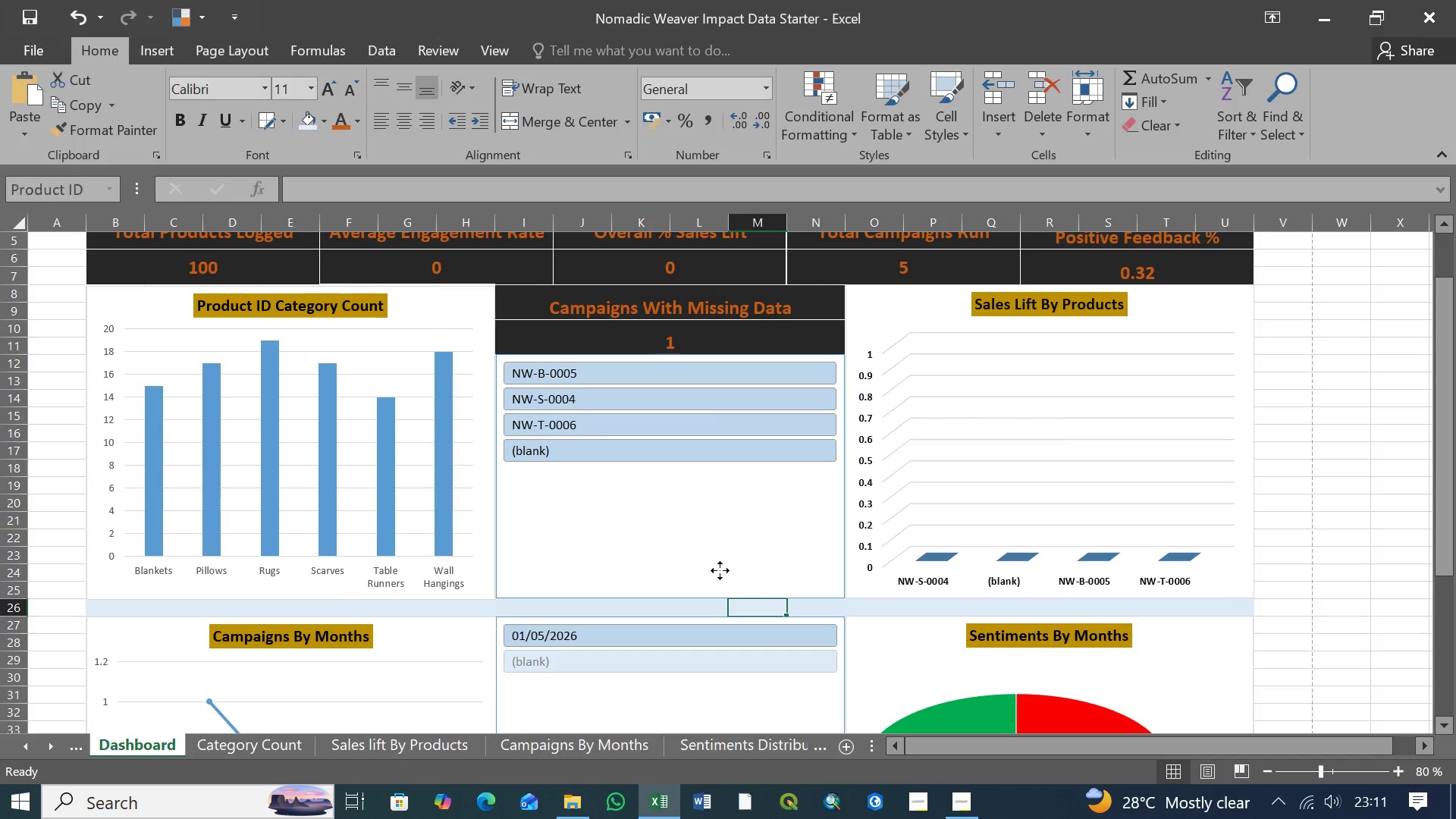 
left_click([720, 570])
 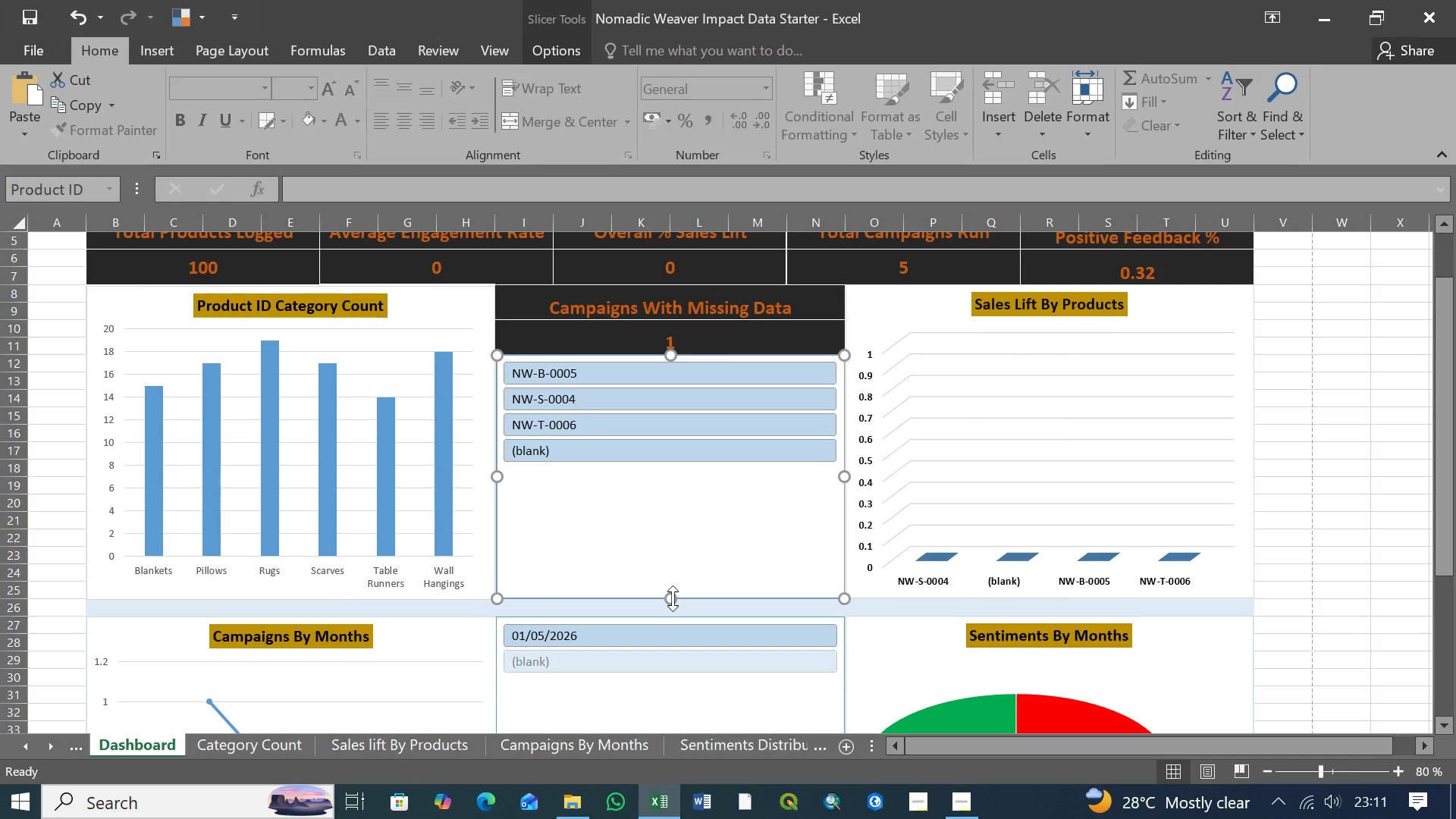 
left_click([479, 610])
 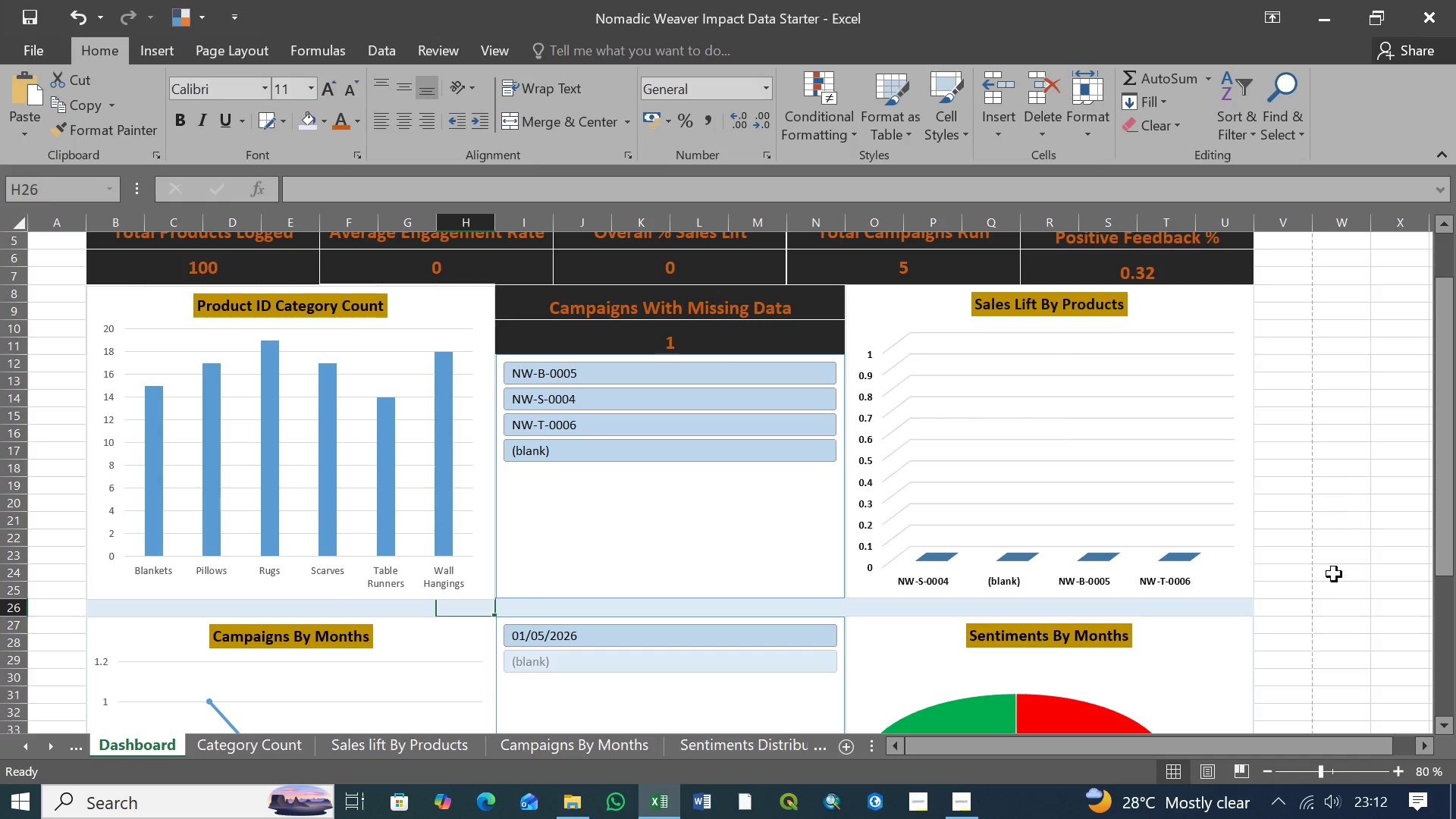 
left_click([1335, 540])
 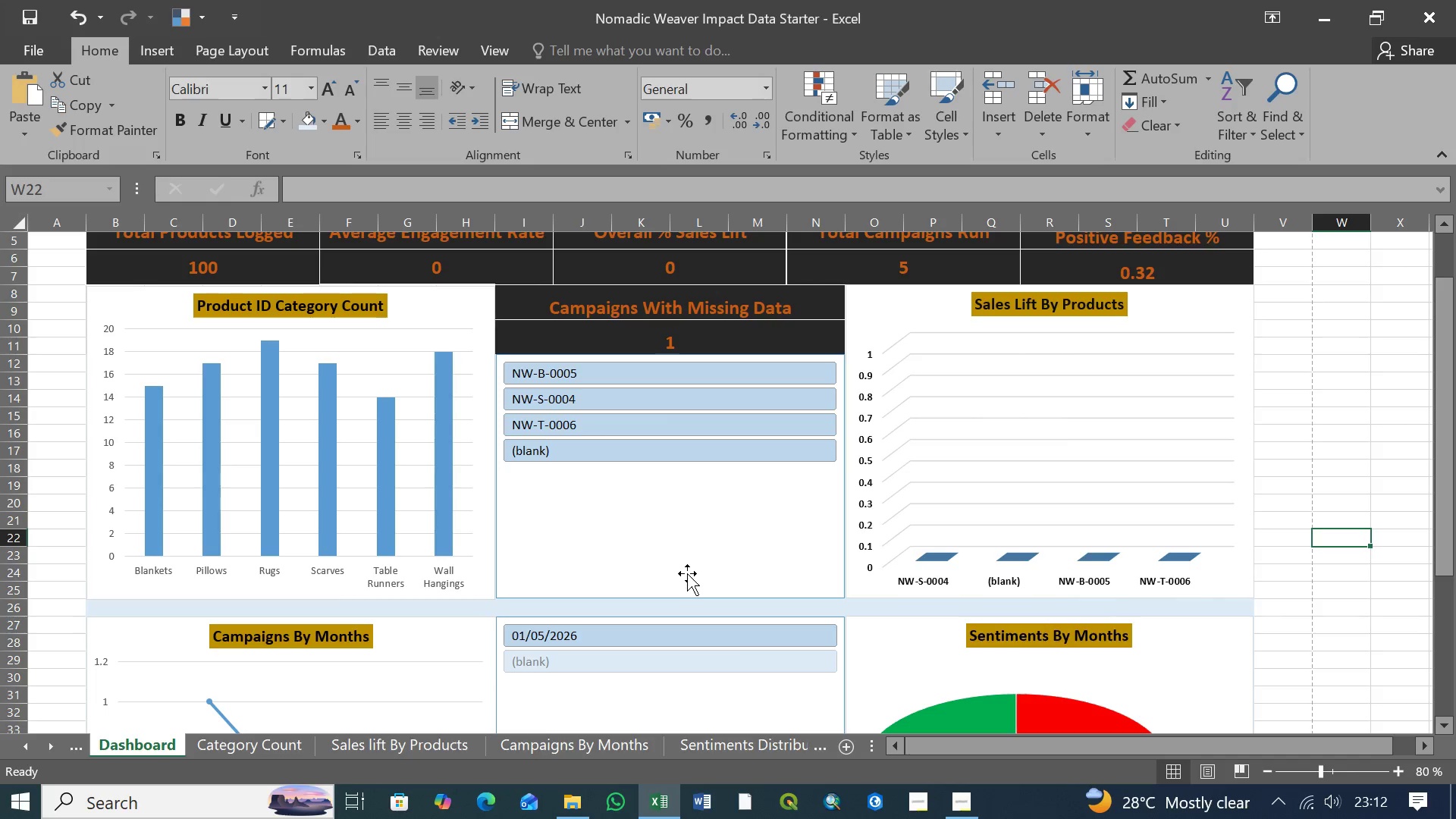 
wait(5.45)
 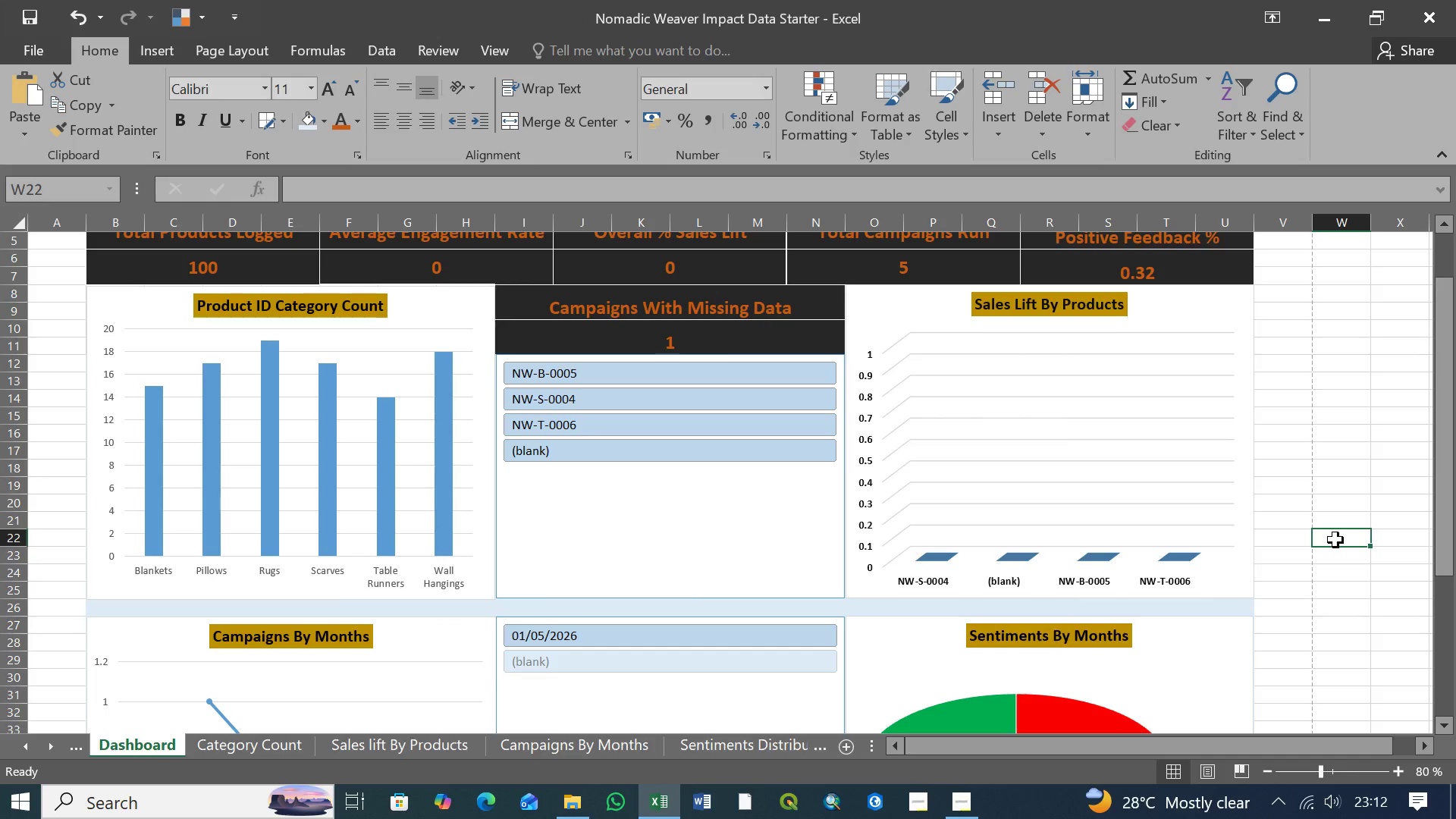 
left_click([479, 582])
 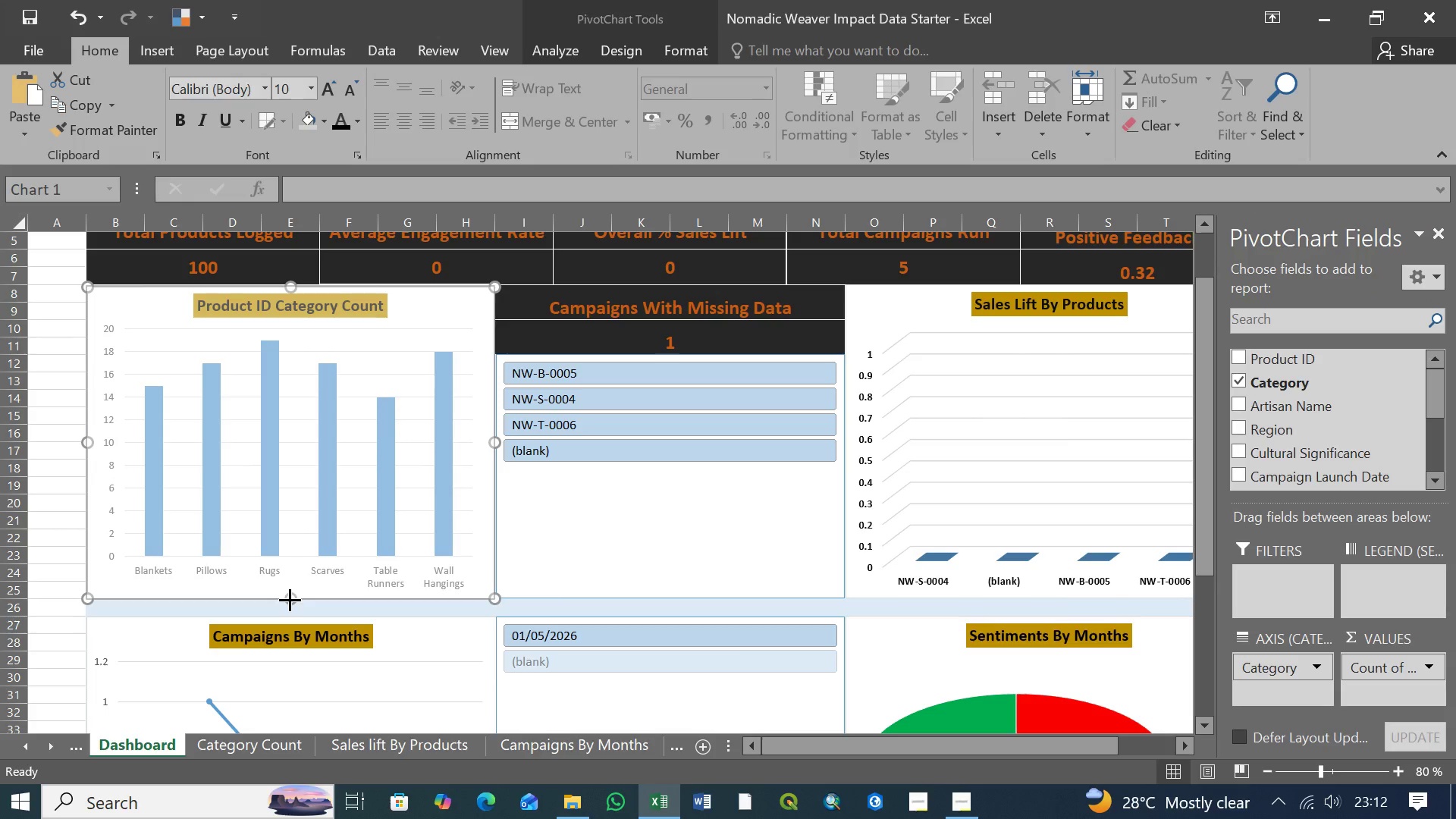 
wait(6.73)
 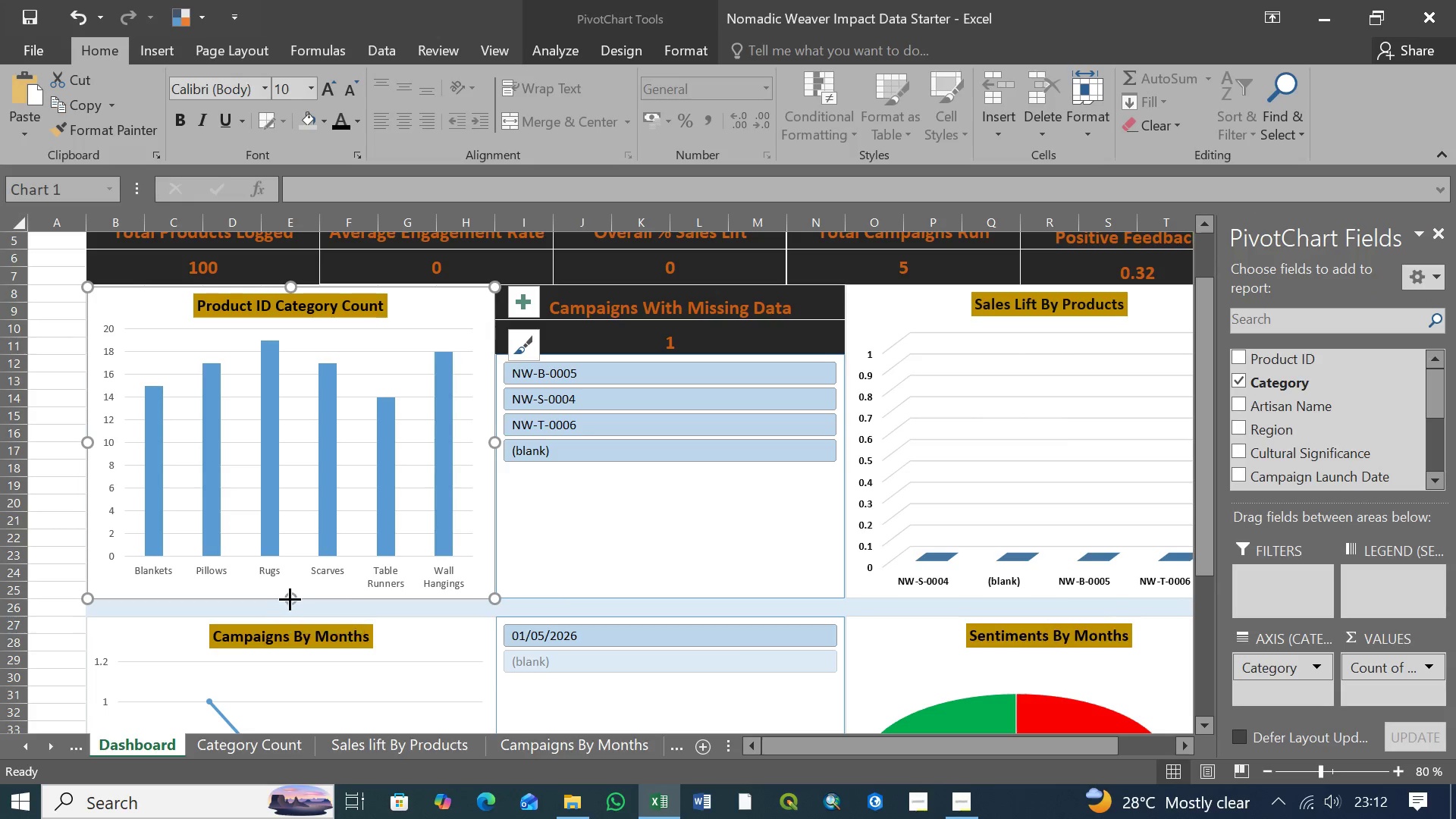 
left_click([467, 609])
 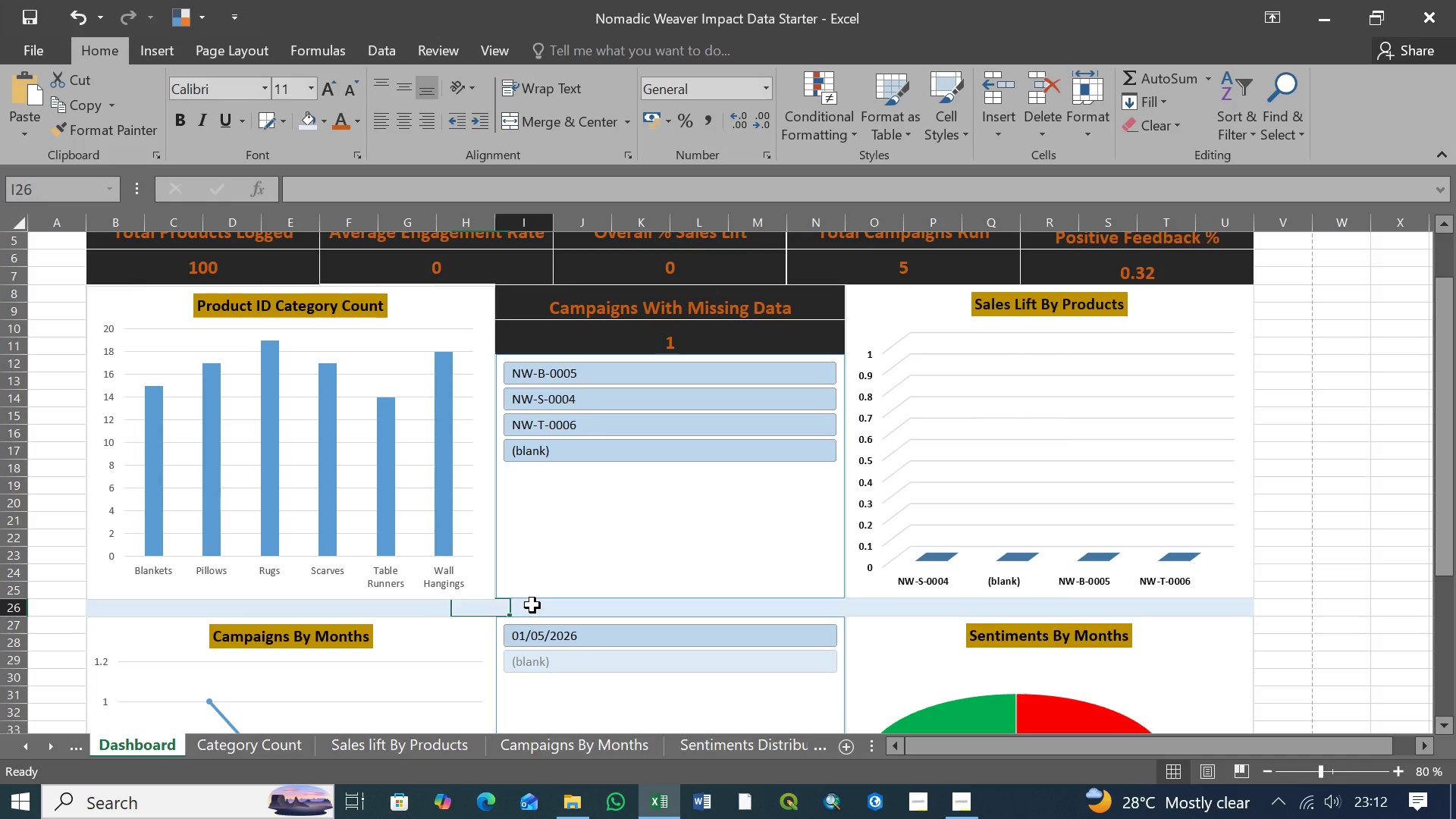 
left_click([532, 605])
 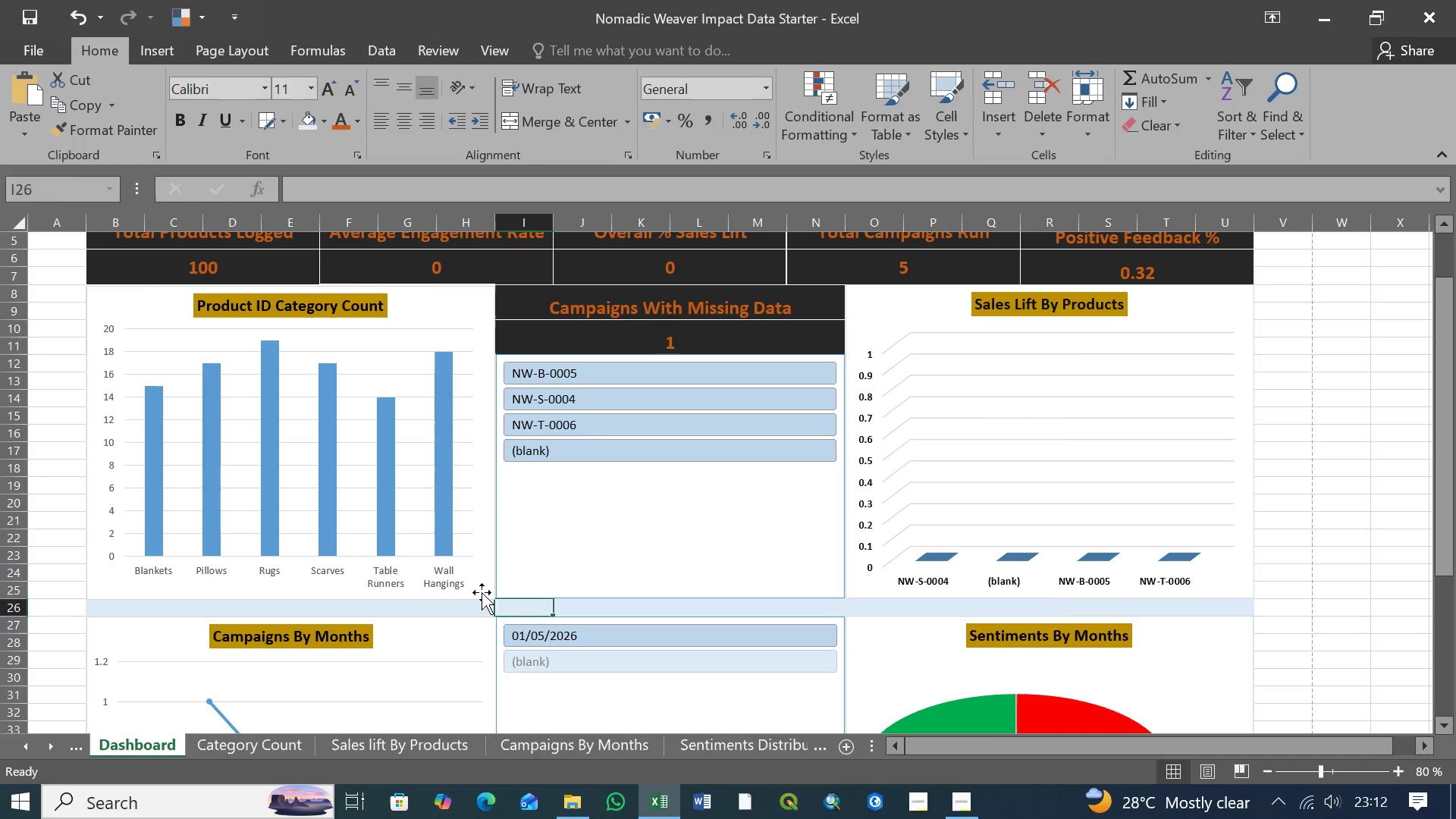 
left_click([482, 592])
 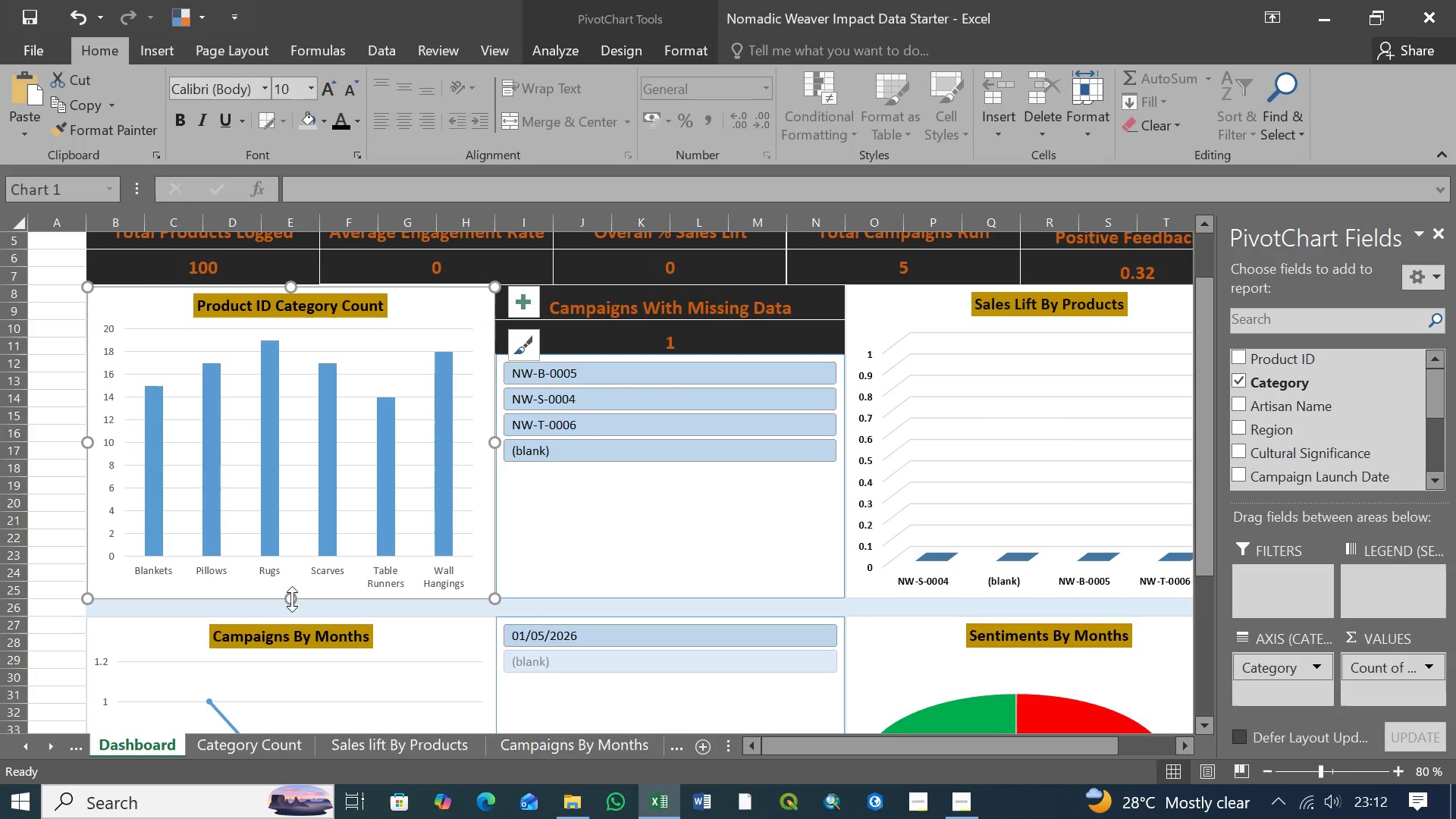 
left_click_drag(start_coordinate=[292, 599], to_coordinate=[300, 570])
 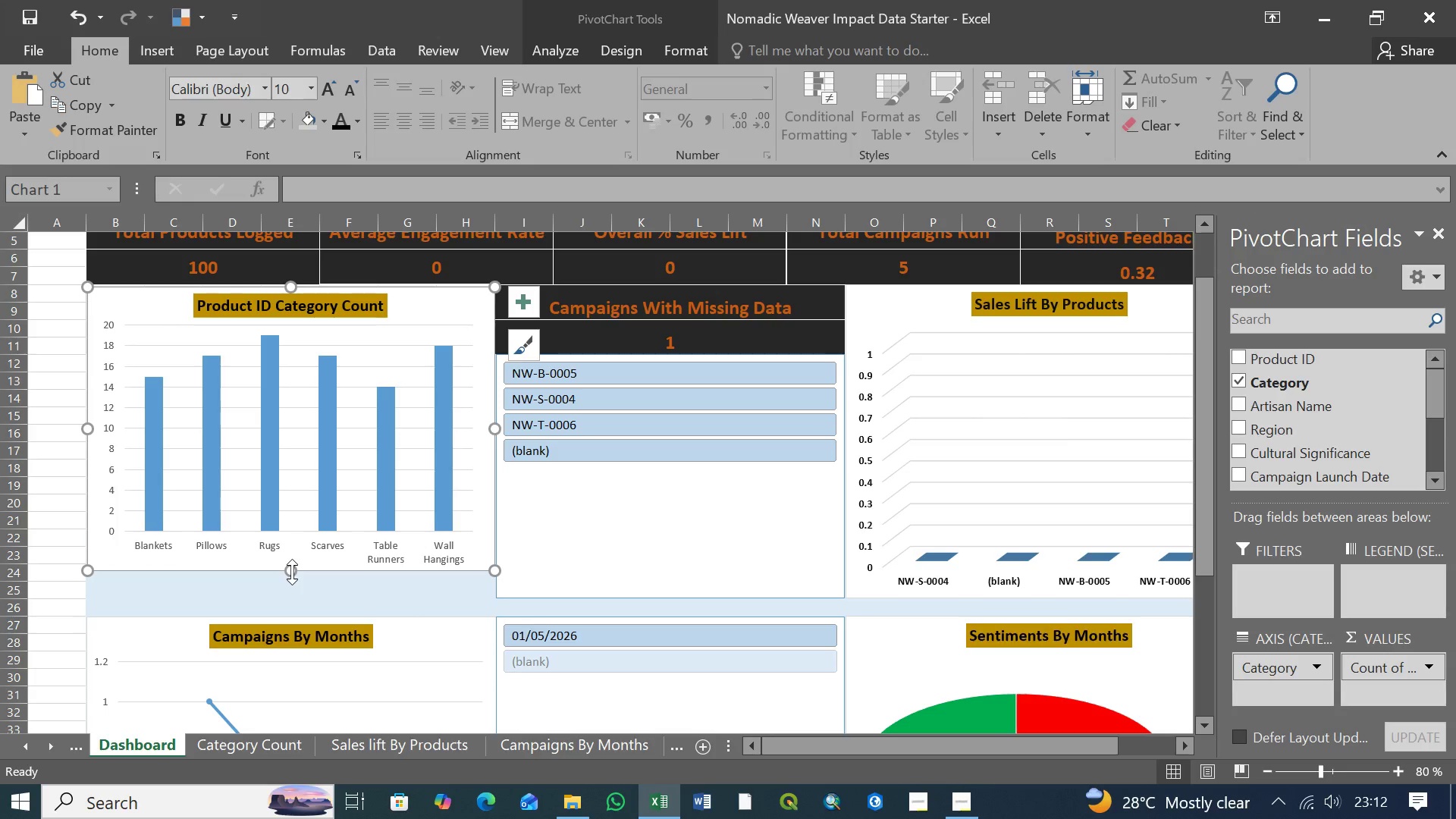 
left_click_drag(start_coordinate=[292, 572], to_coordinate=[293, 598])
 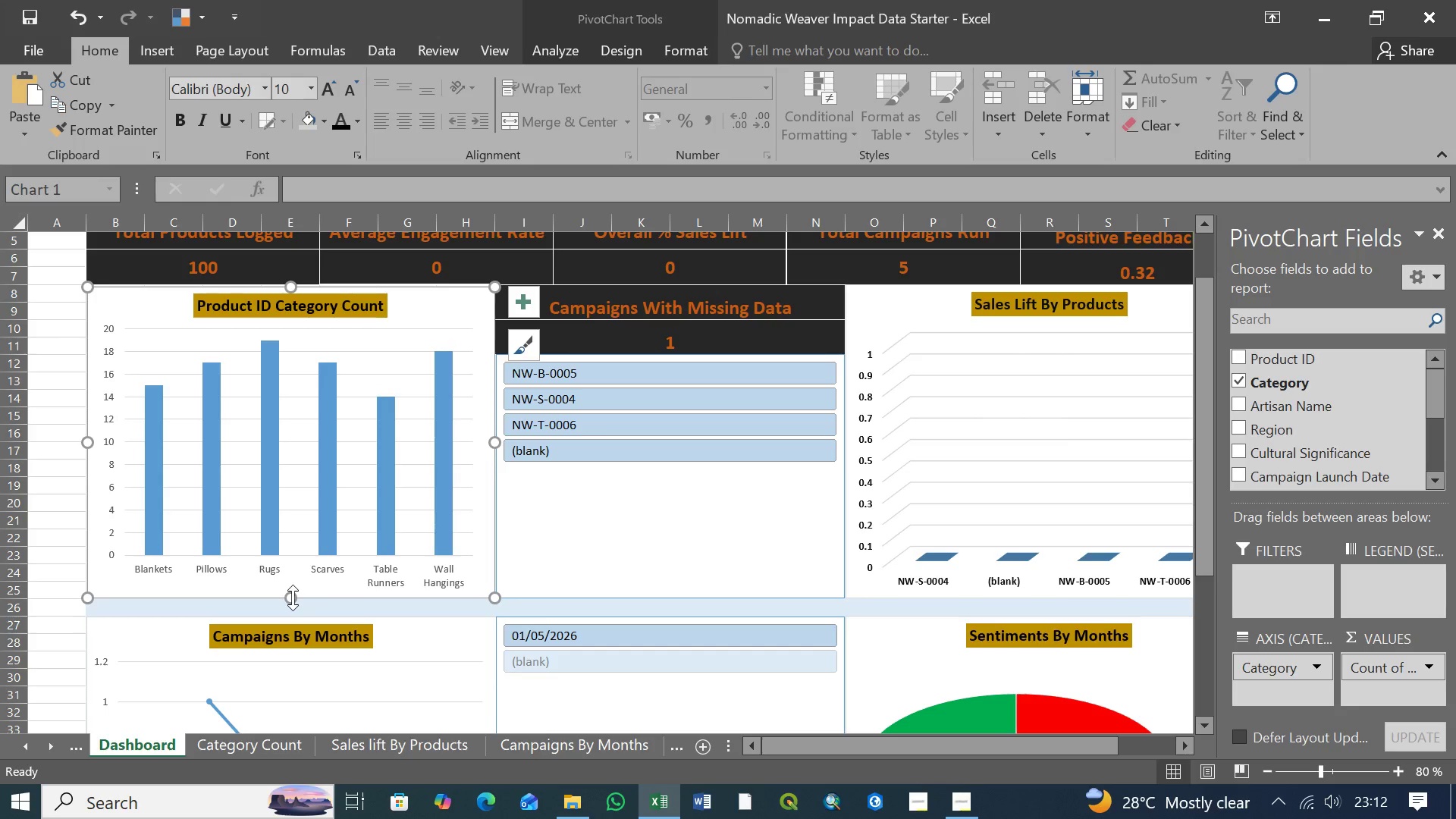 
left_click([293, 598])
 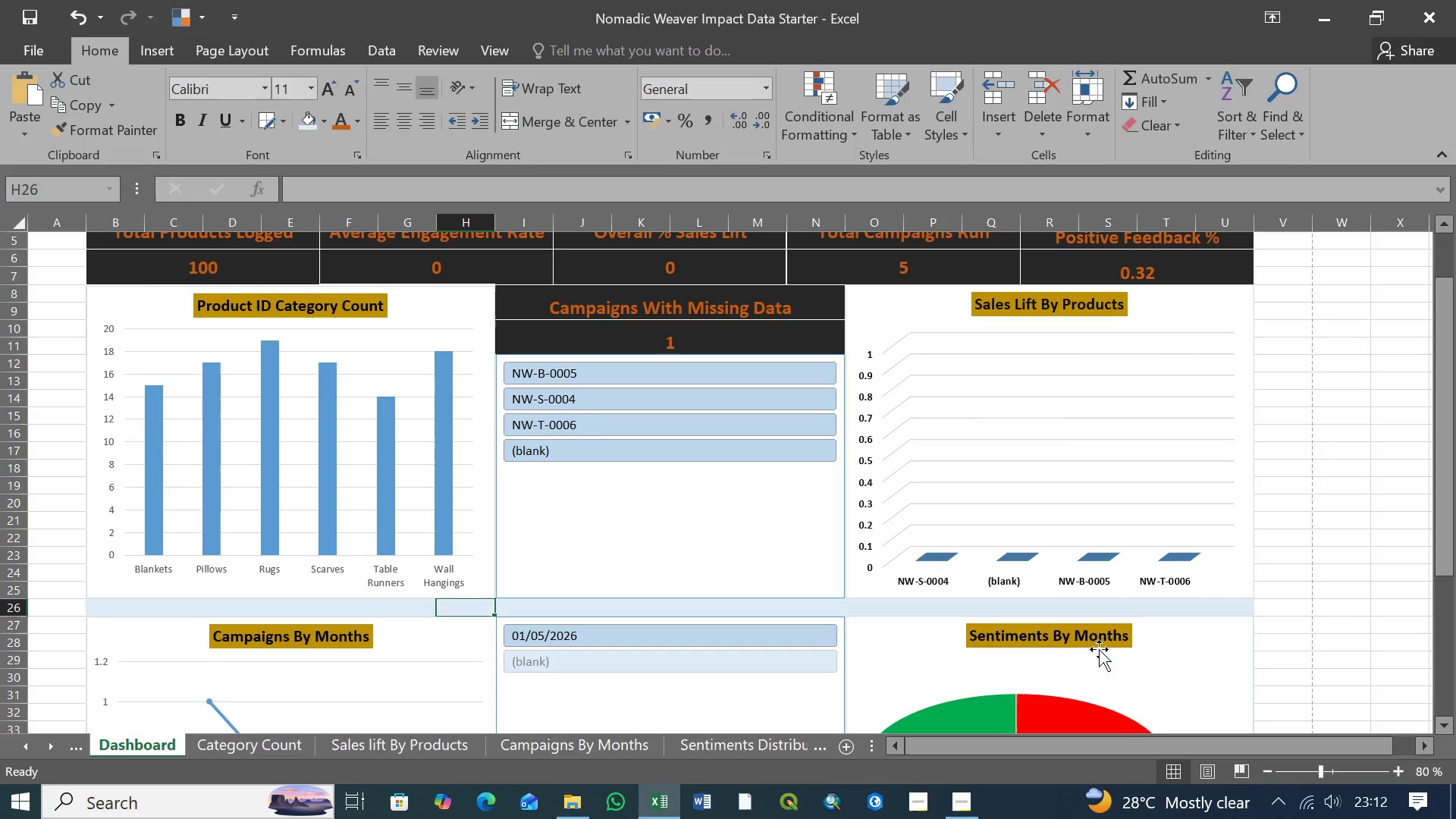 
left_click([1175, 604])
 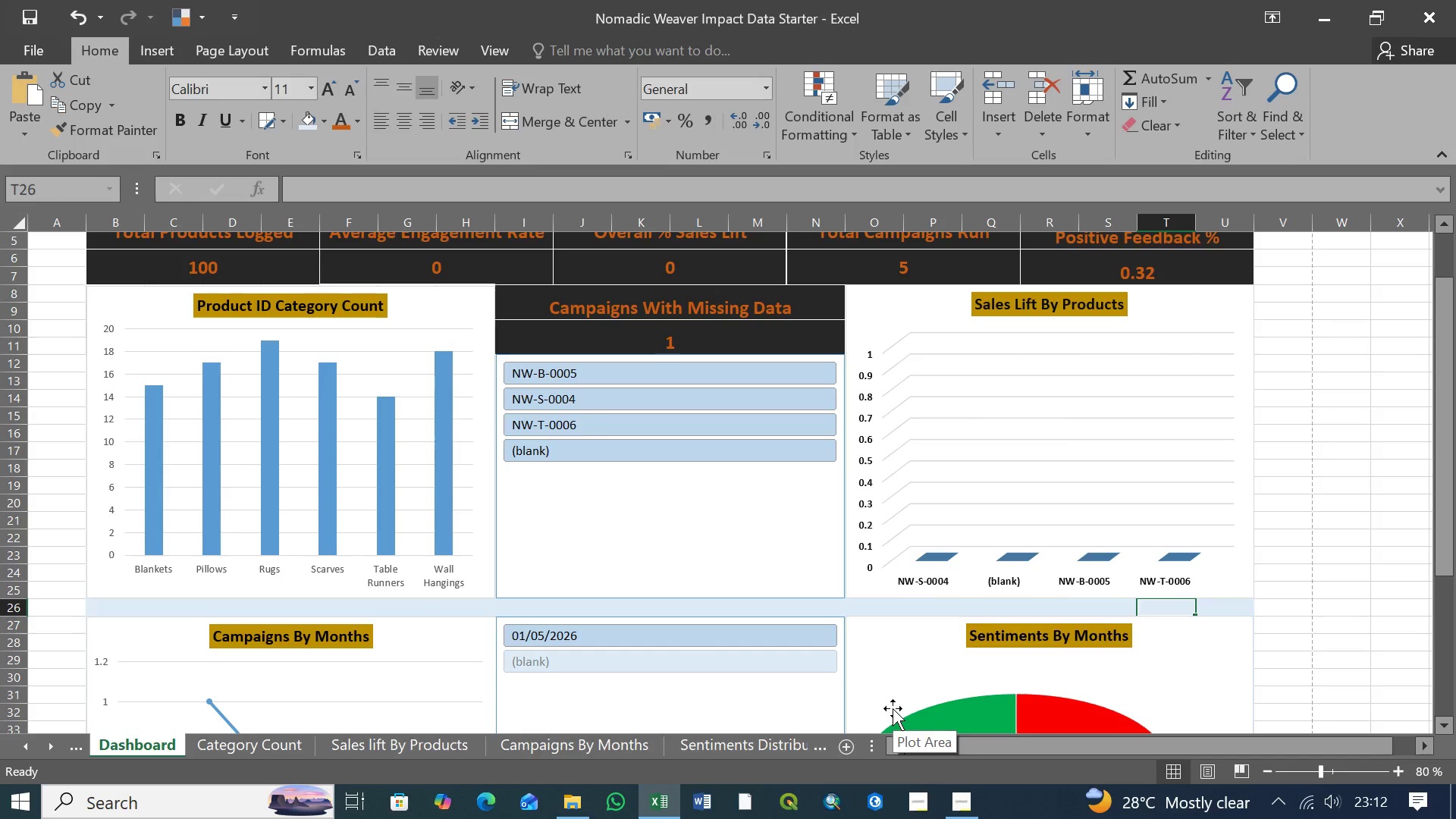 
wait(6.45)
 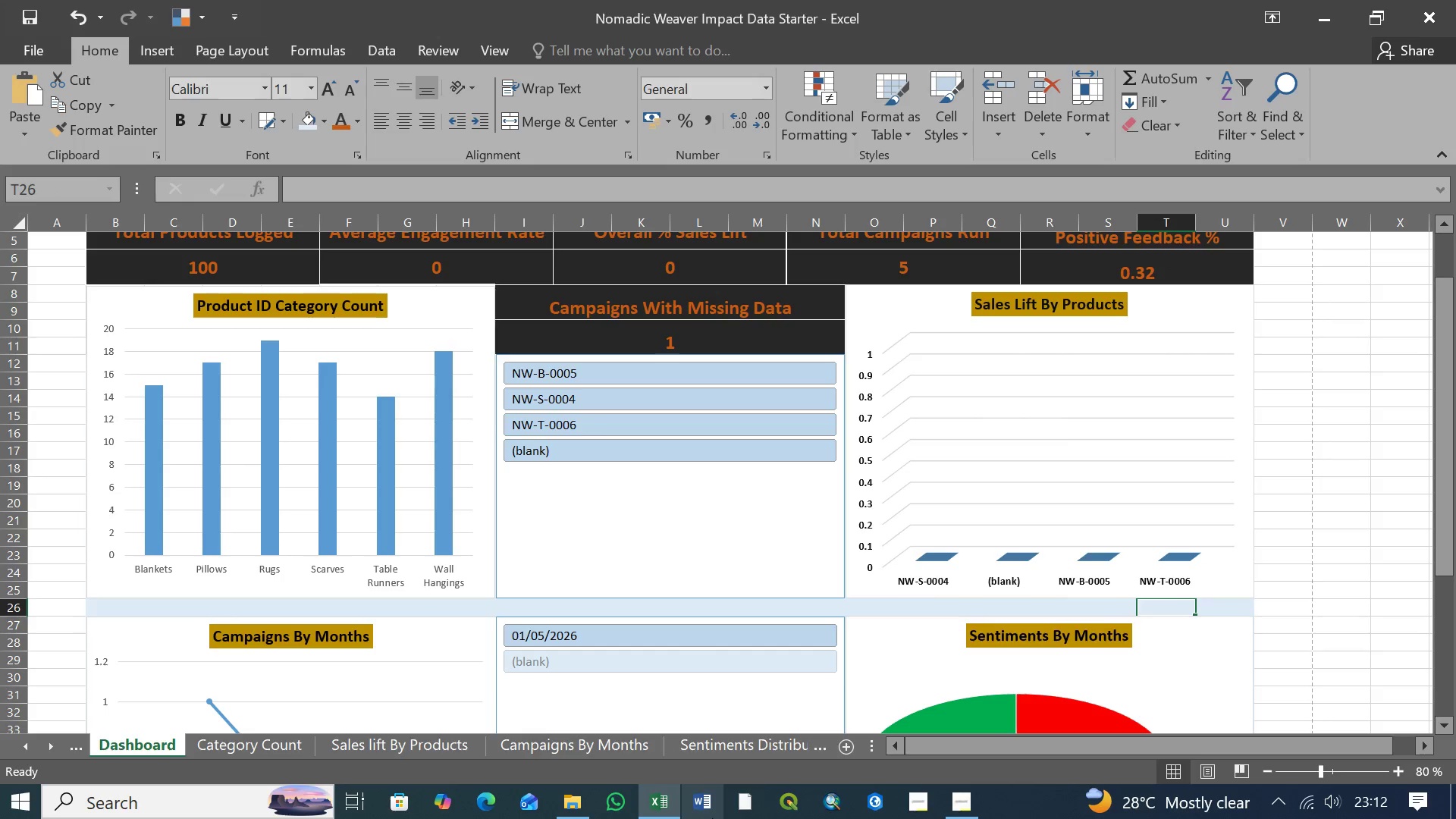 
left_click_drag(start_coordinate=[1453, 529], to_coordinate=[1442, 403])
 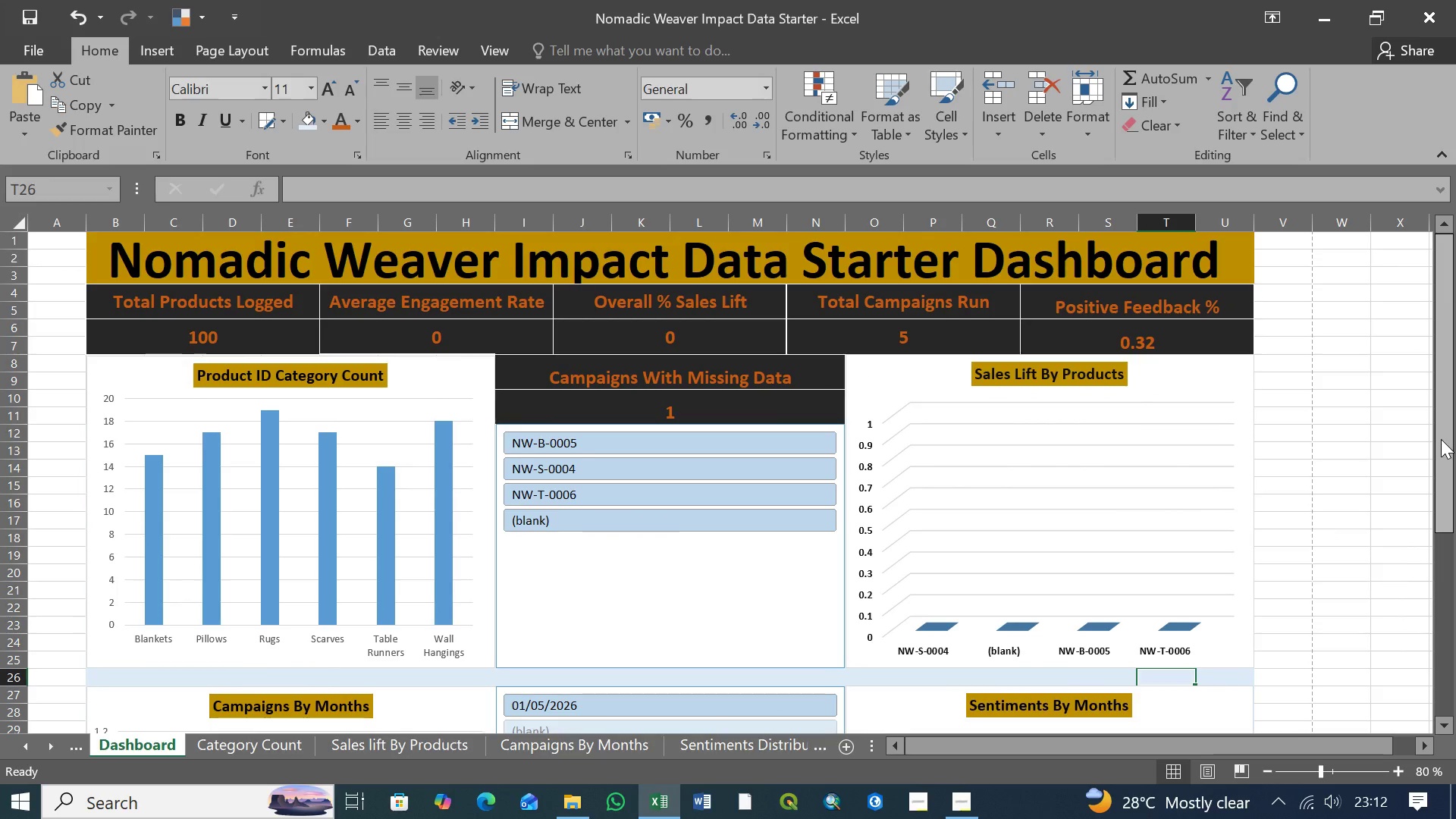 
key(Control+S)
 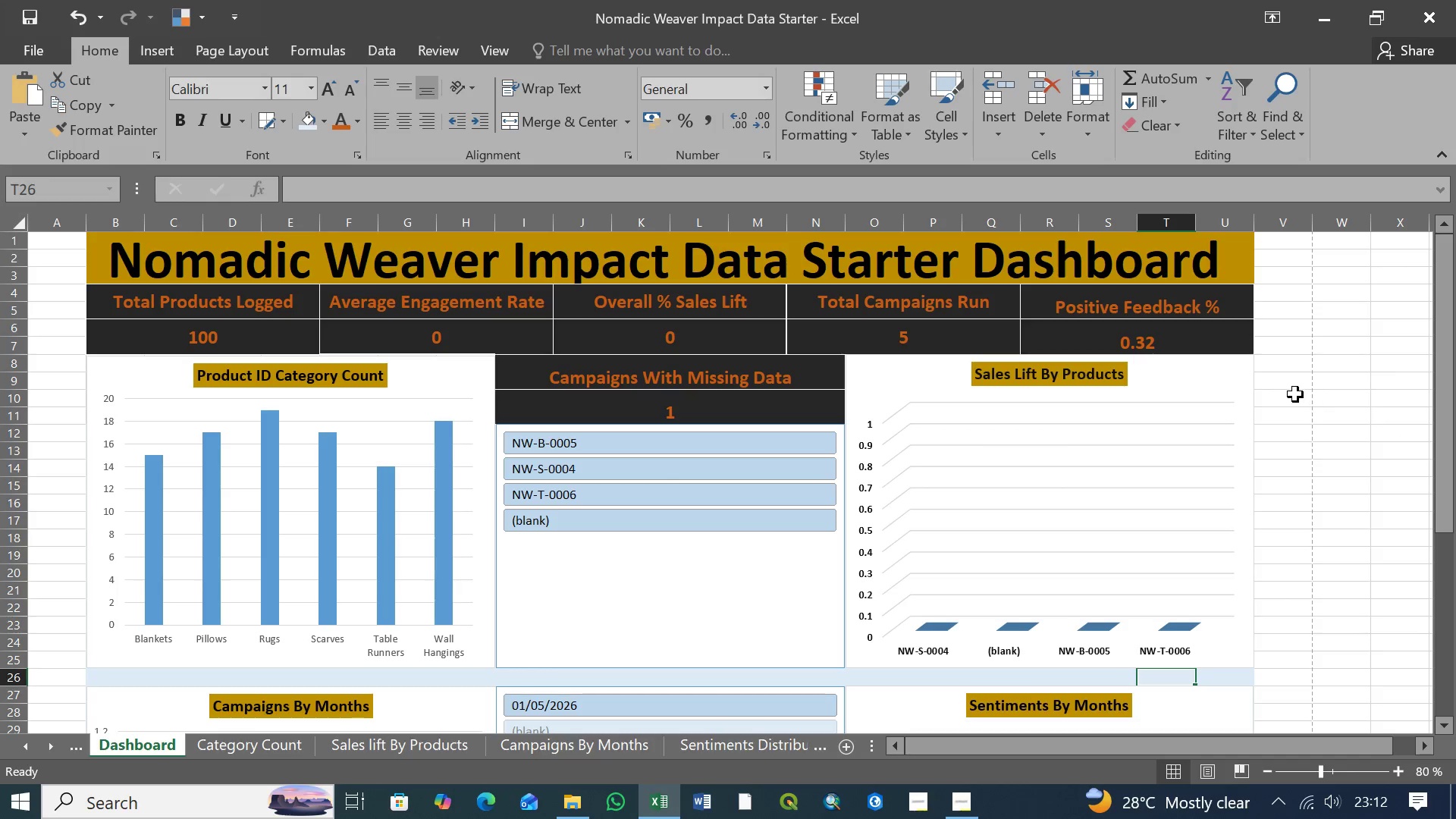 
wait(6.42)
 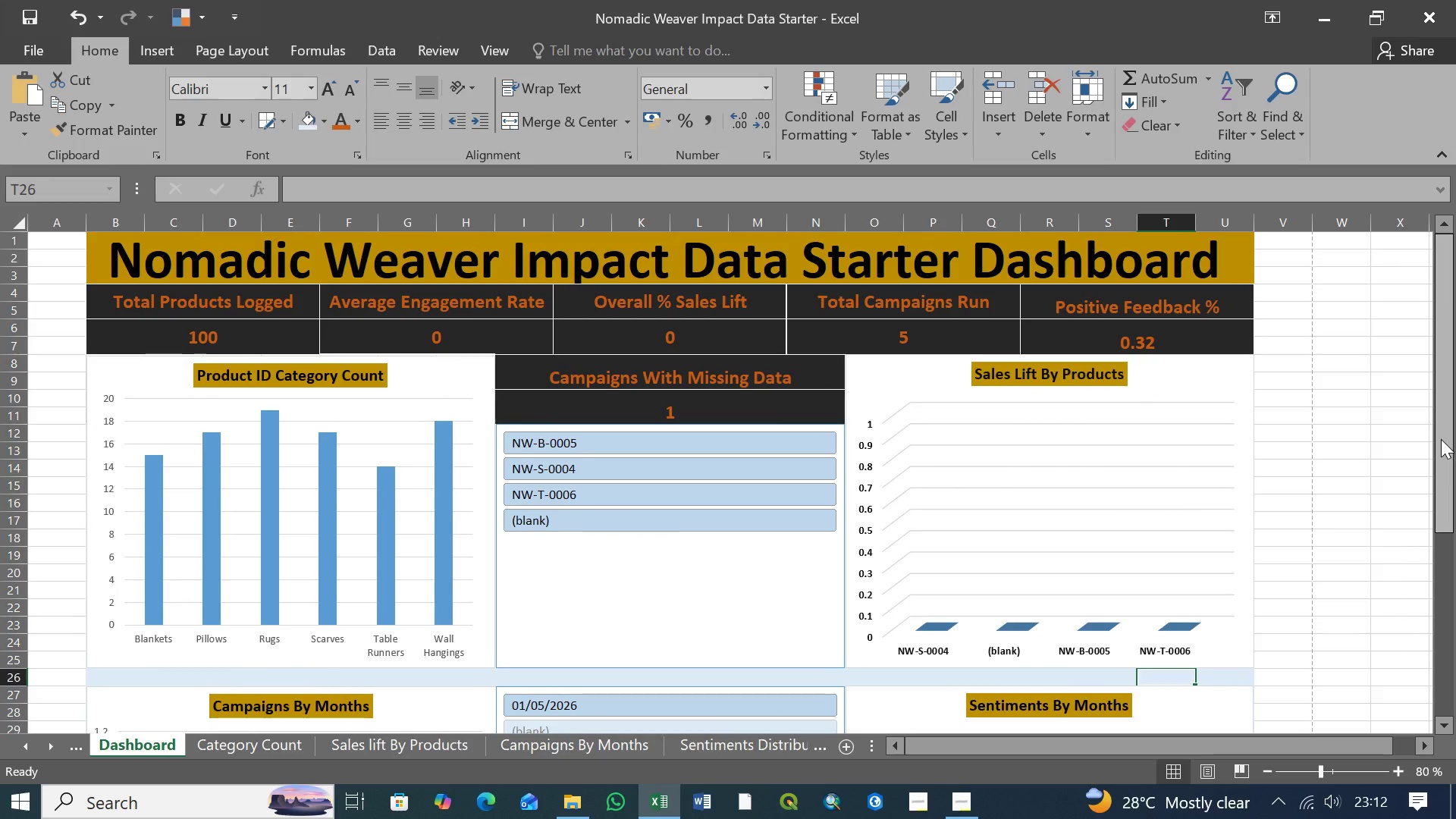 
left_click([970, 805])